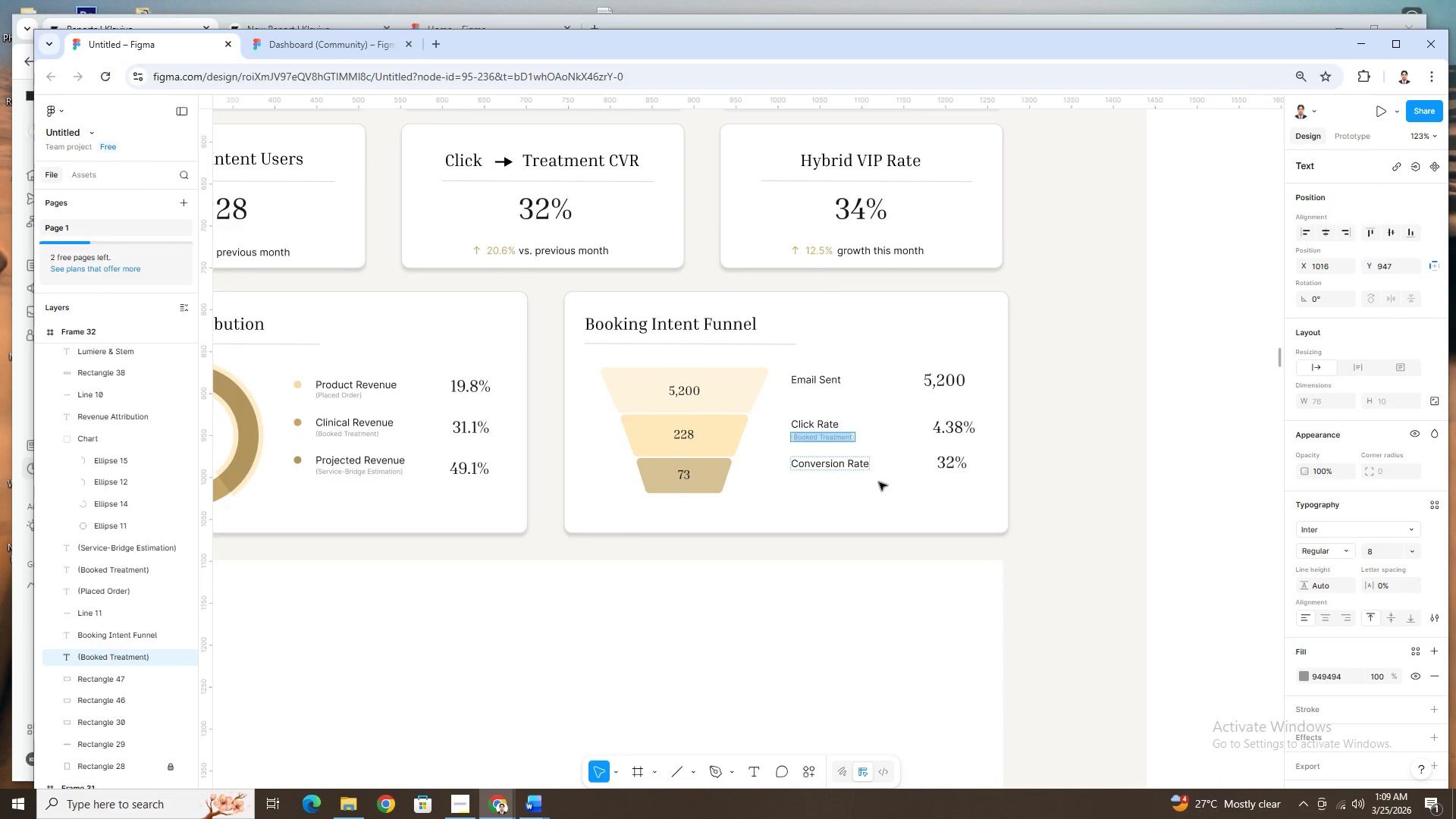 
type(Clicked Boi)
key(Backspace)
key(Backspace)
type(ooking Linm)
key(Backspace)
type(nk)
key(Backspace)
key(Backspace)
type(k)
 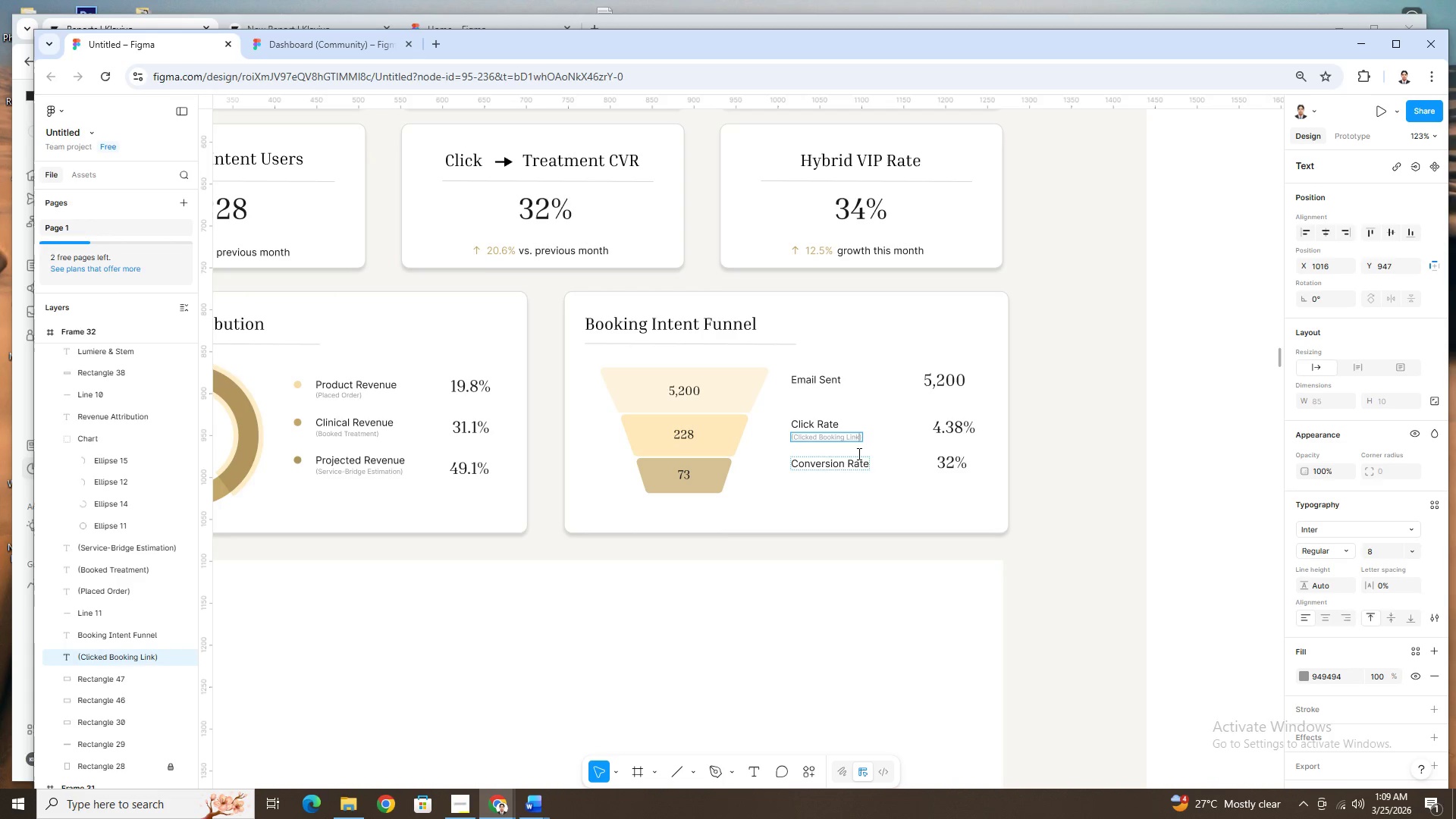 
left_click([873, 453])
 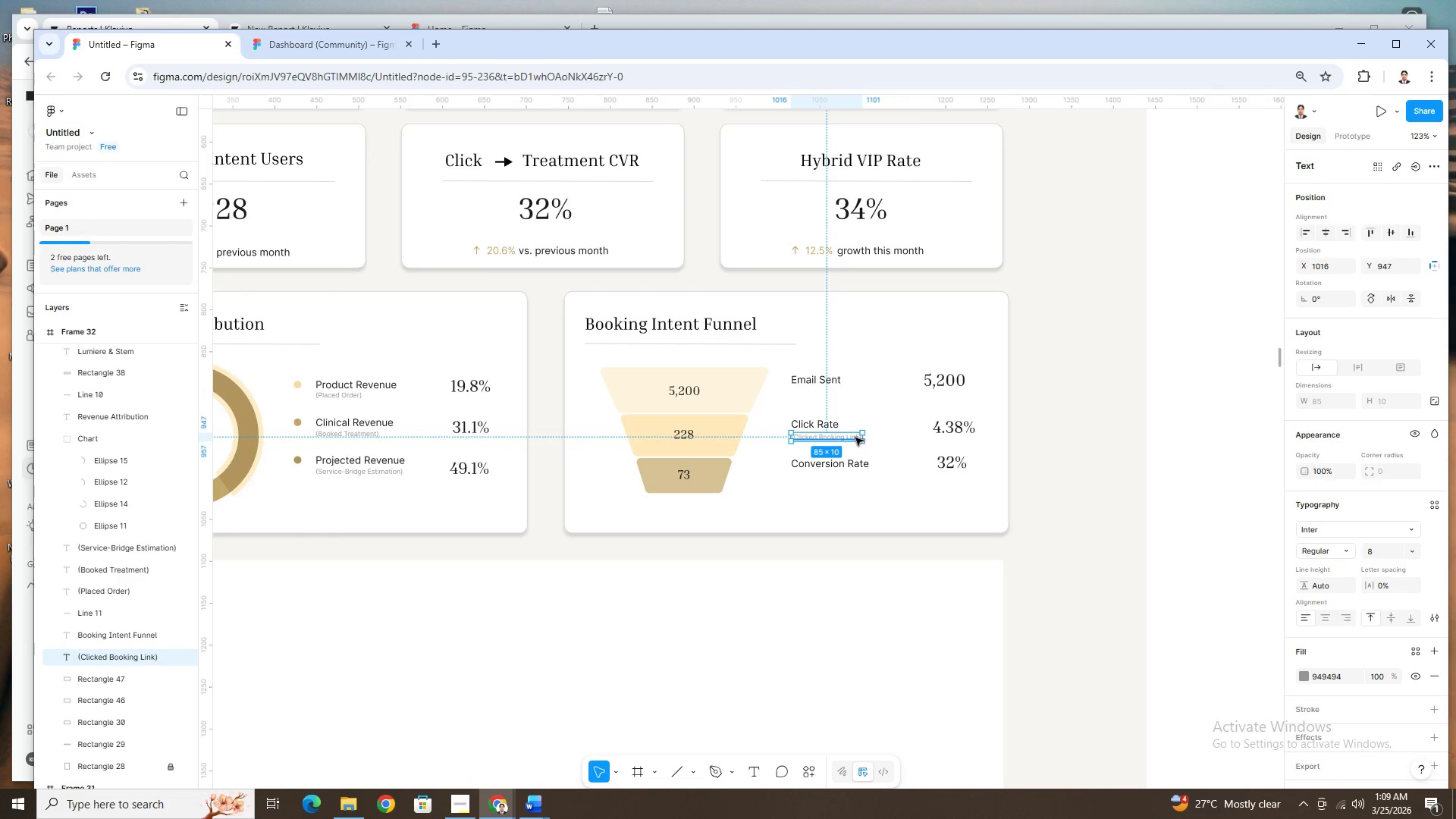 
left_click([855, 437])
 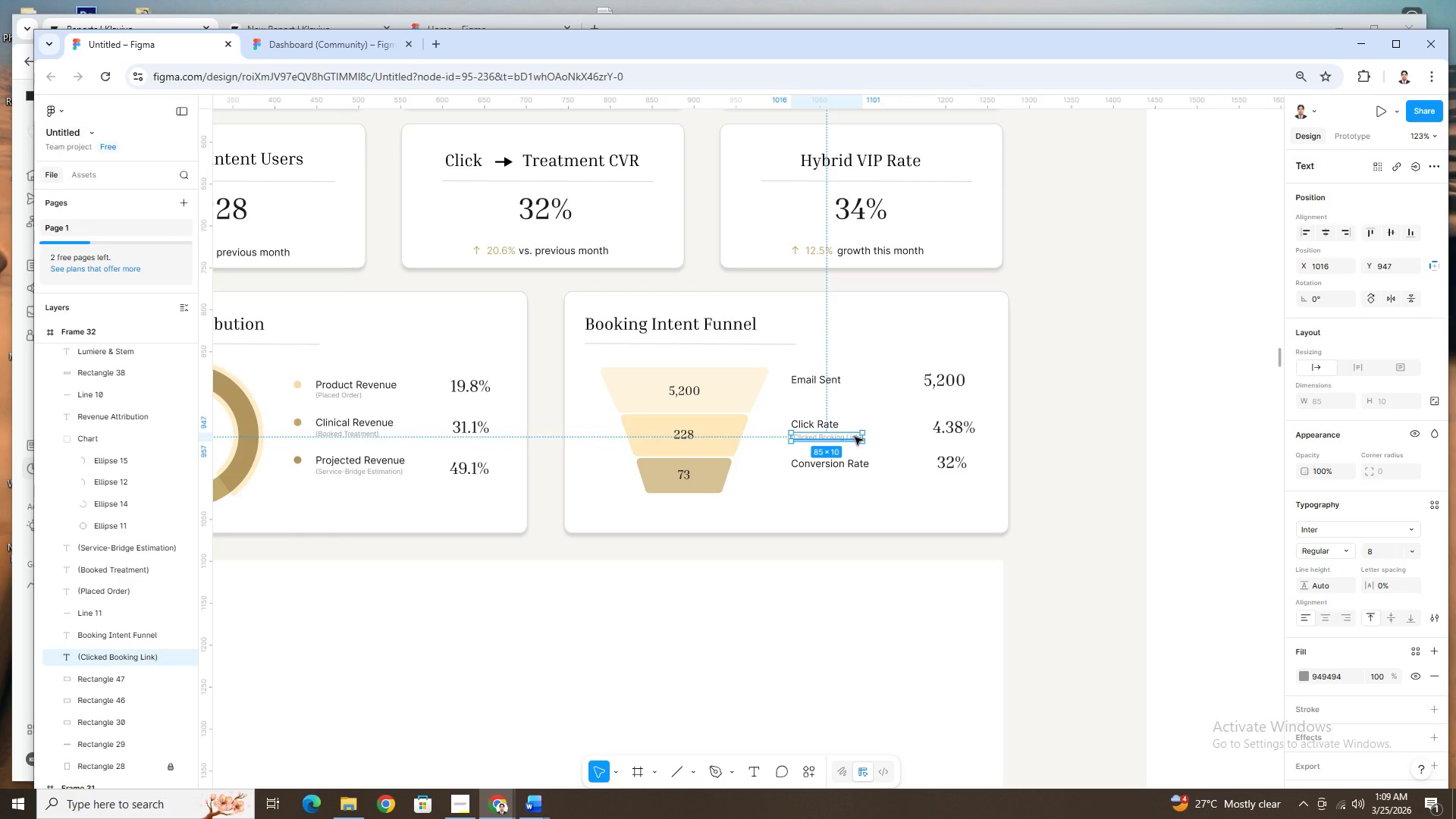 
key(Control+C)
 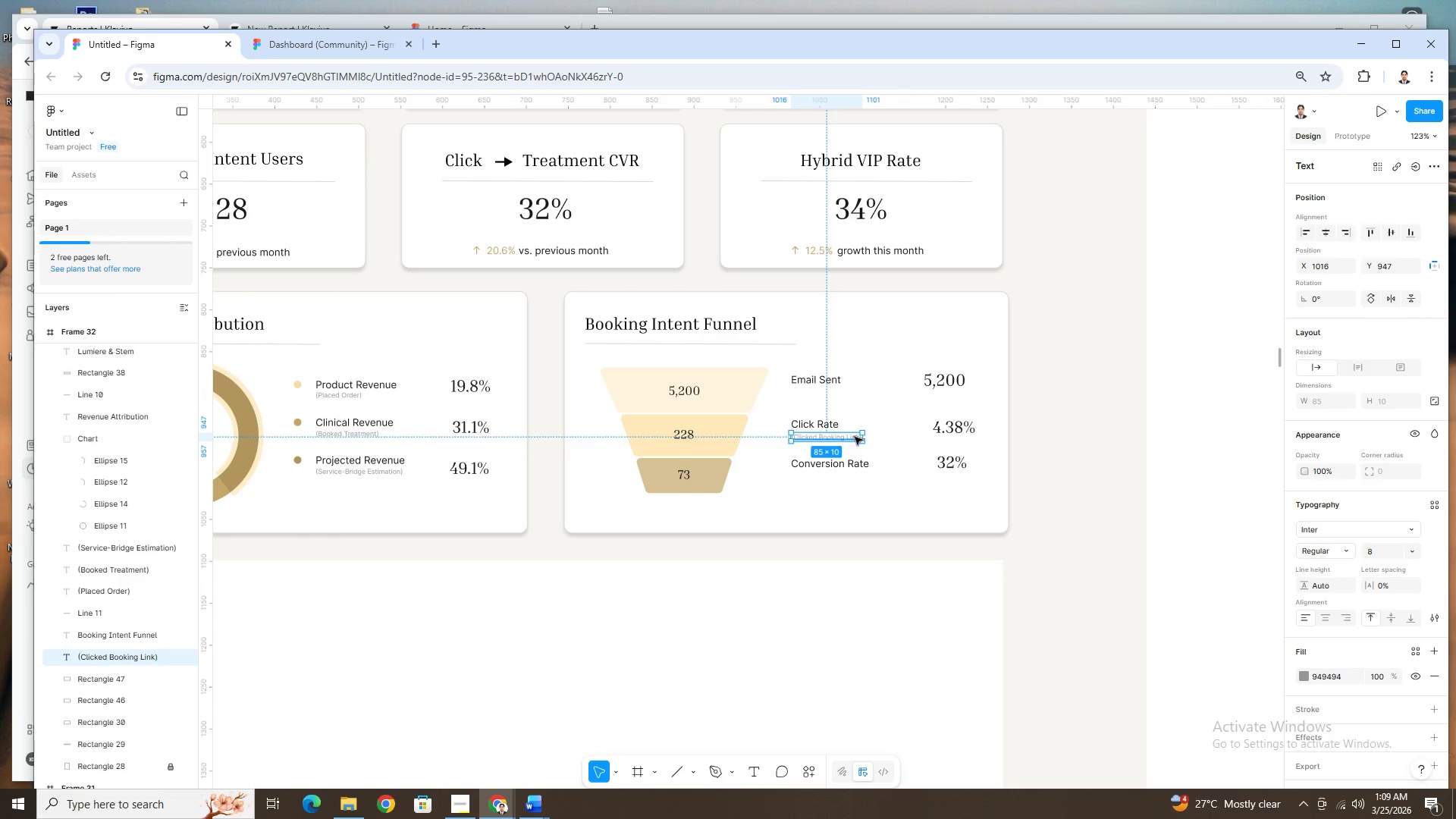 
key(Control+V)
 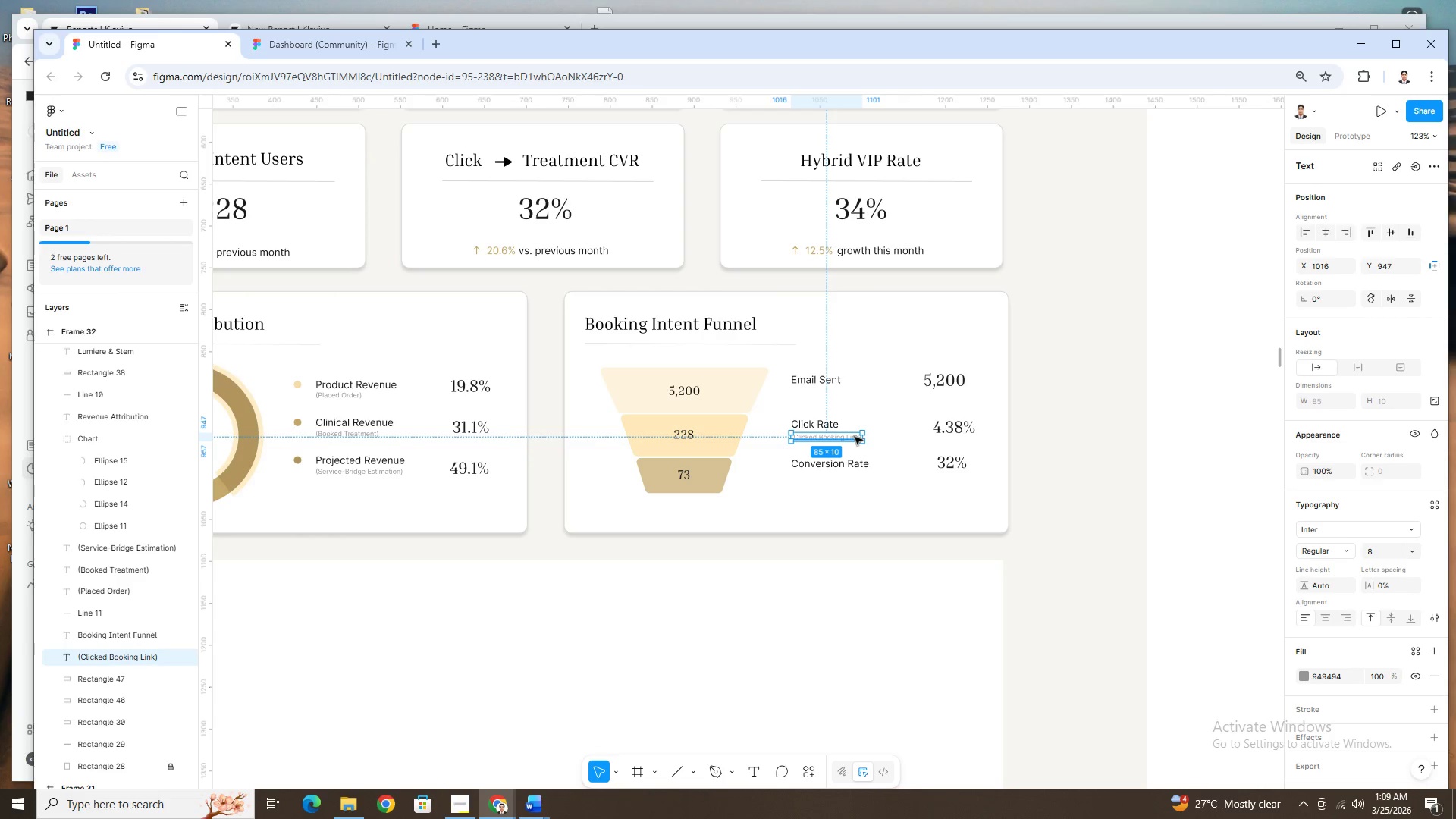 
left_click_drag(start_coordinate=[855, 437], to_coordinate=[855, 473])
 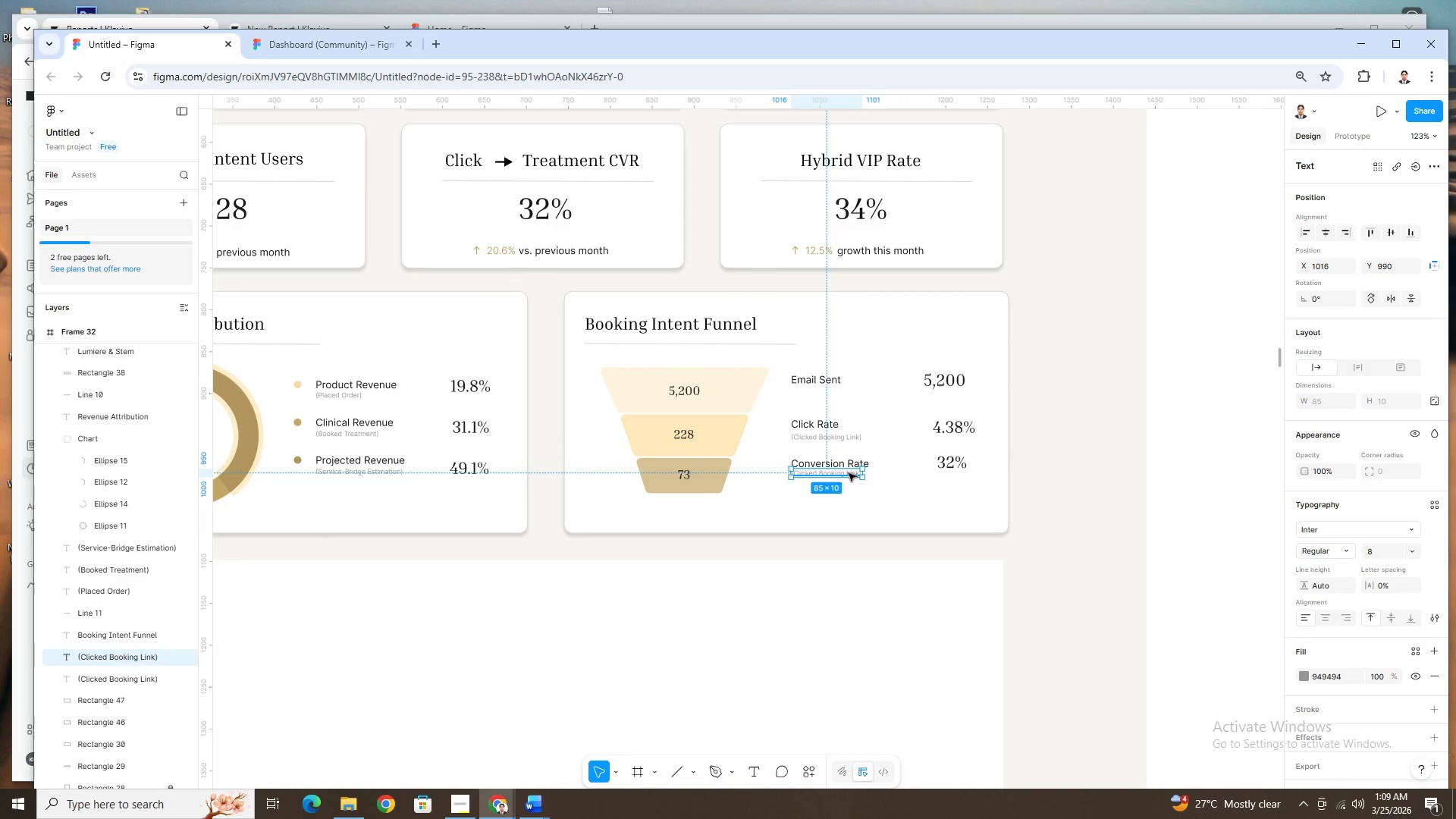 
double_click([849, 473])
 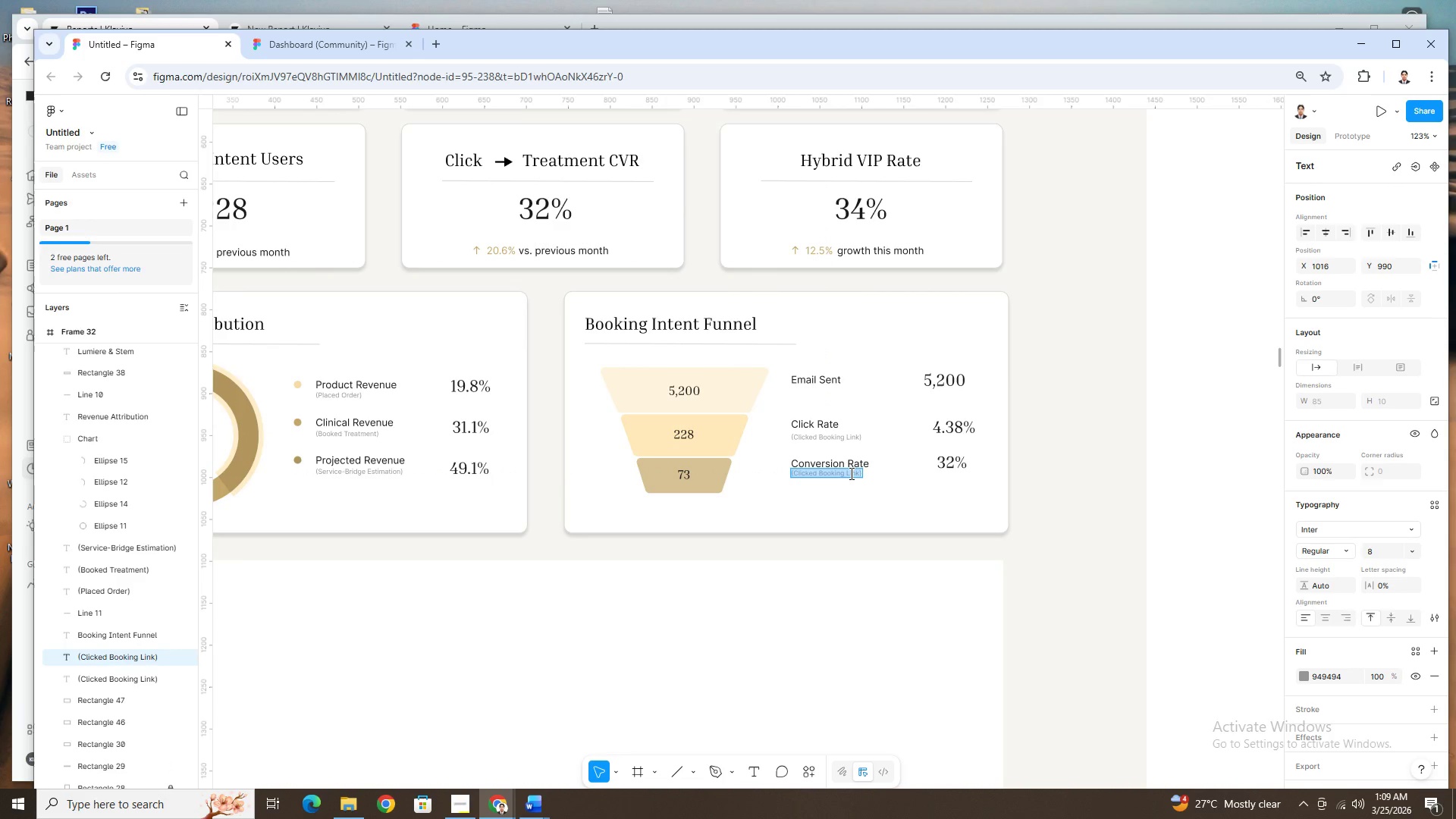 
type((Booked Treatment))
 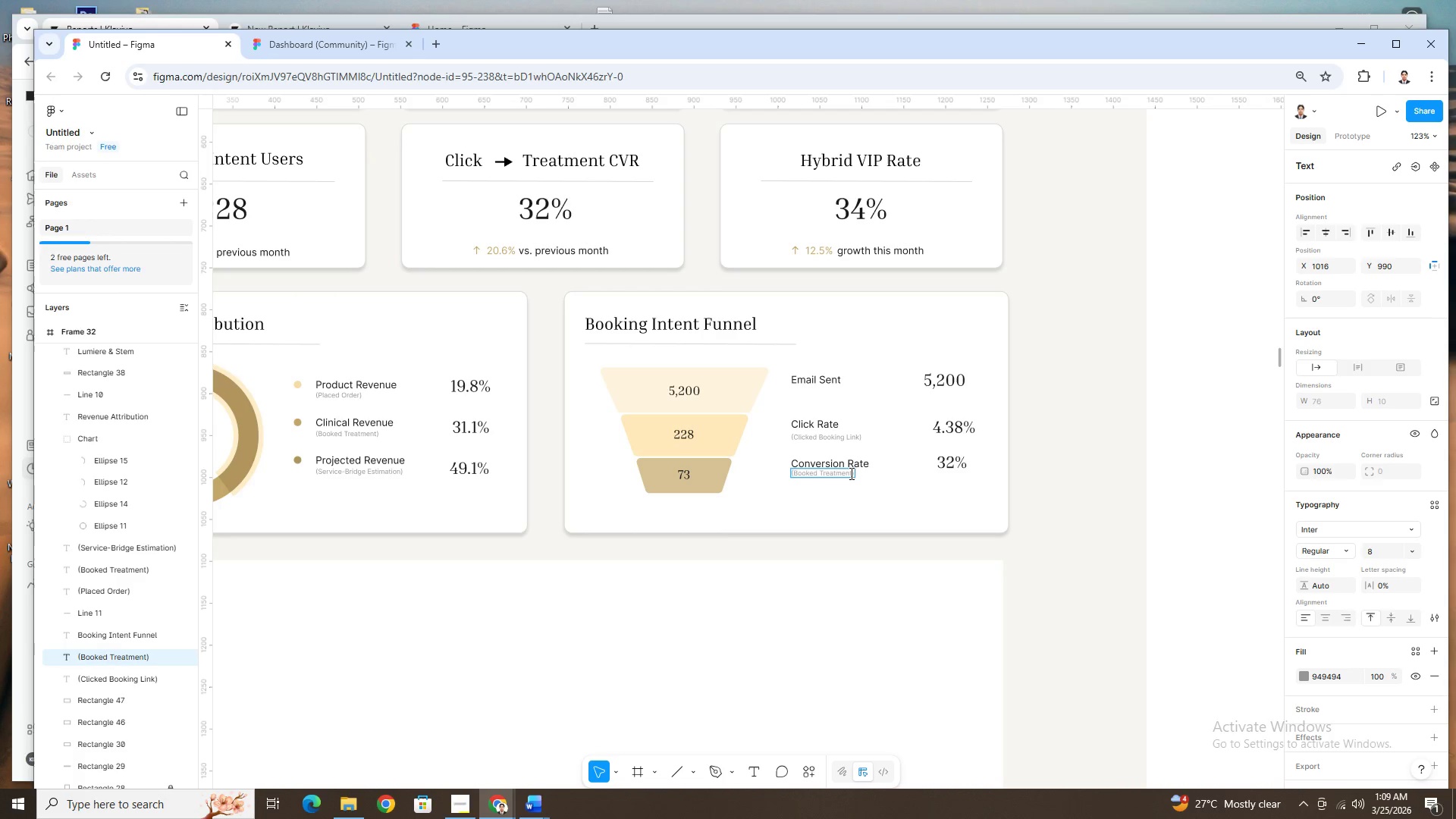 
left_click([930, 507])
 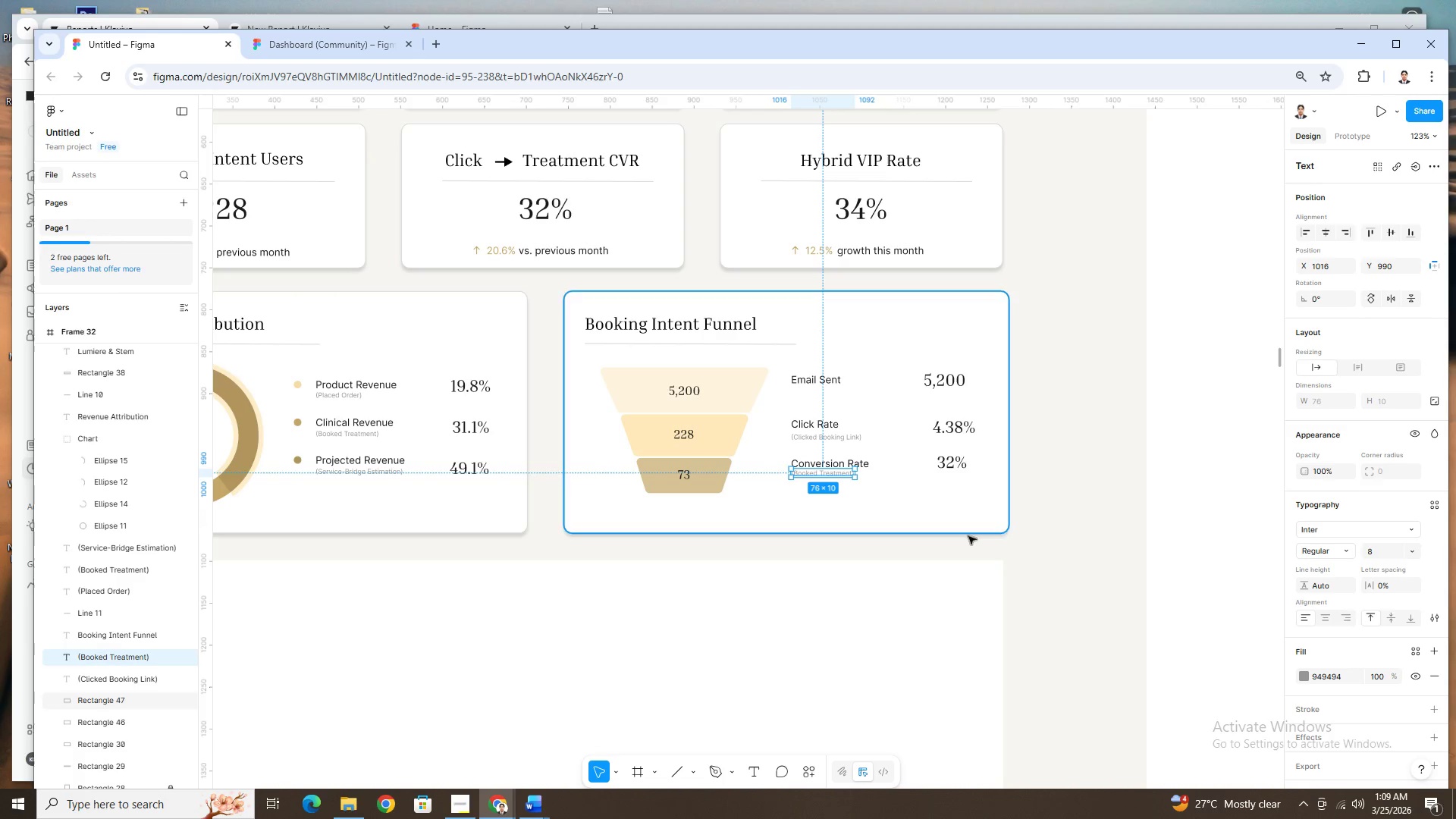 
left_click([1029, 551])
 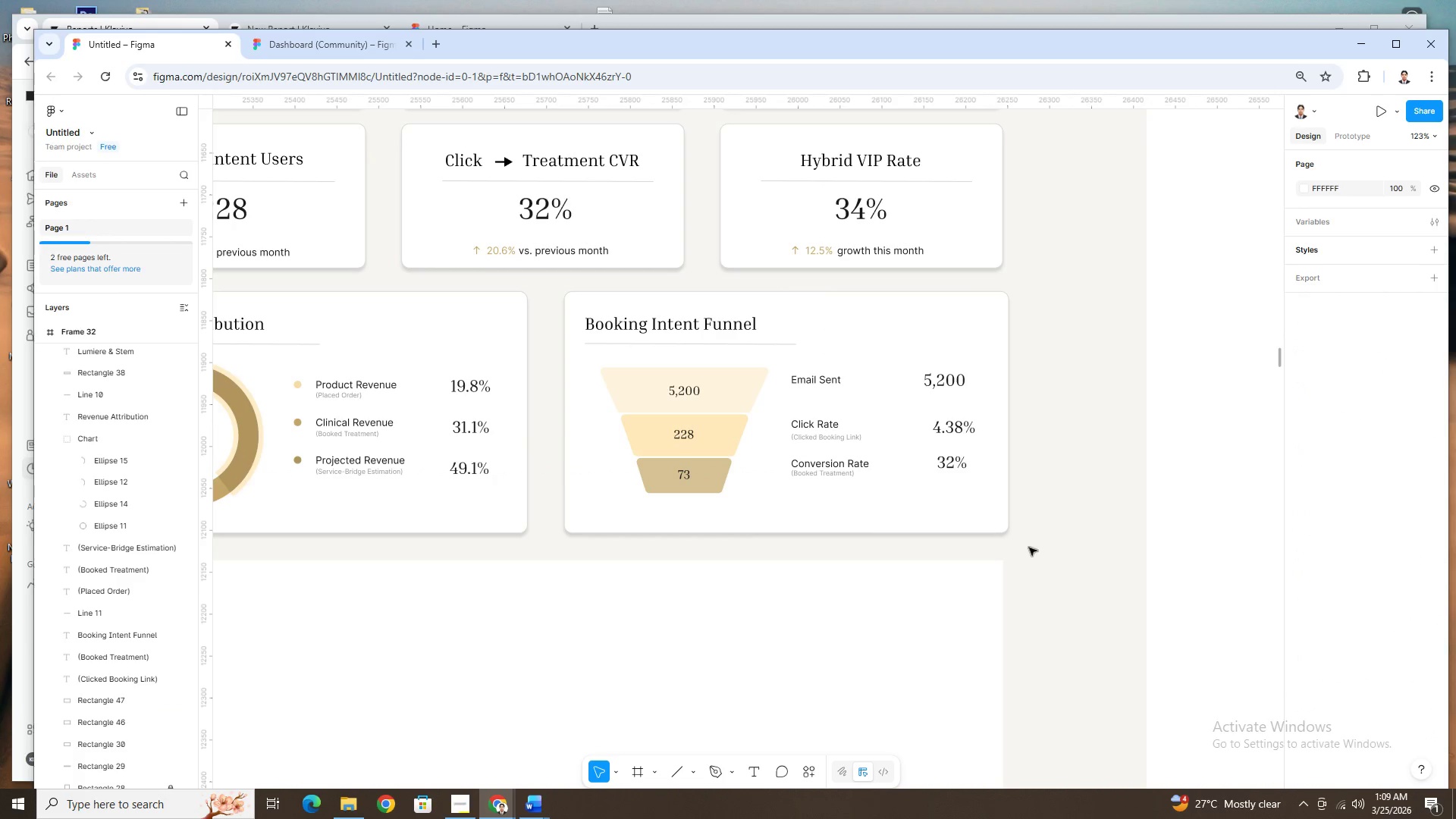 
hold_key(key=ControlLeft, duration=0.53)
scroll: coordinate [959, 462], scroll_direction: up, amount: 4.0
 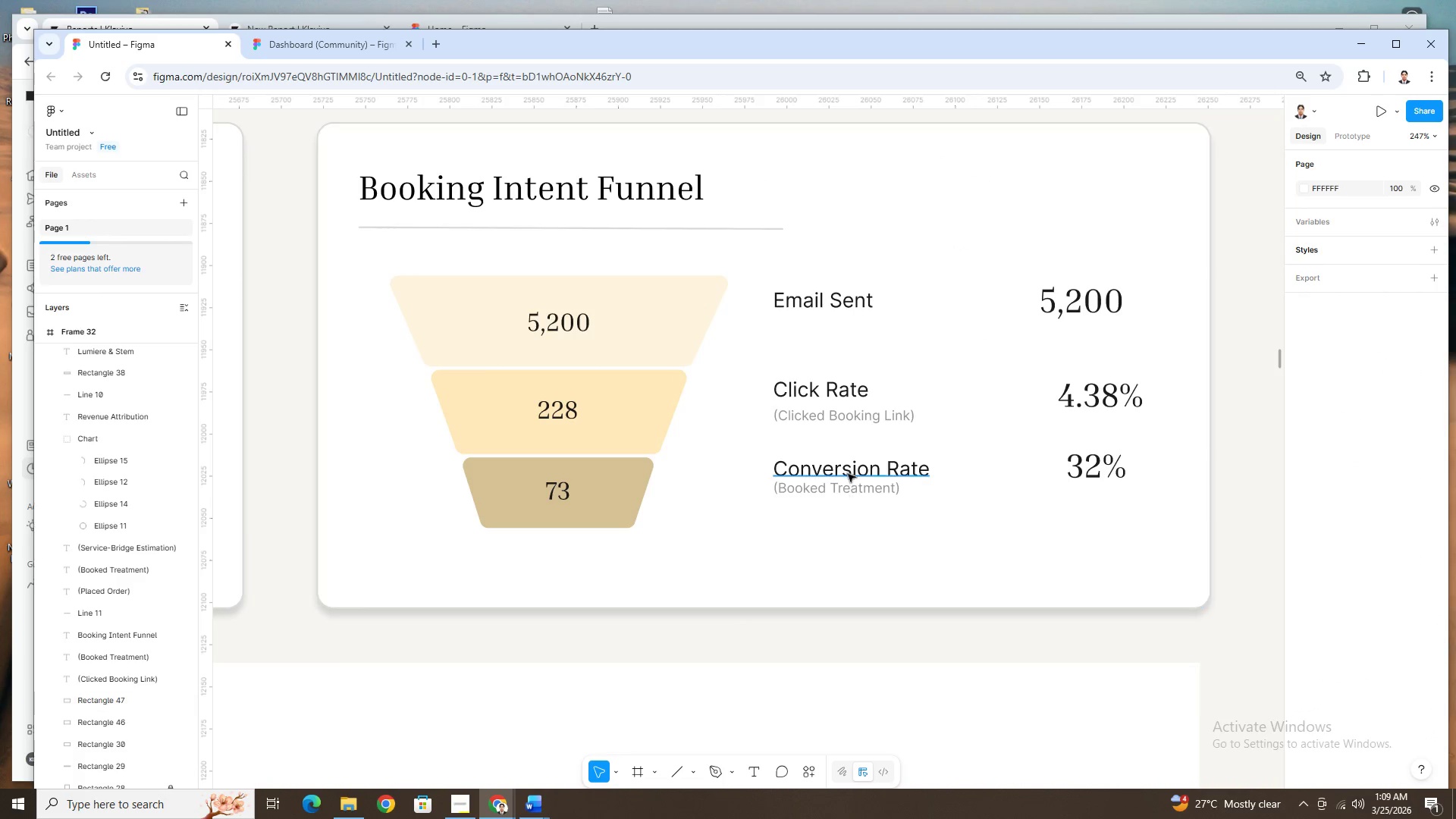 
left_click([848, 474])
 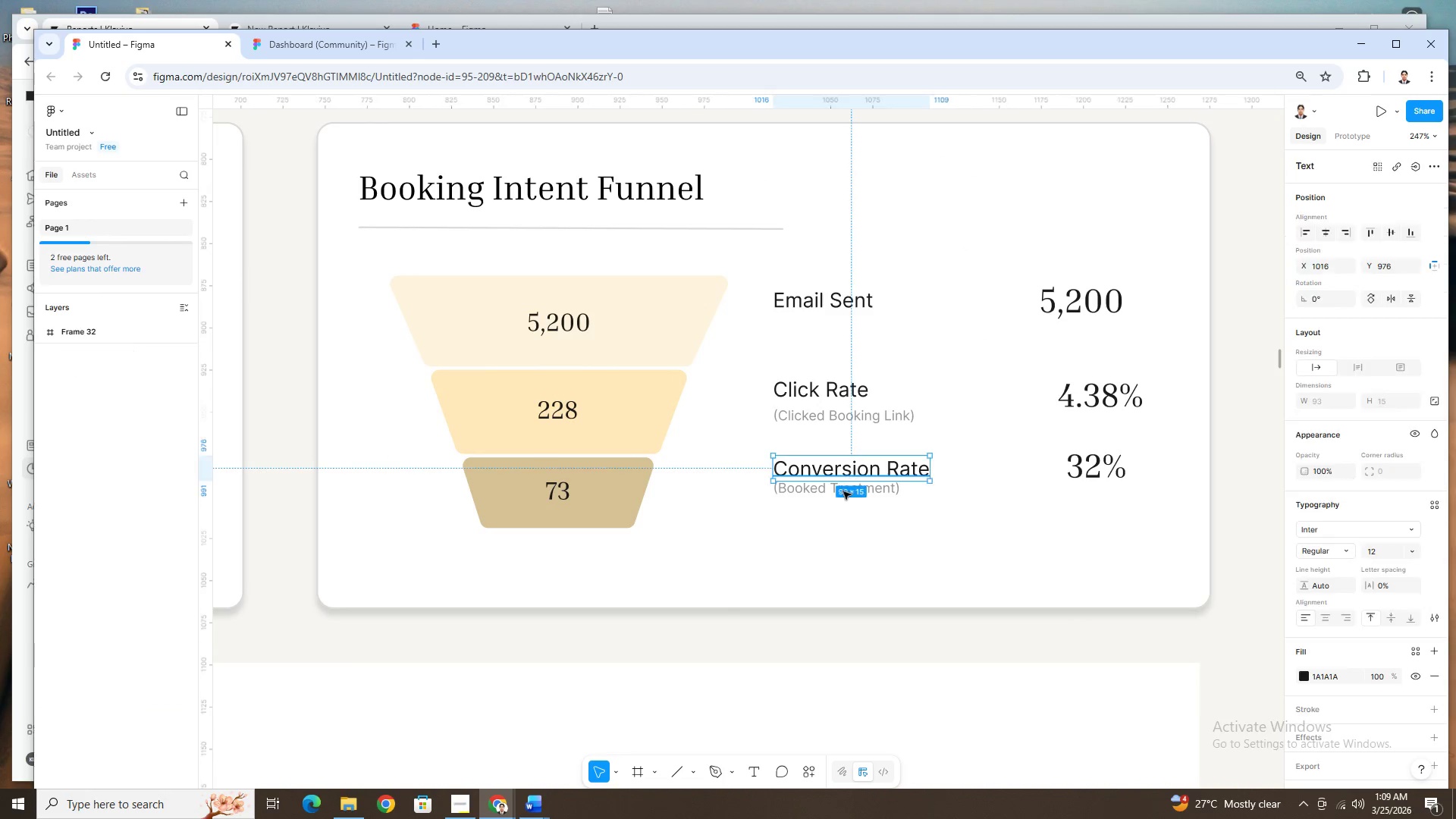 
hold_key(key=ShiftLeft, duration=0.39)
left_click([843, 492])
 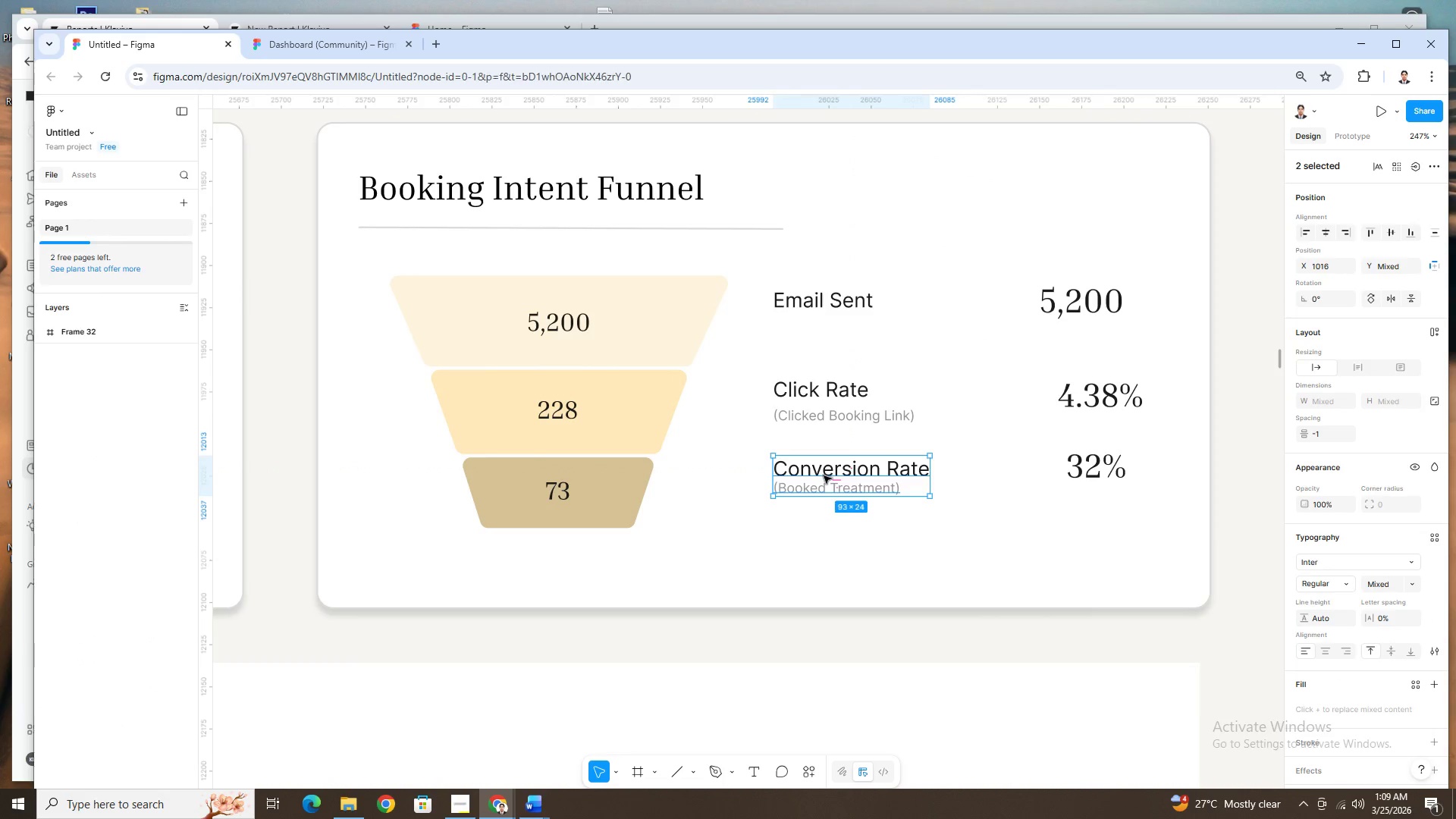 
left_click_drag(start_coordinate=[824, 475], to_coordinate=[822, 482])
 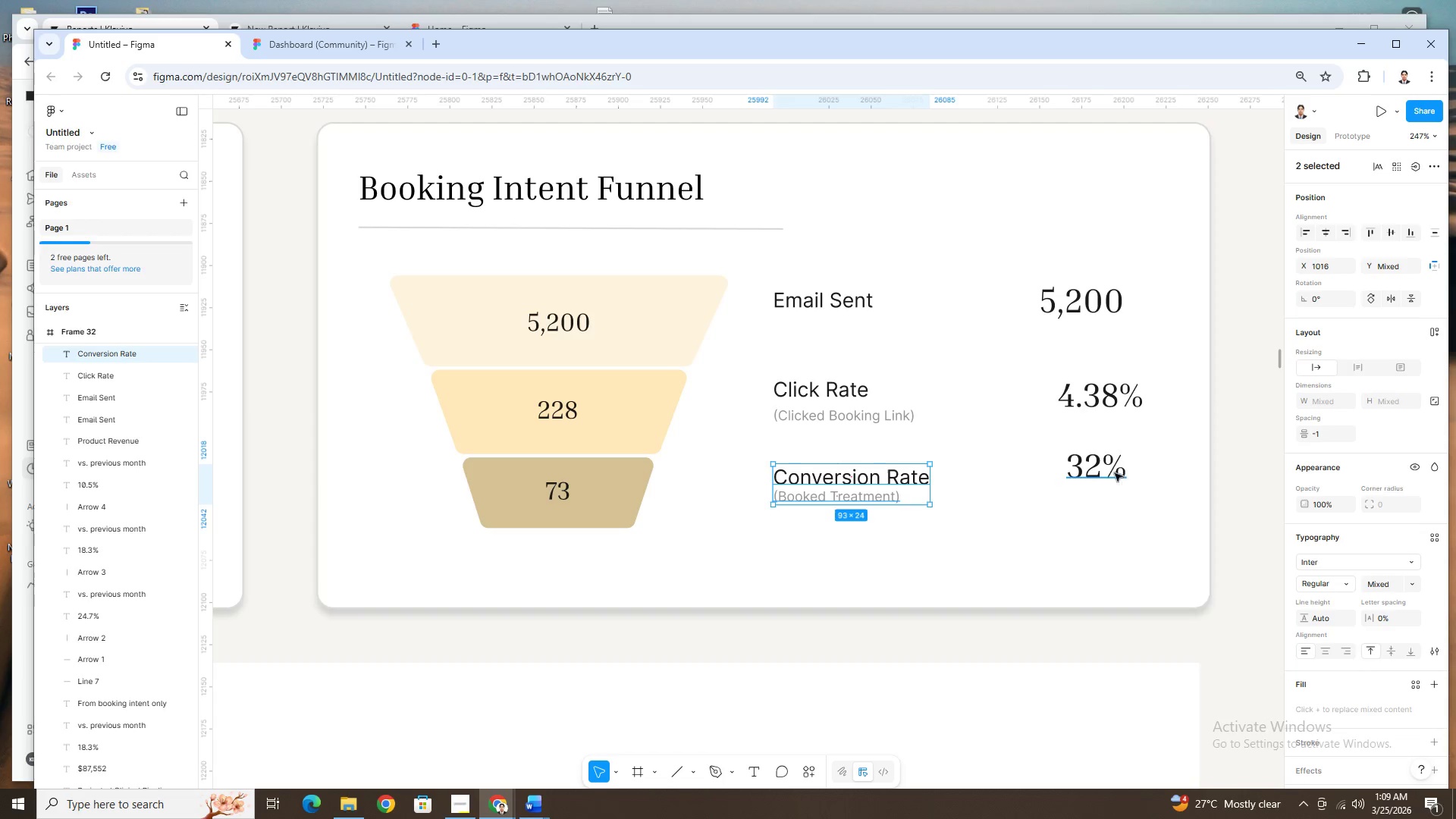 
left_click([1108, 470])
 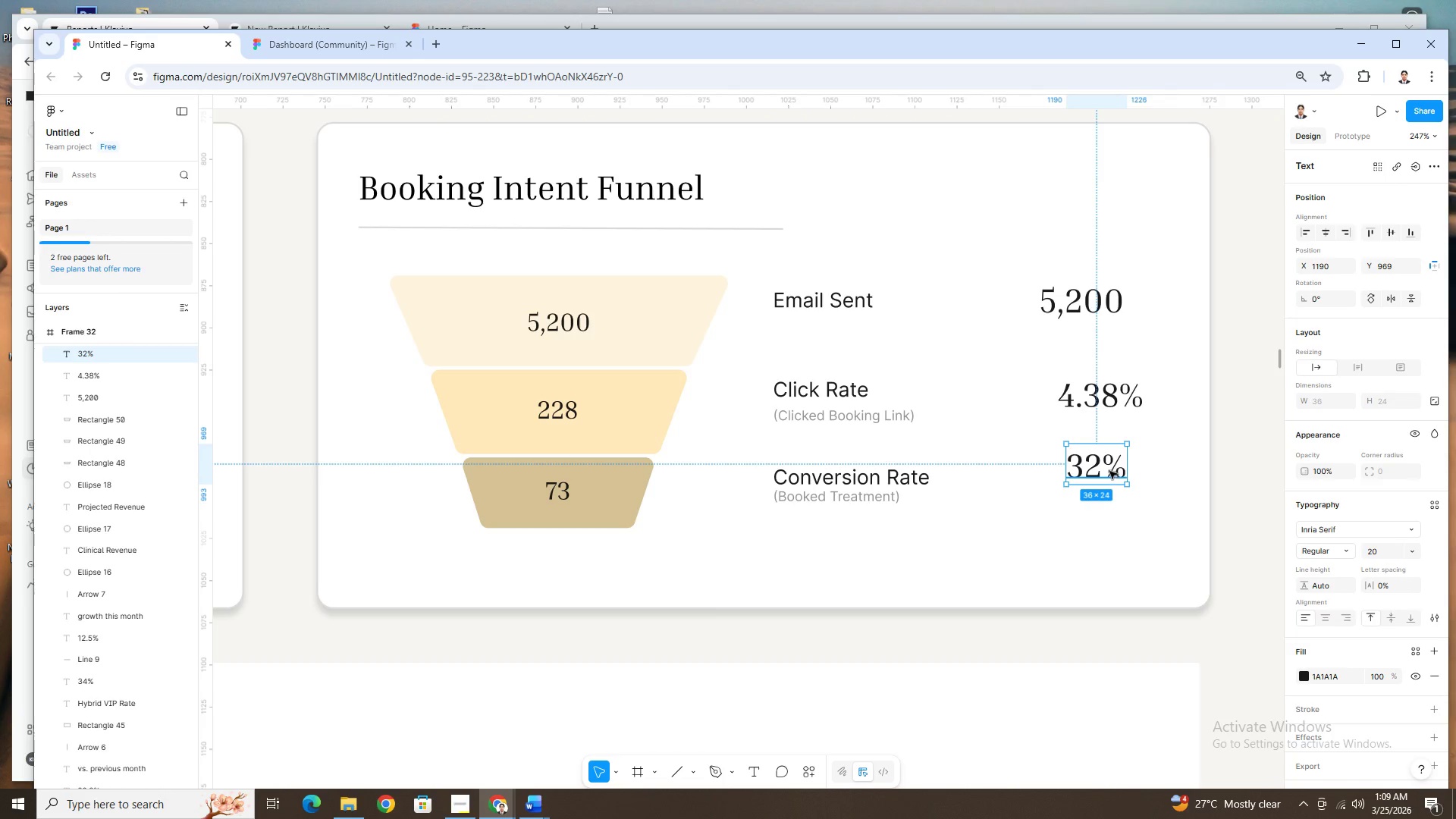 
left_click_drag(start_coordinate=[1108, 469], to_coordinate=[1108, 474])
 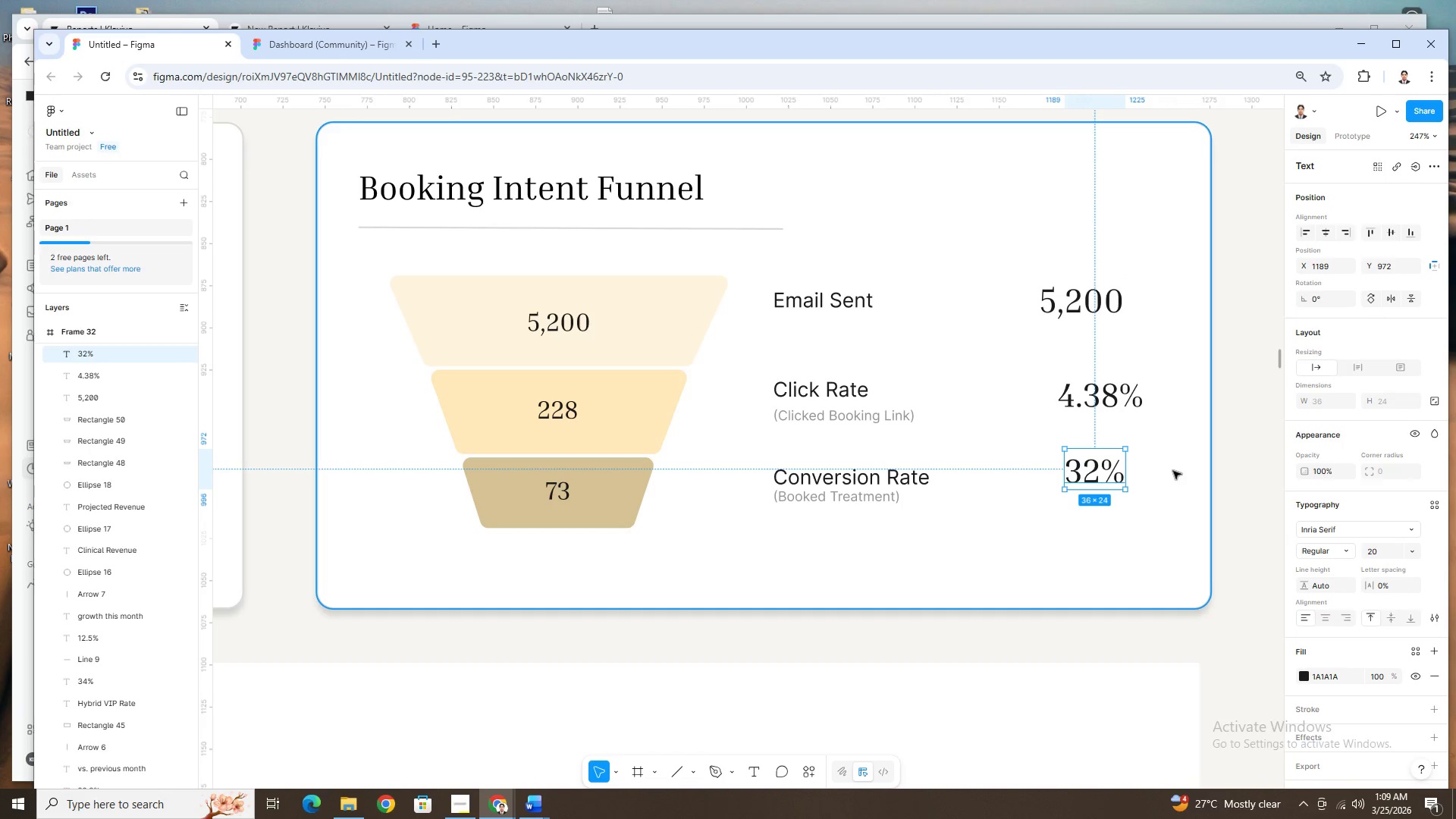 
left_click([1173, 471])
 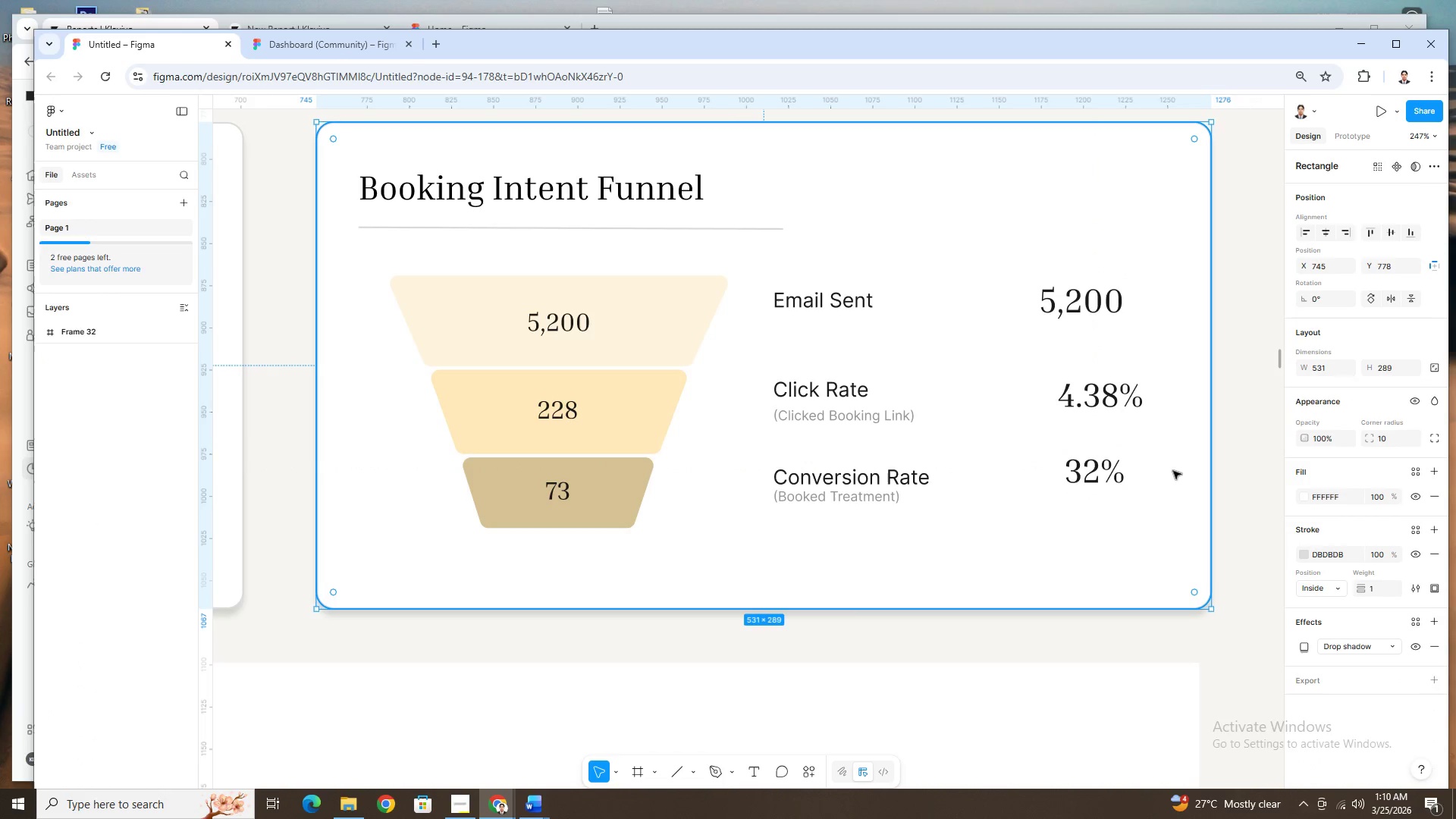 
hold_key(key=ControlLeft, duration=0.55)
scroll: coordinate [1168, 477], scroll_direction: down, amount: 4.0
 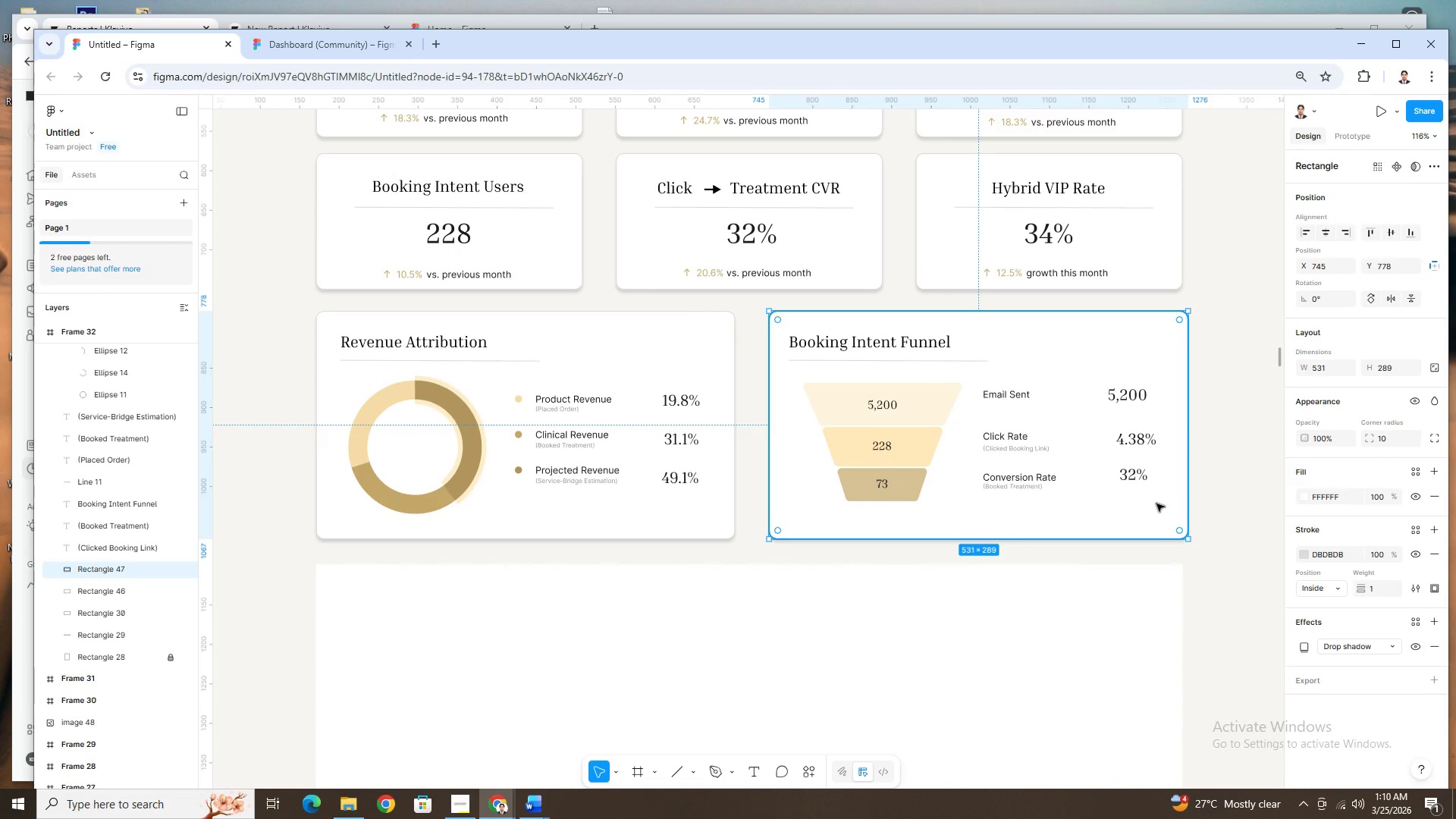 
scroll: coordinate [1150, 522], scroll_direction: up, amount: 3.0
 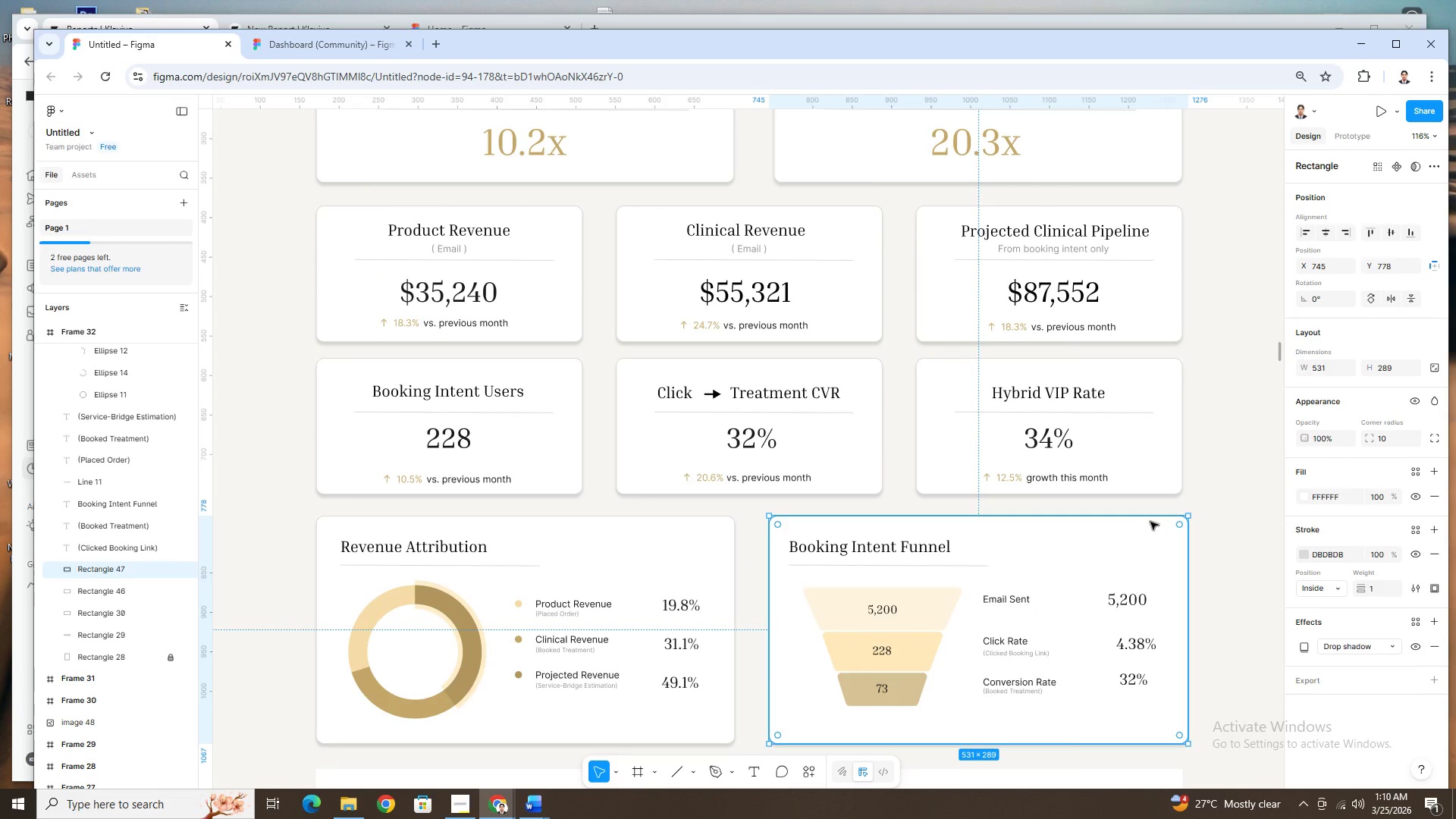 
scroll: coordinate [1150, 522], scroll_direction: down, amount: 1.0
 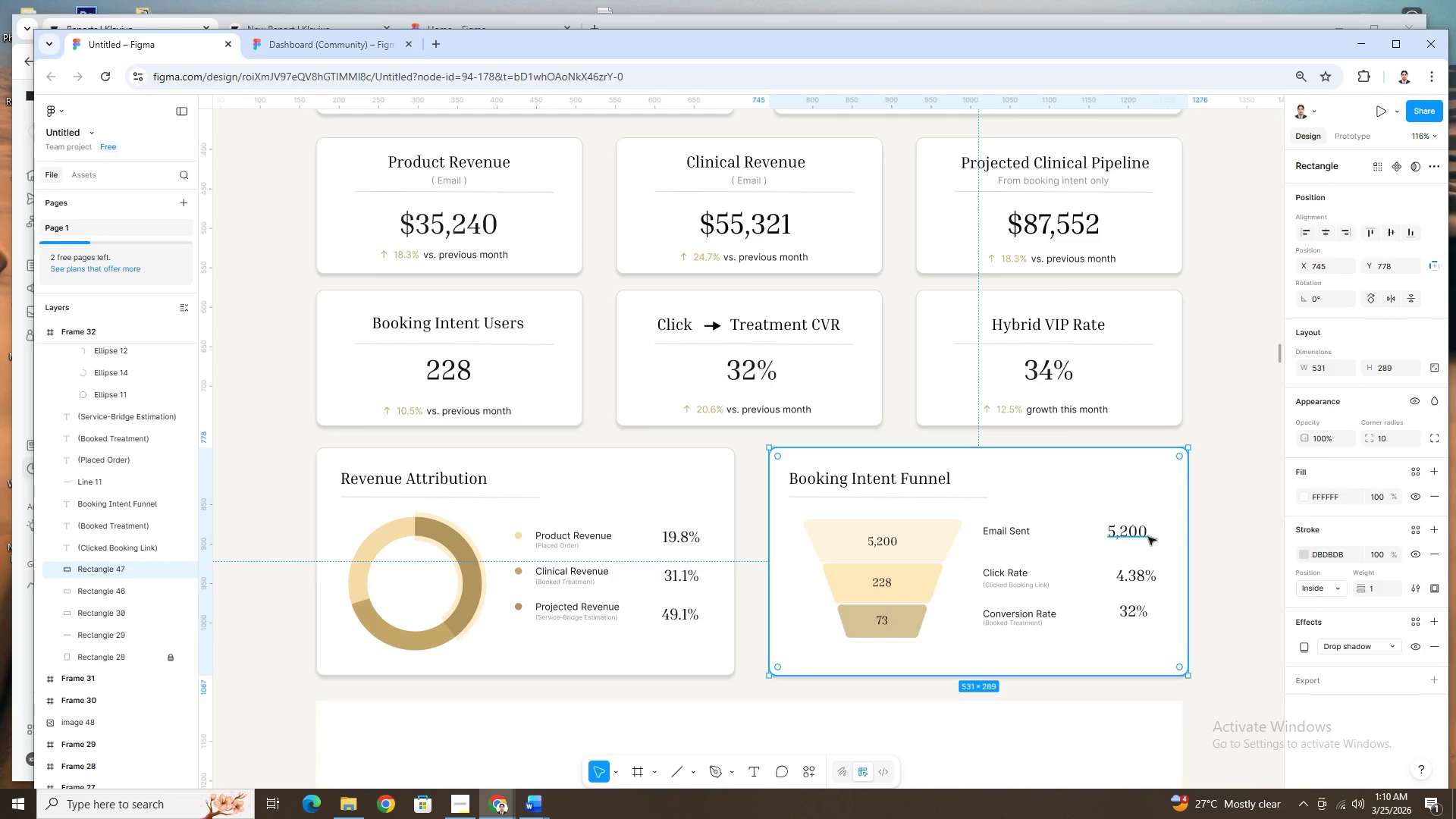 
hold_key(key=ControlLeft, duration=1.5)
 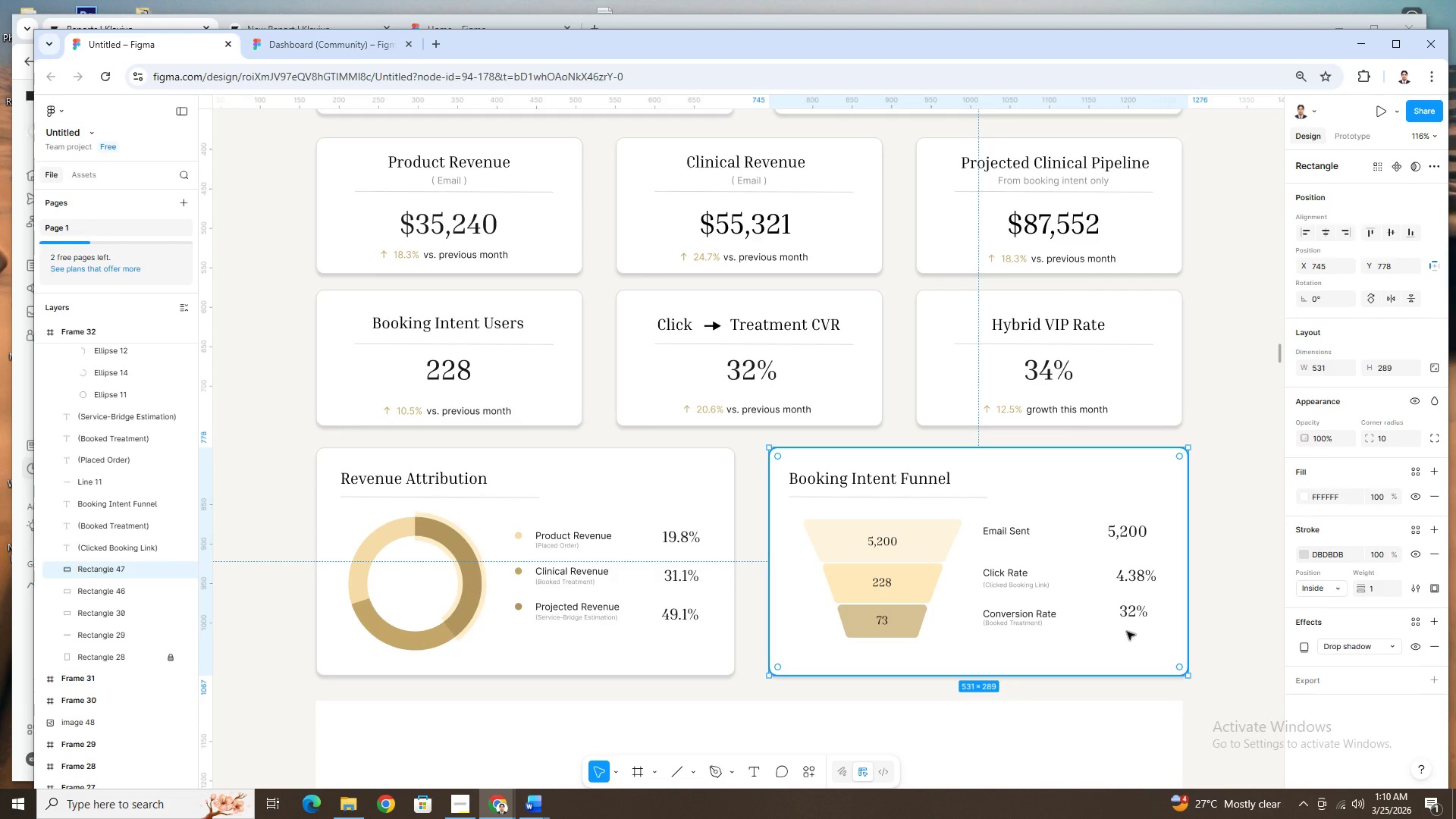 
hold_key(key=ControlLeft, duration=1.51)
 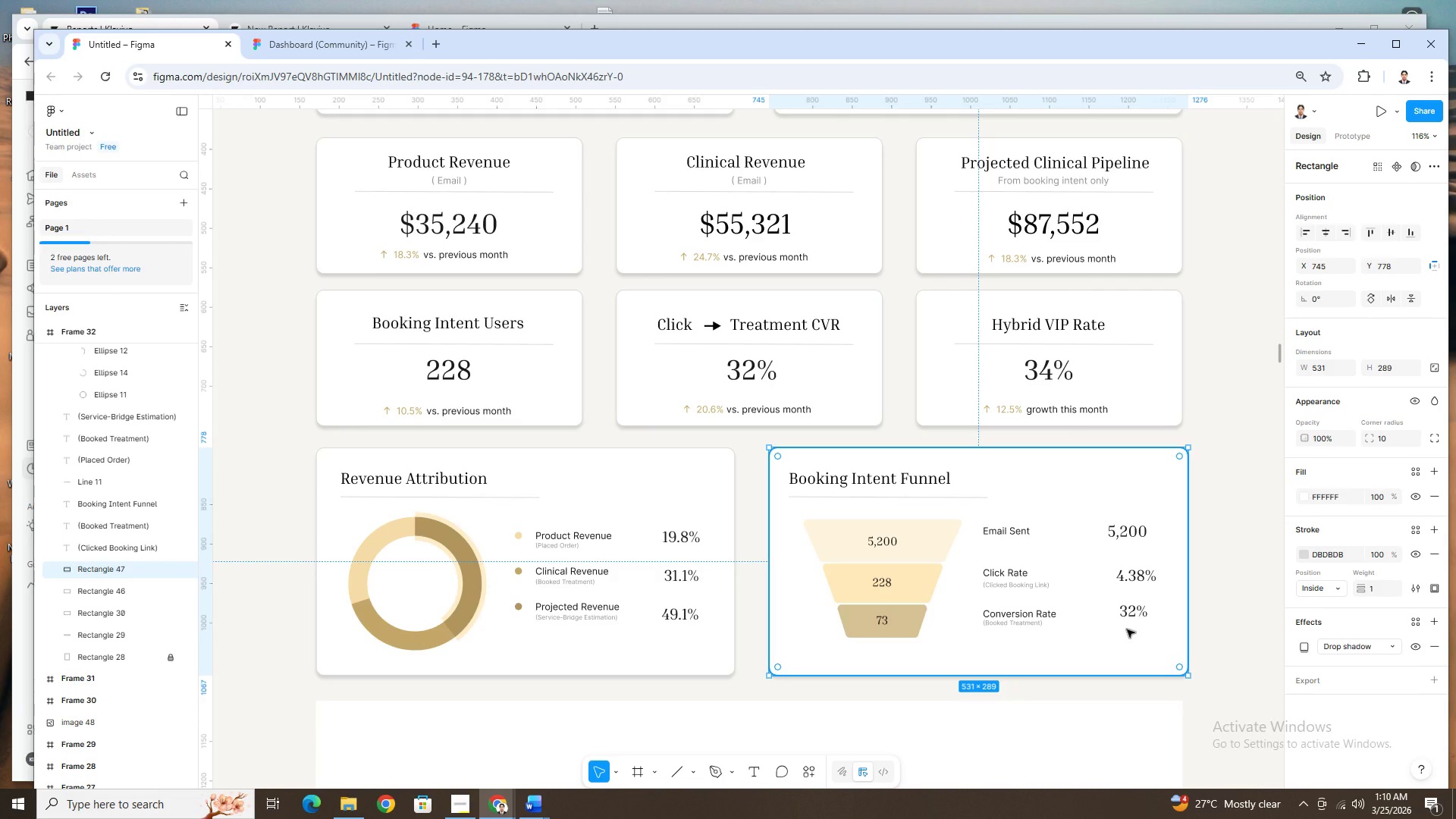 
hold_key(key=ControlLeft, duration=1.52)
 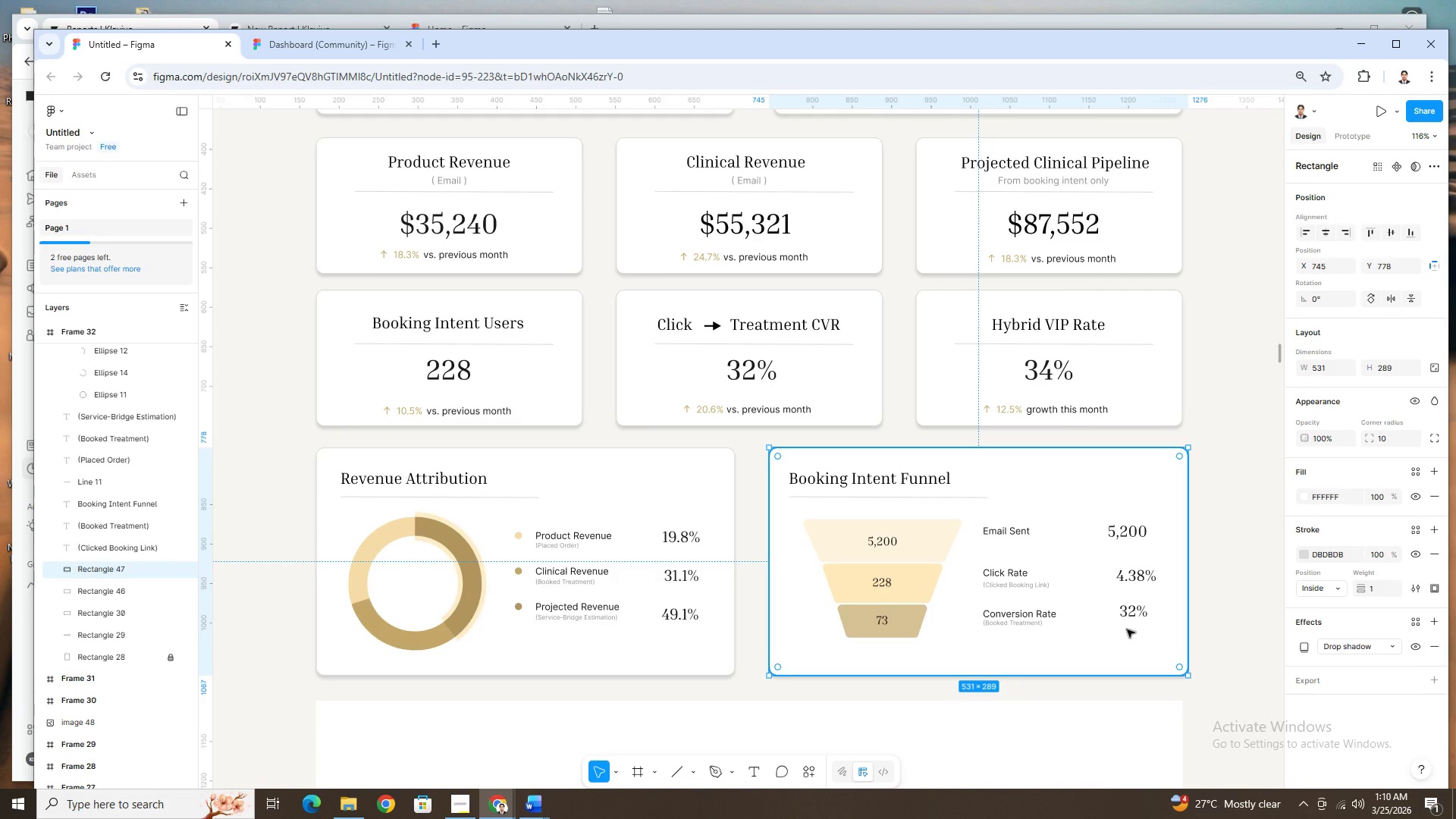 
key(Control+Z)
 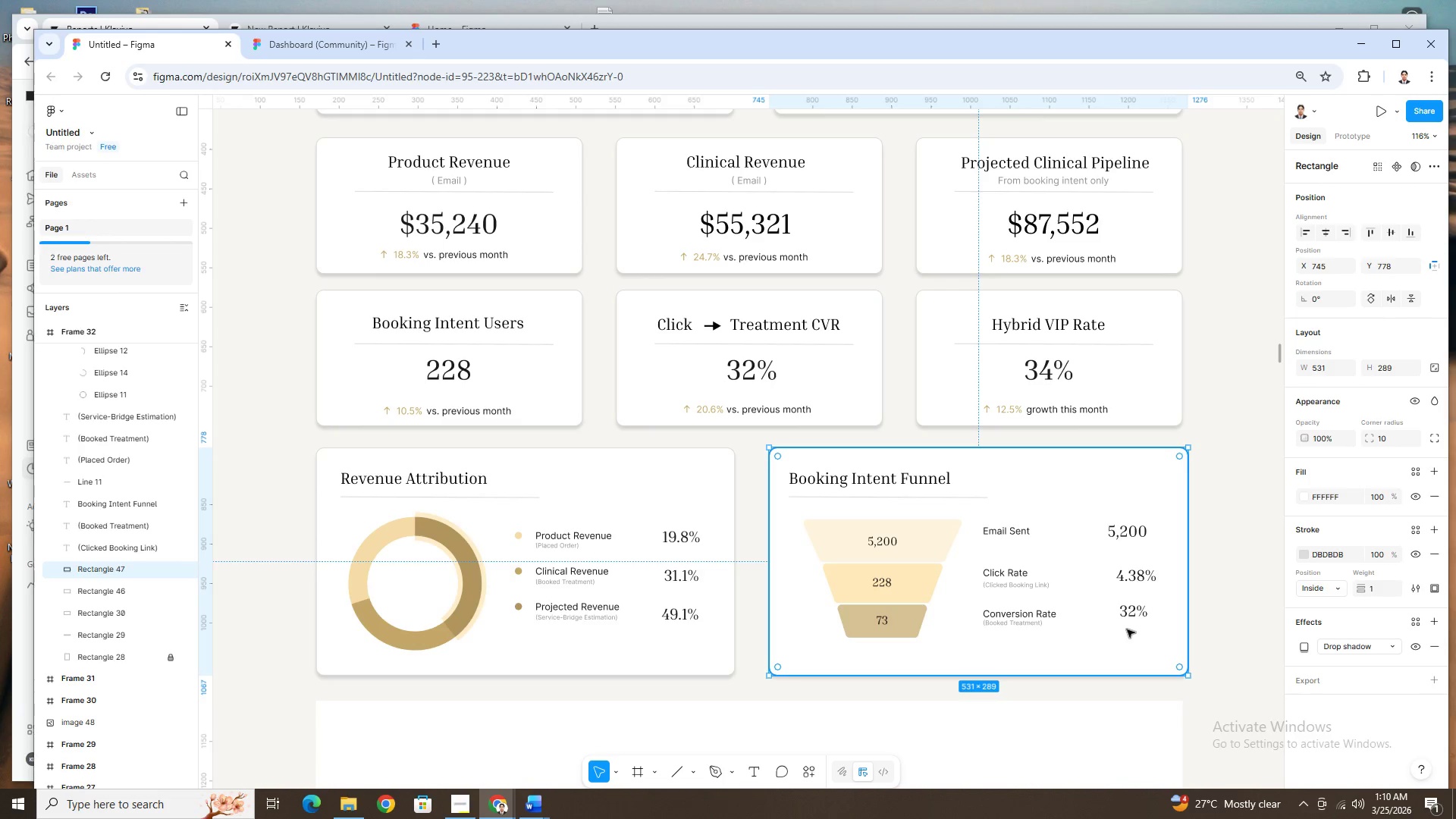 
key(Control+Z)
 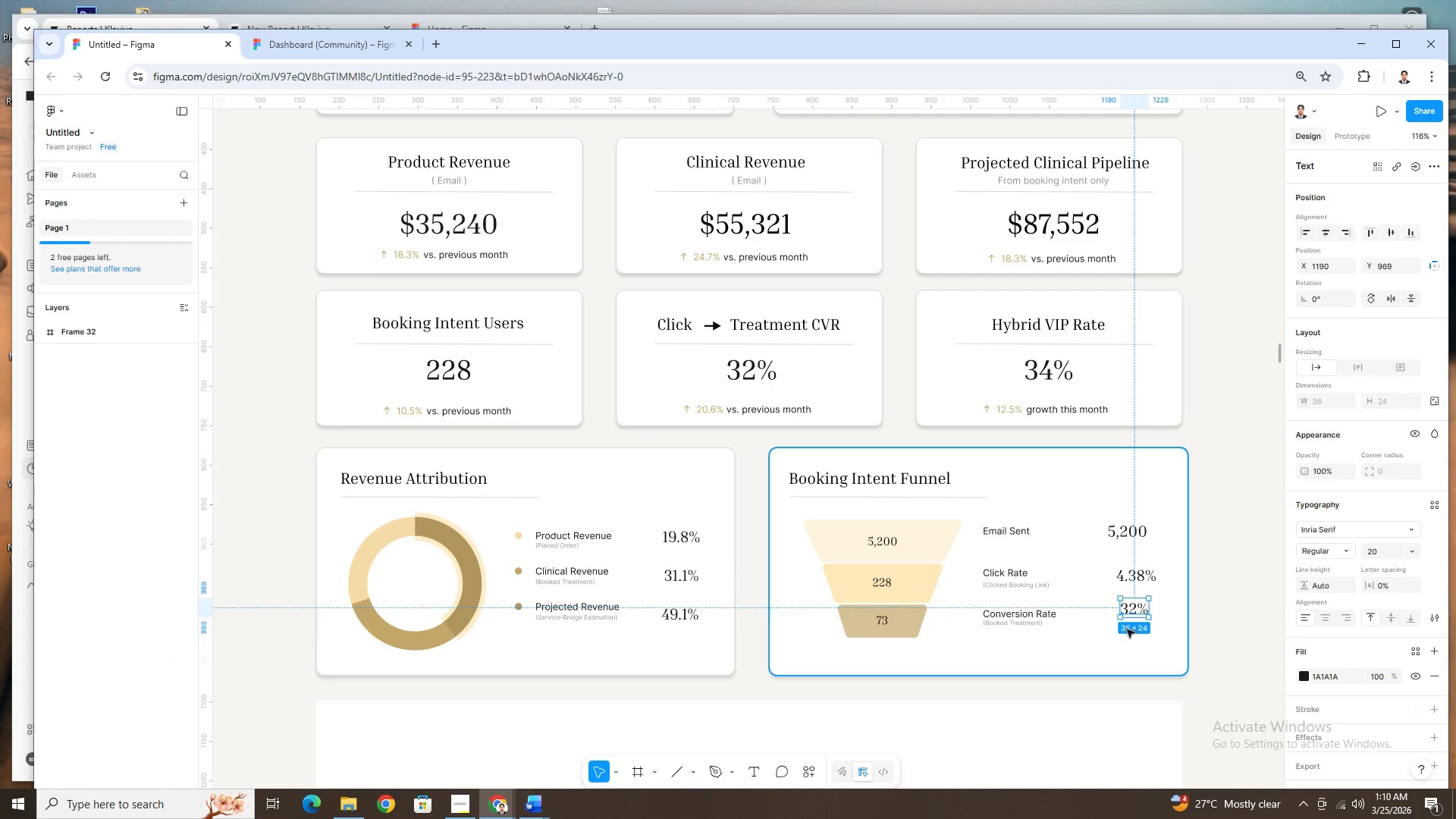 
key(Control+Z)
 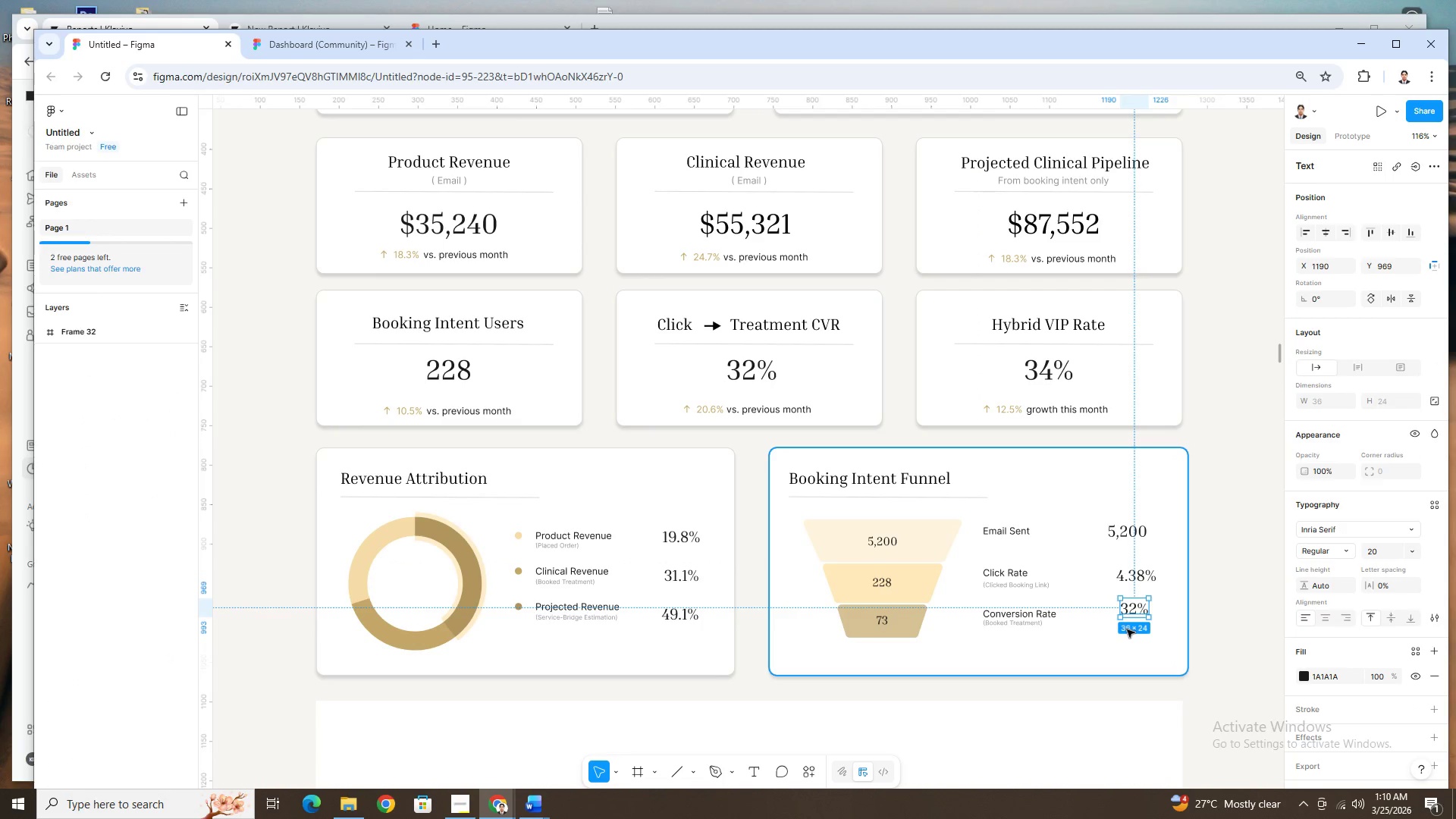 
key(Control+Z)
 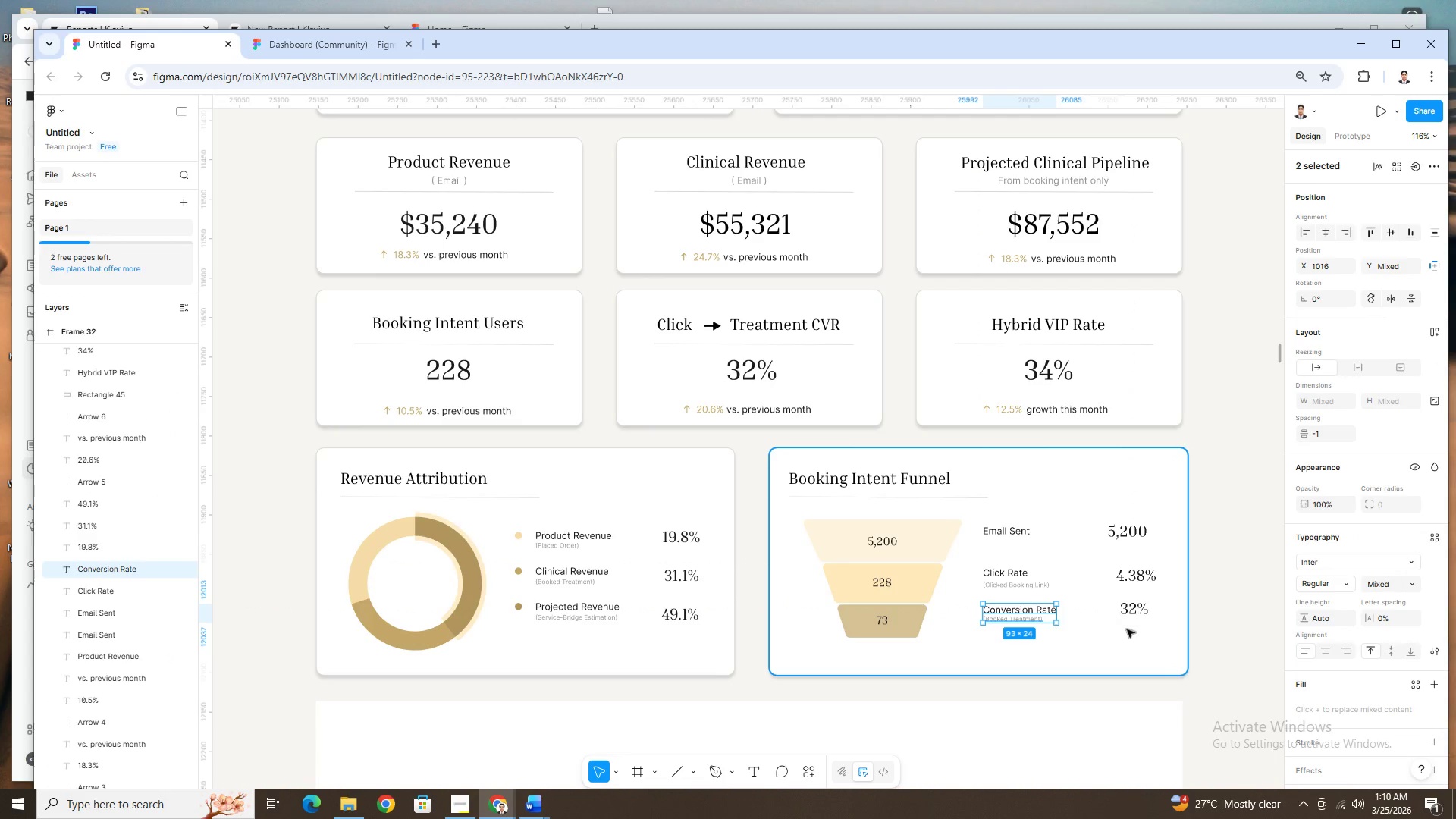 
key(Control+Z)
 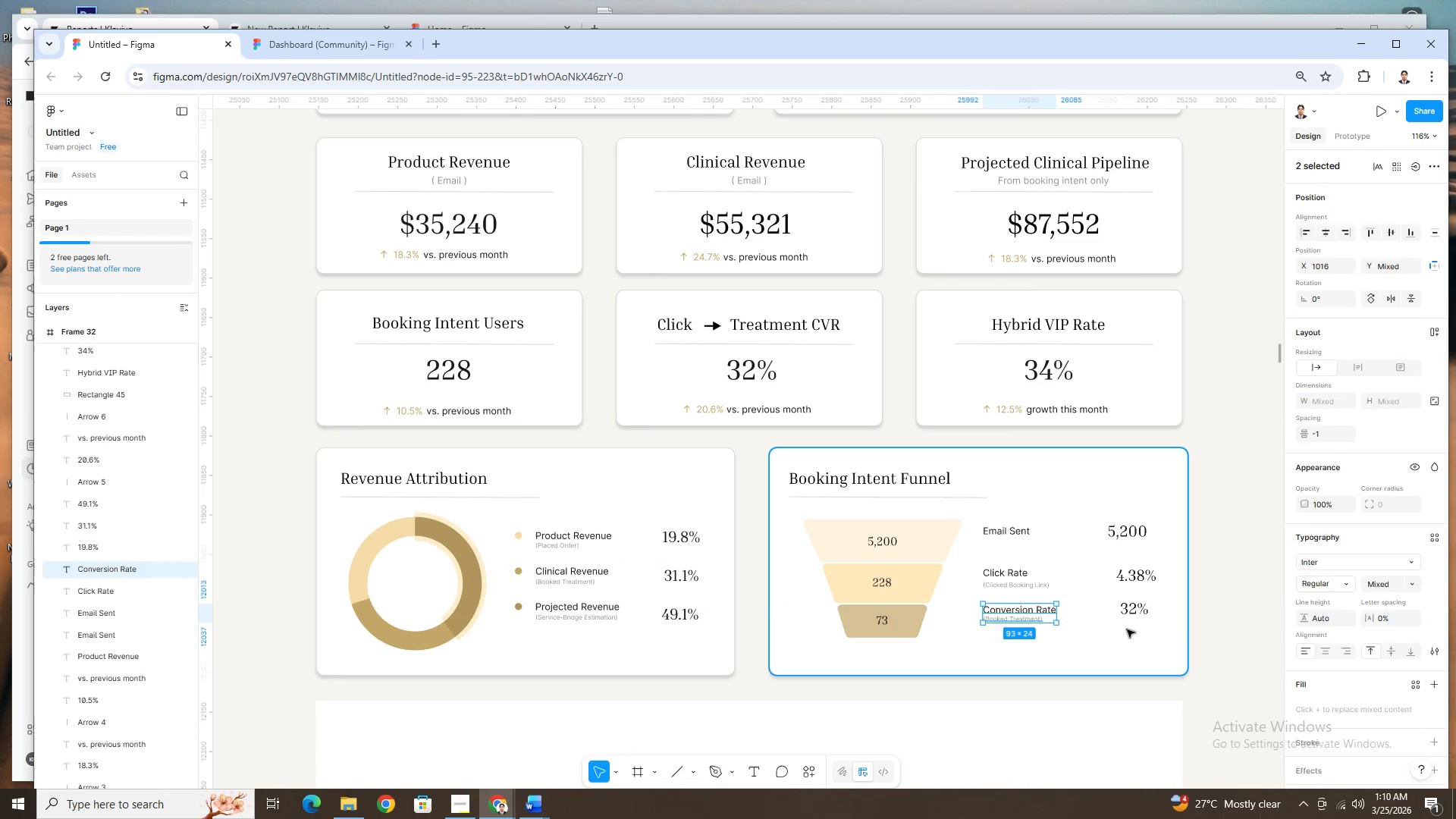 
key(Control+Z)
 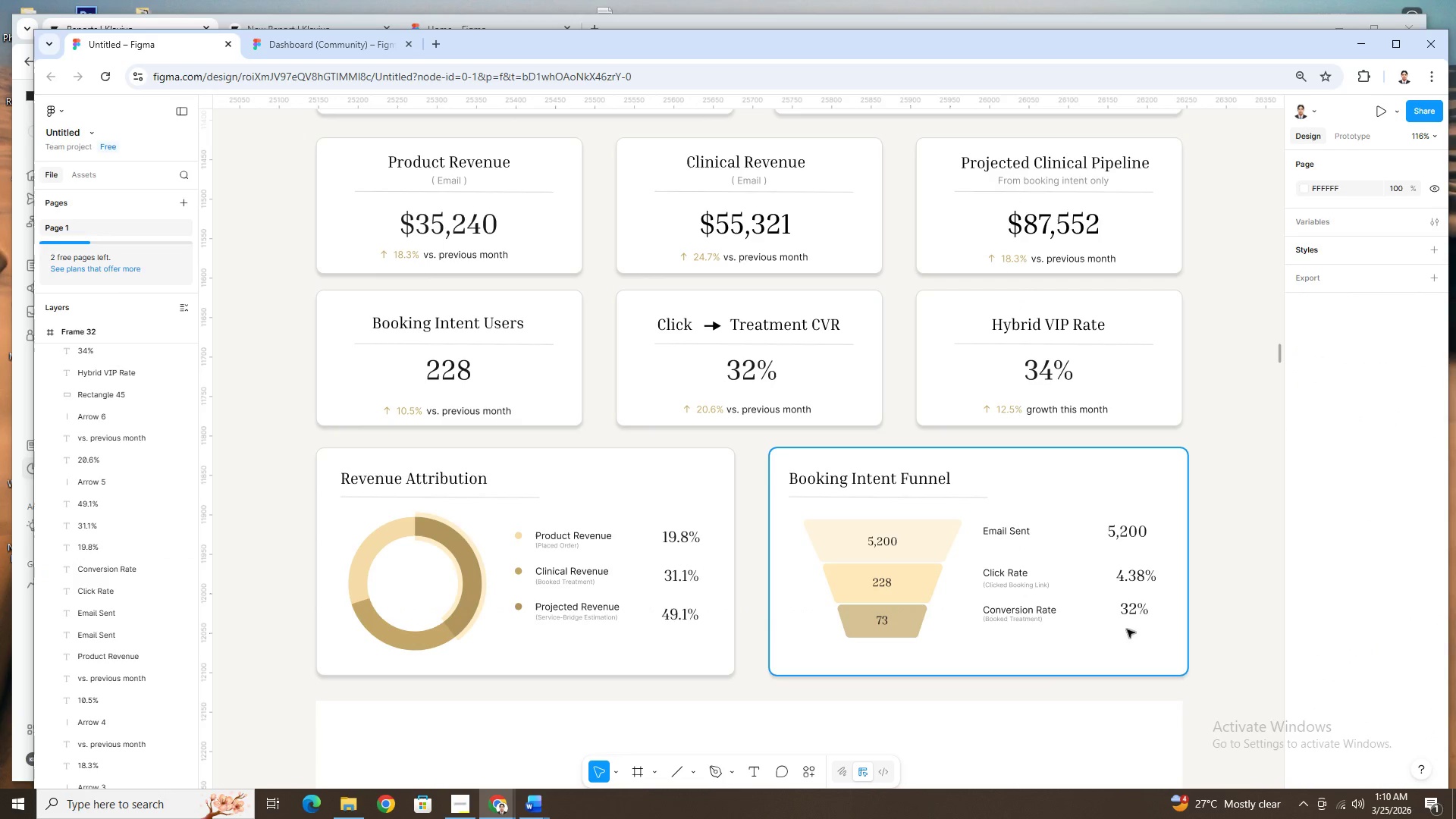 
key(Control+Z)
 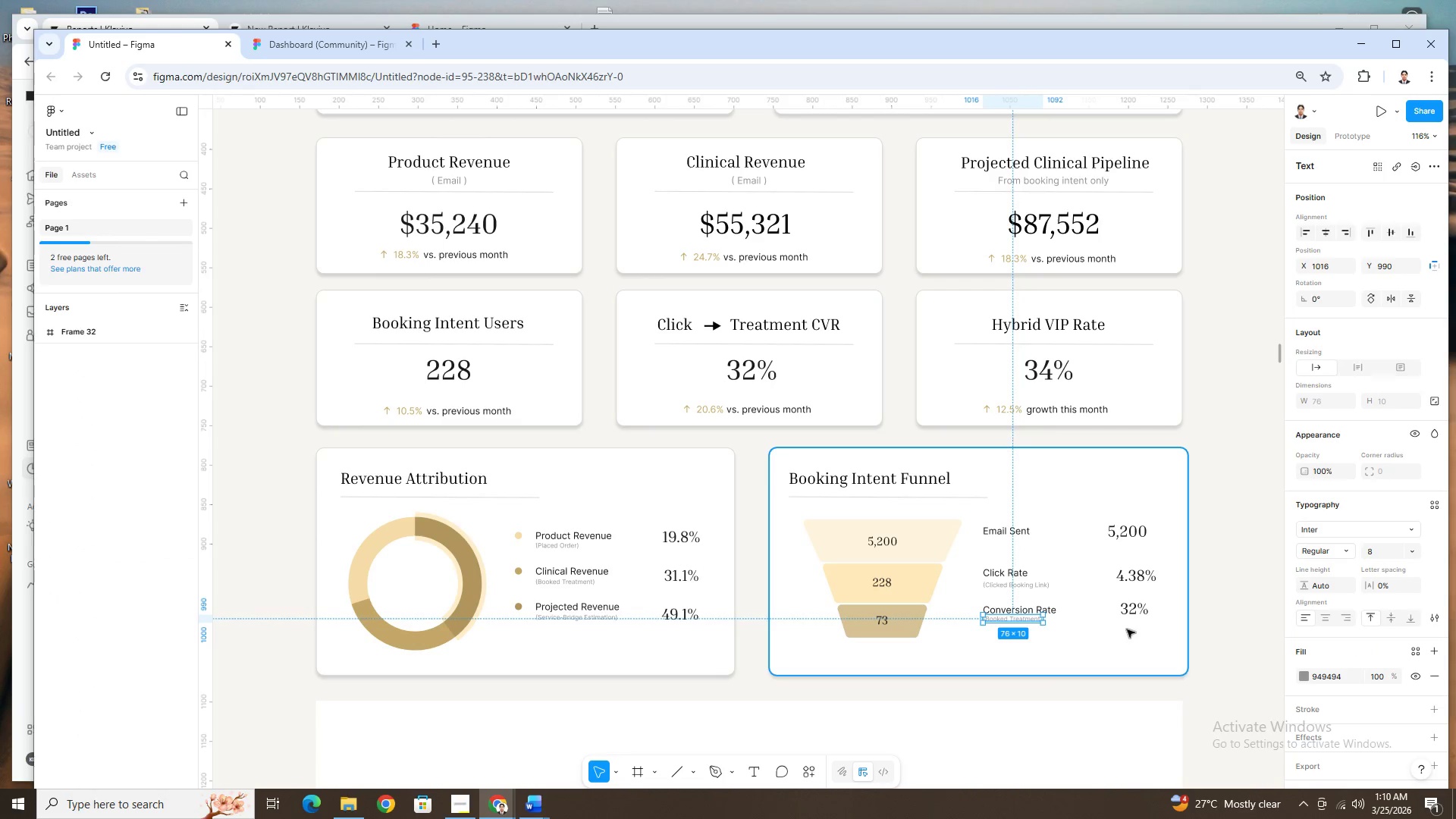 
key(Control+Z)
 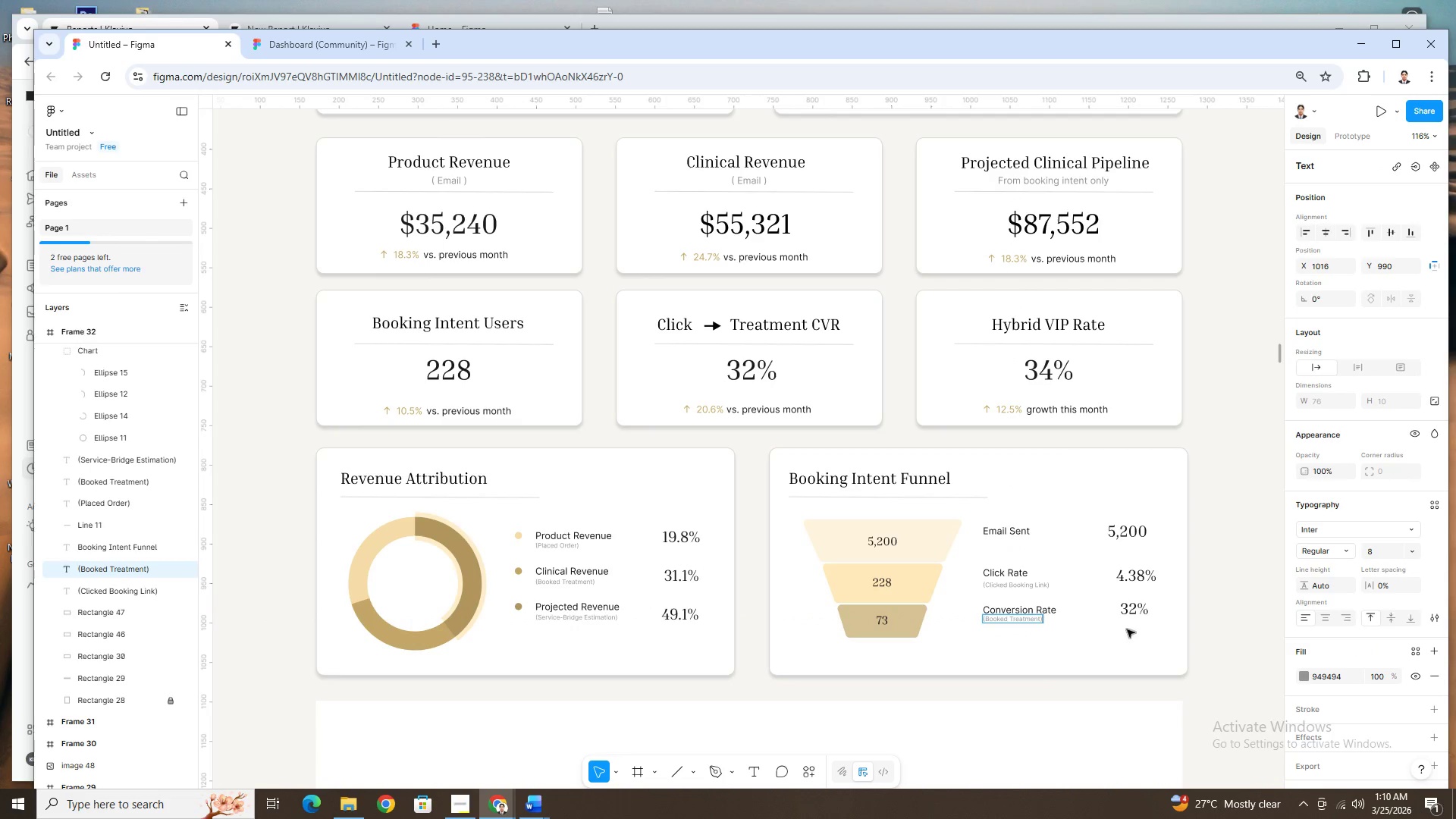 
key(Control+Z)
 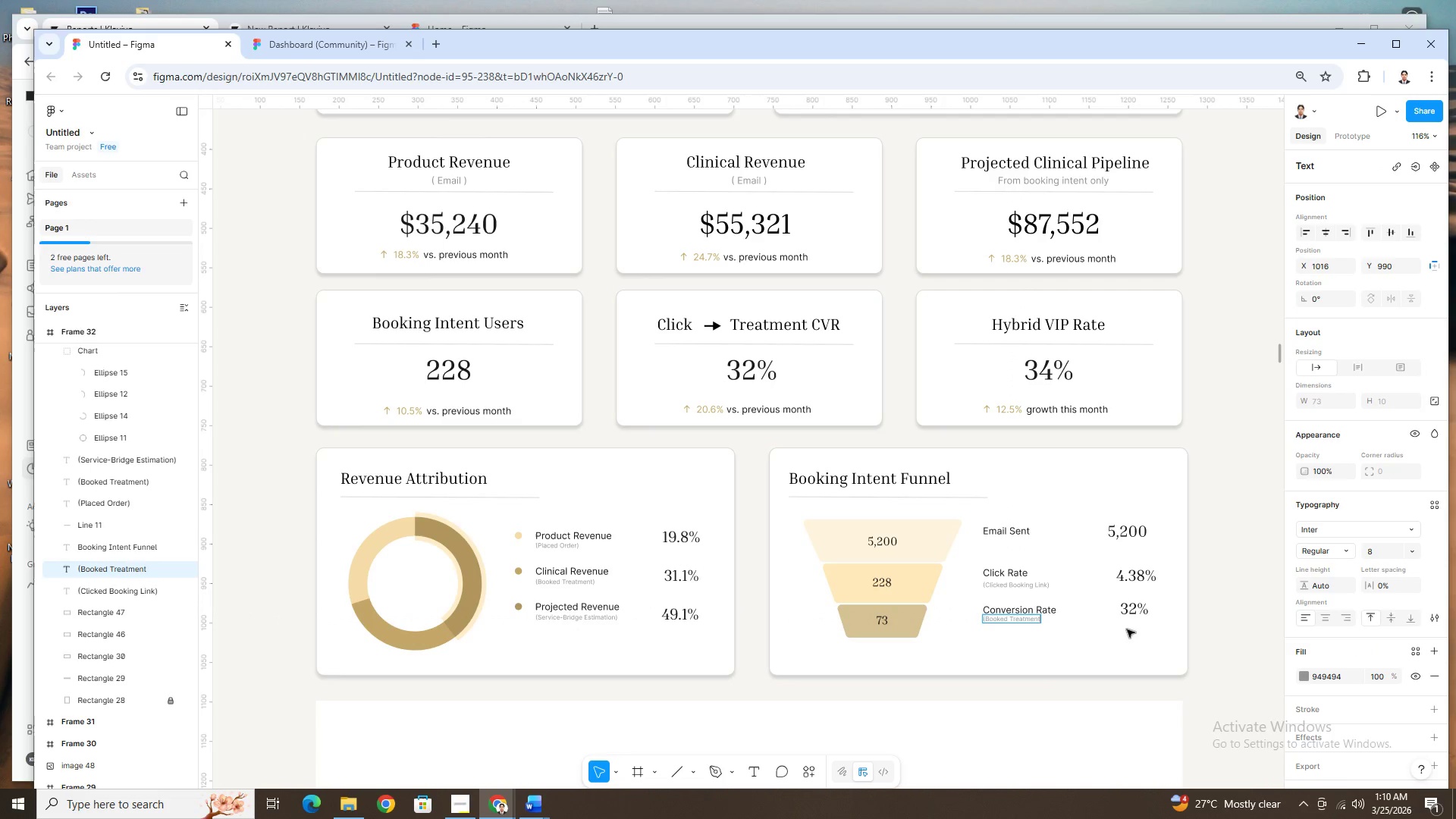 
key(Control+Z)
 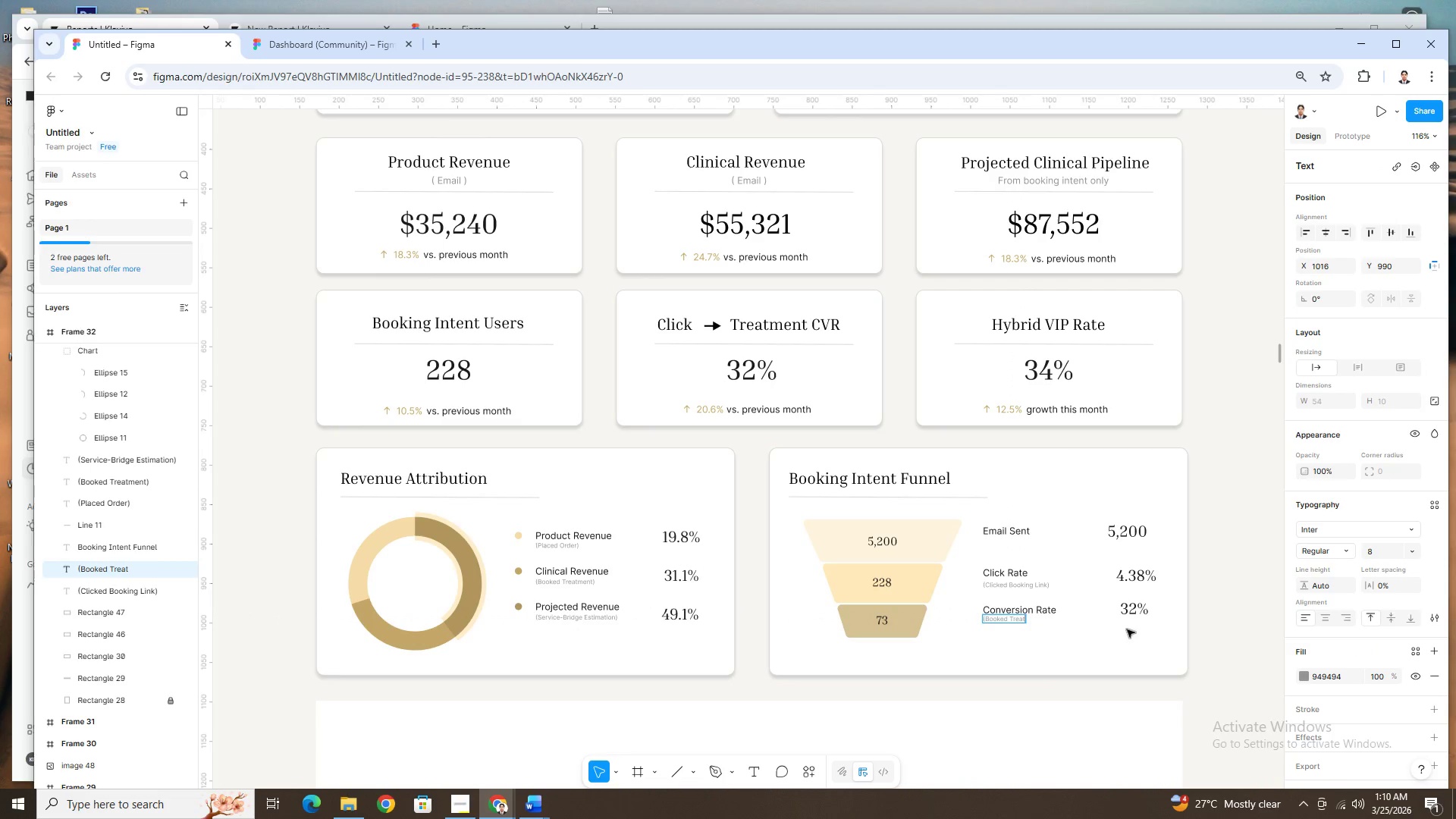 
key(Control+Z)
 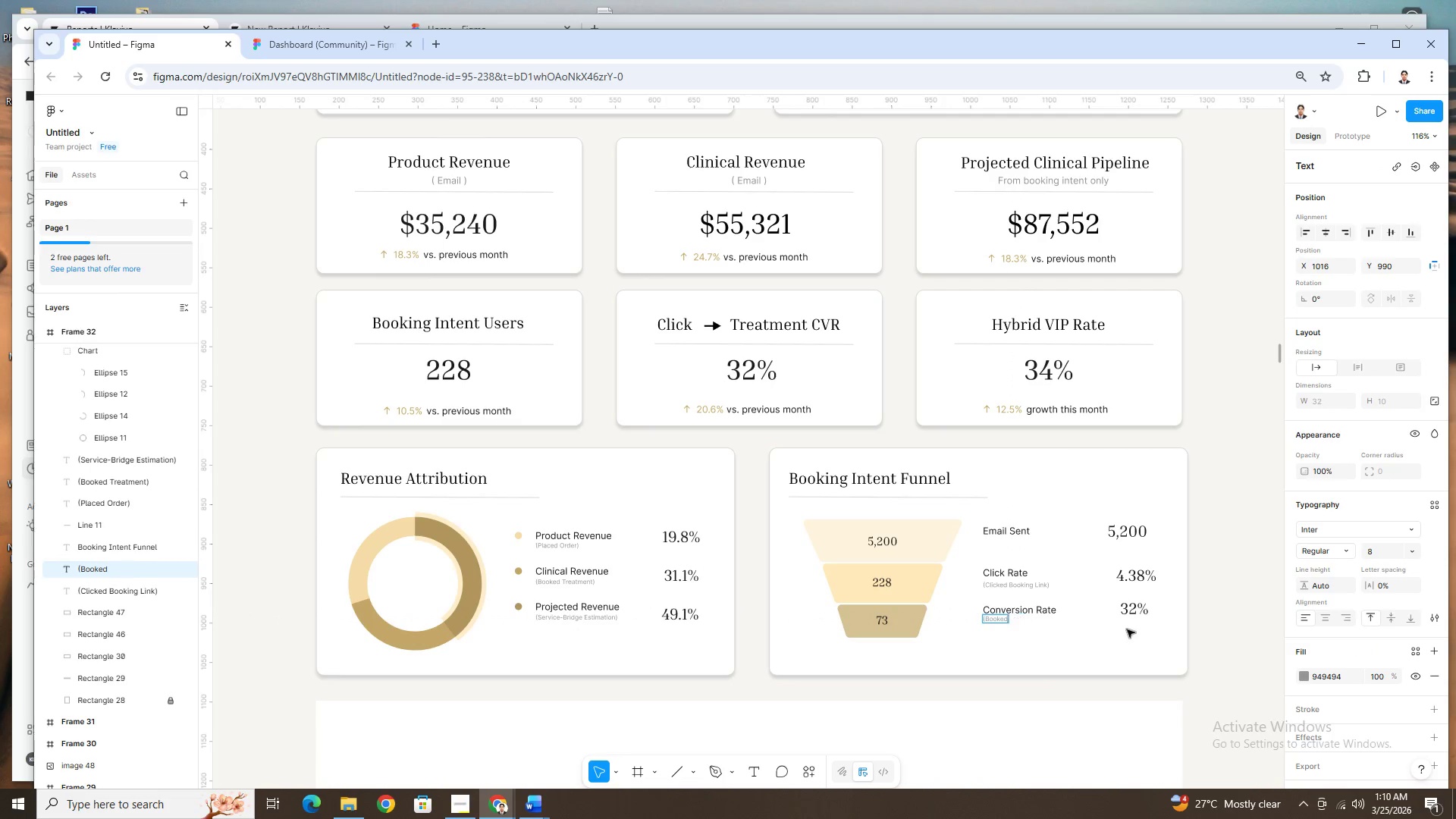 
key(Control+Z)
 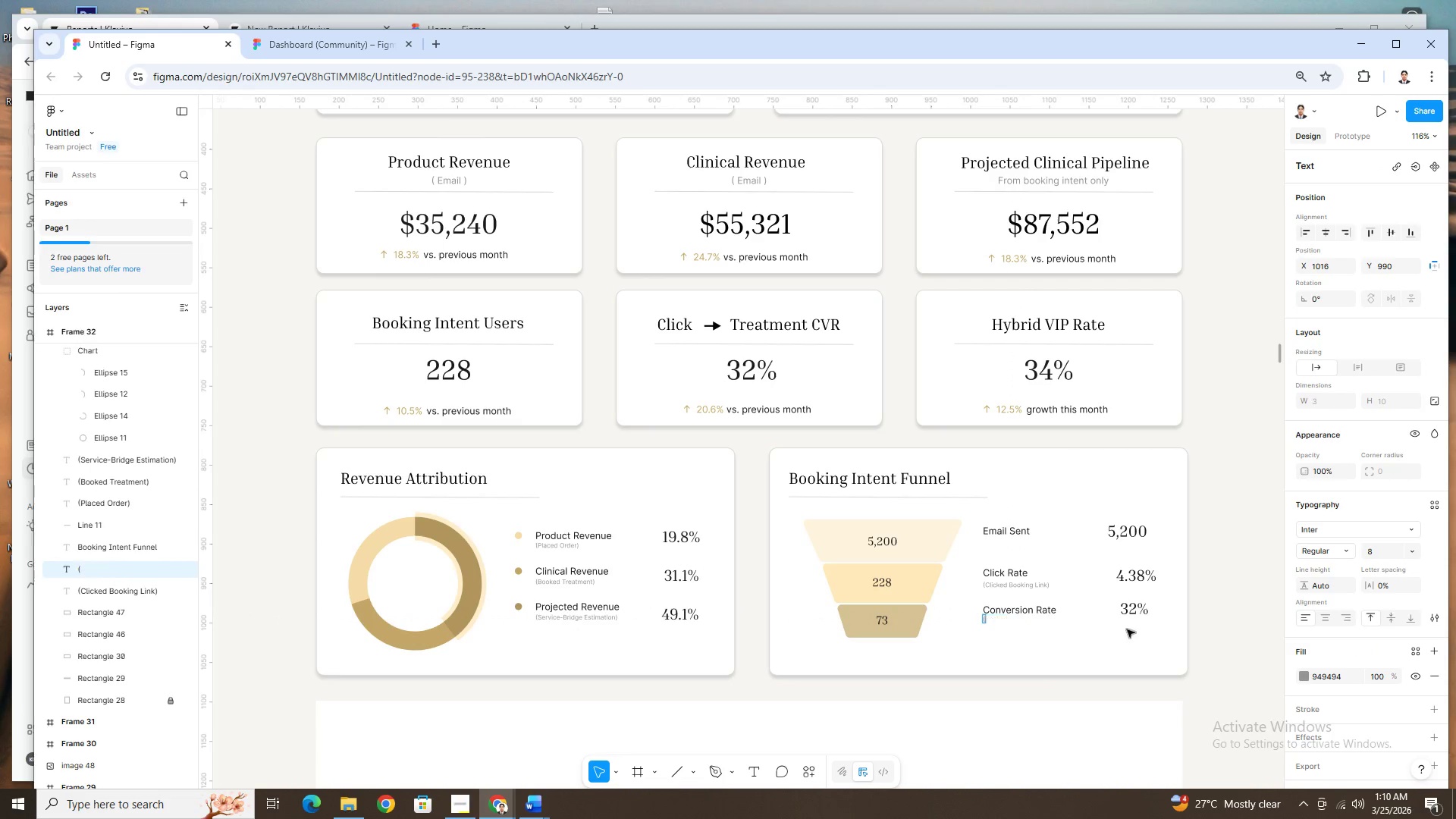 
key(Control+Z)
 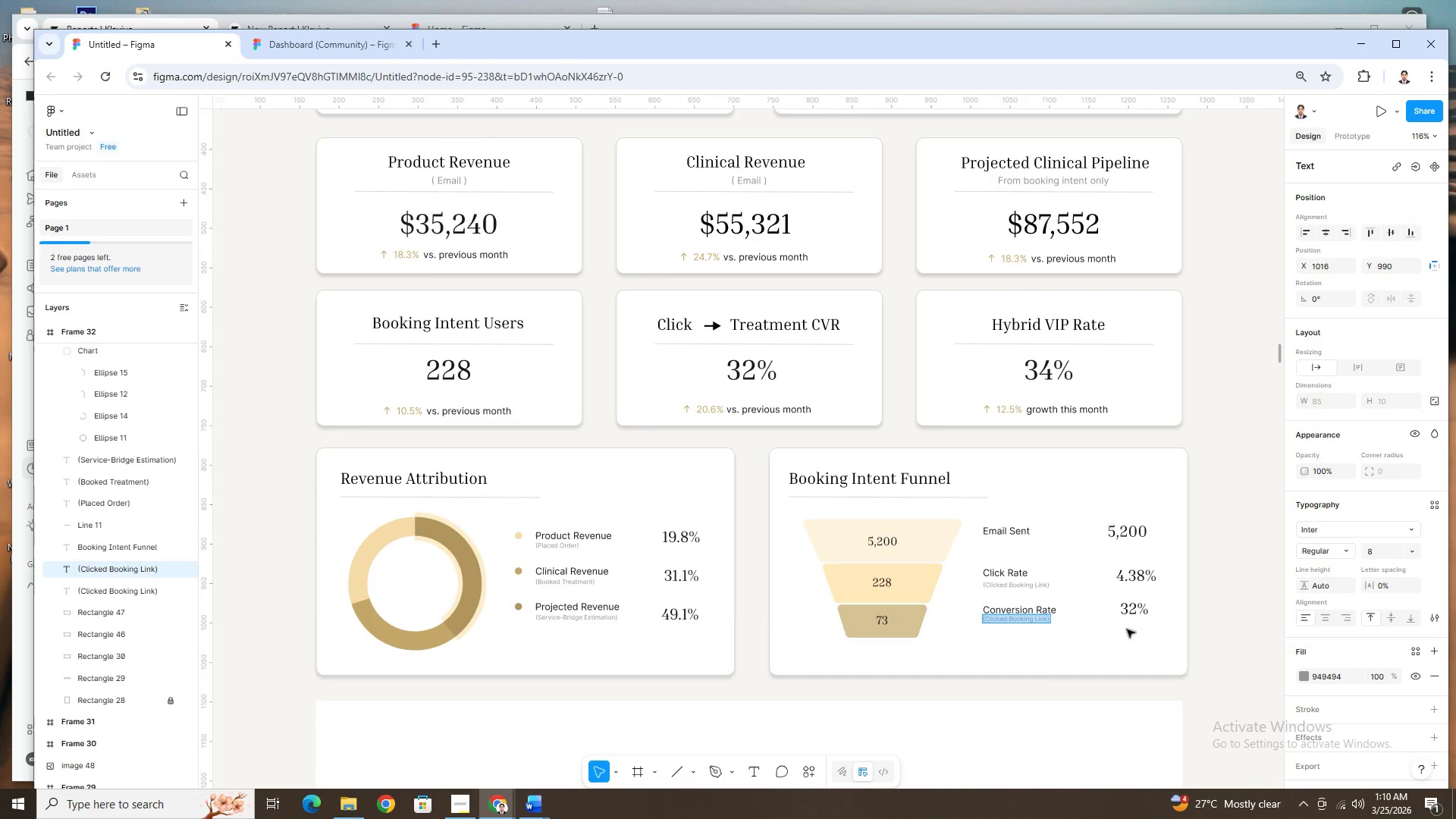 
key(Control+Z)
 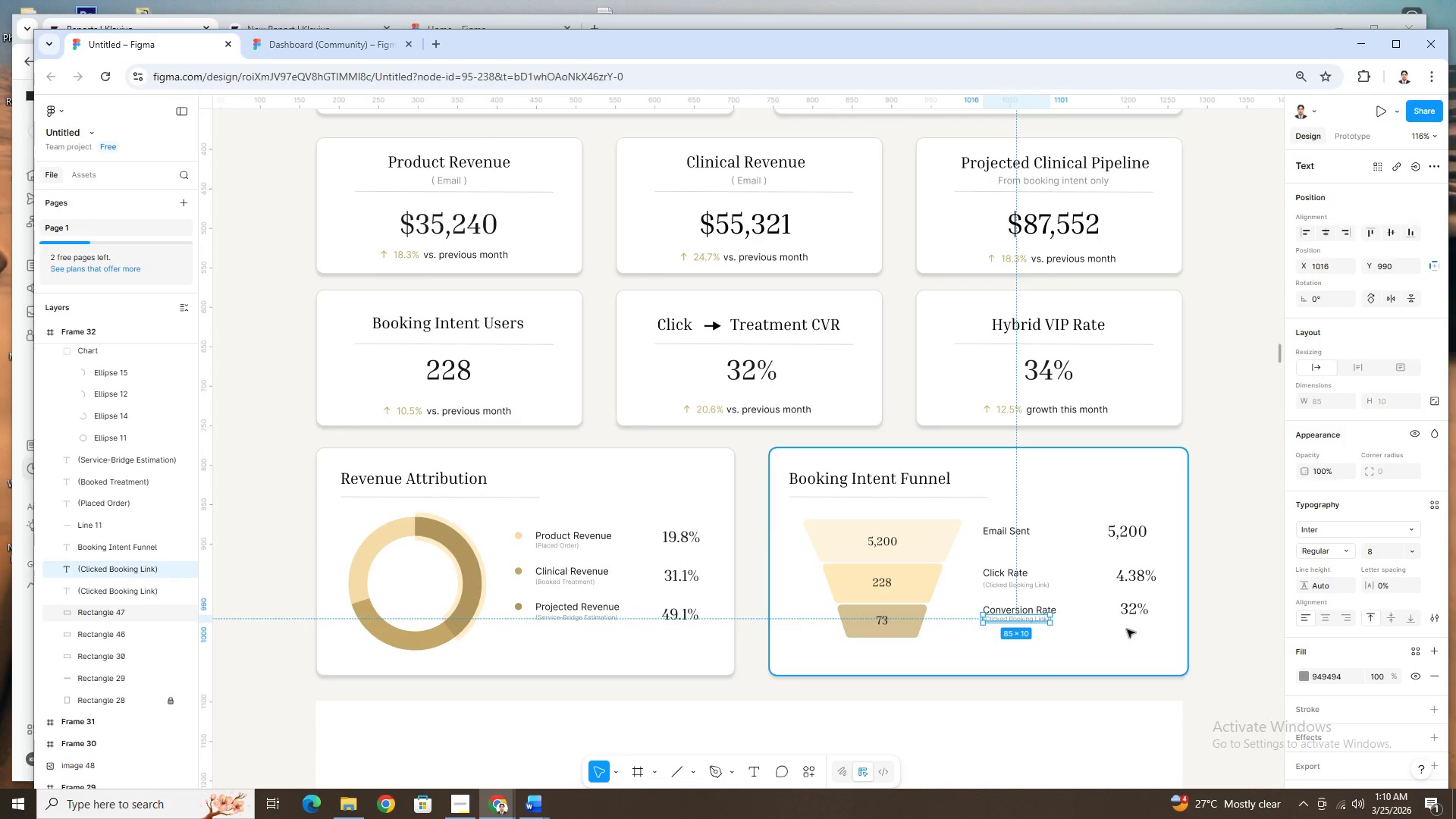 
key(Control+Z)
 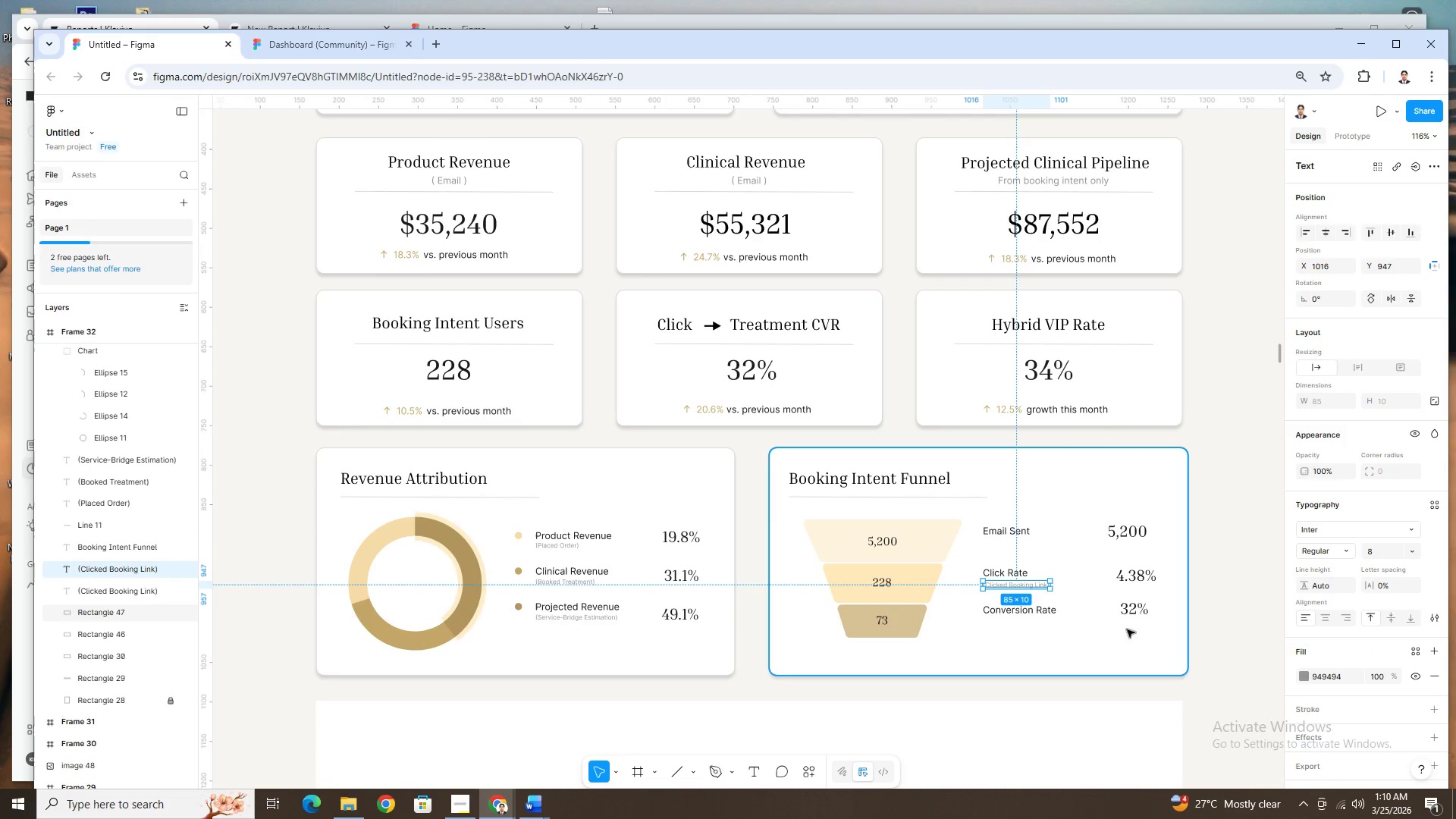 
key(Control+Z)
 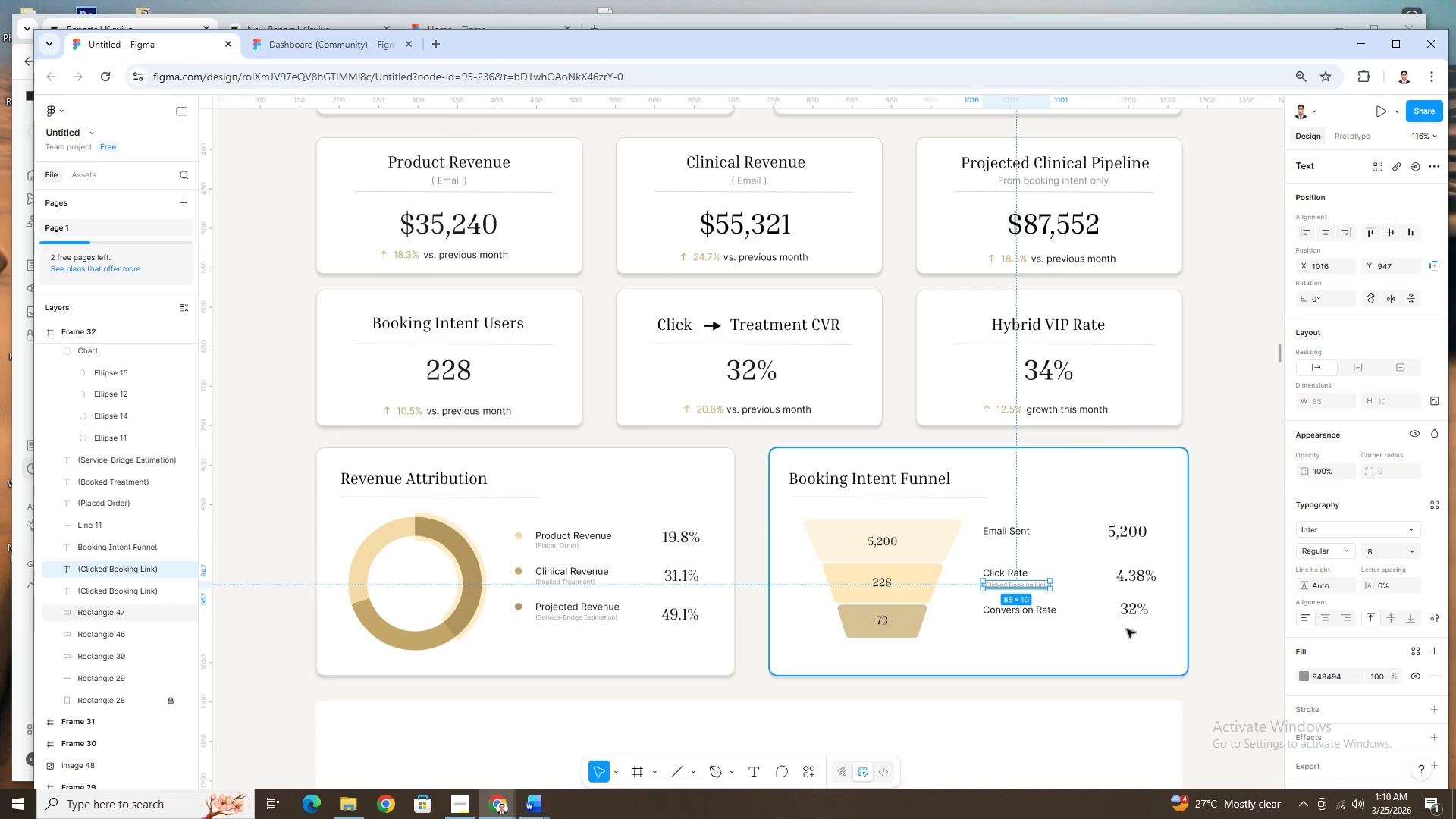 
key(Control+Z)
 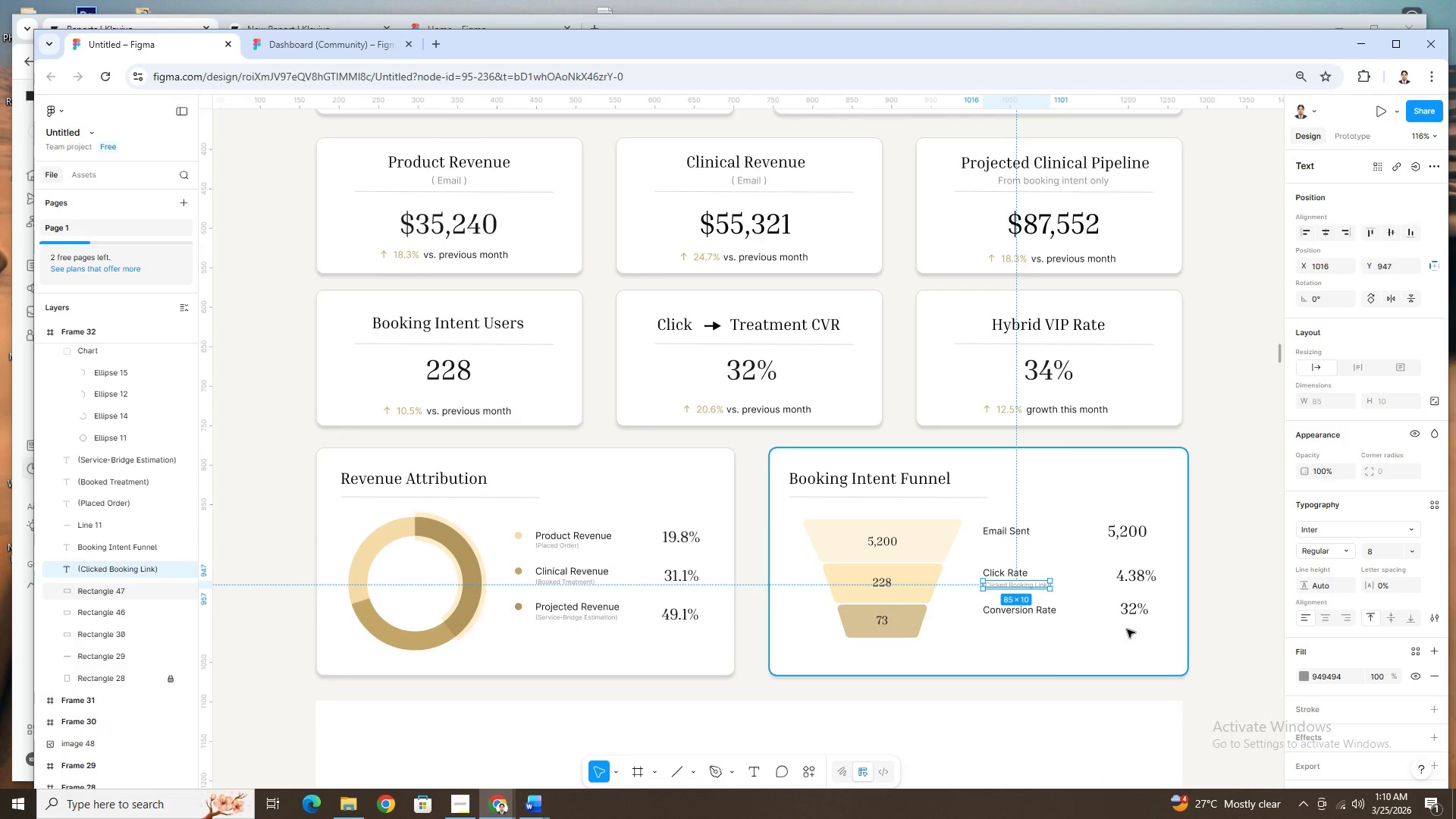 
key(Control+Z)
 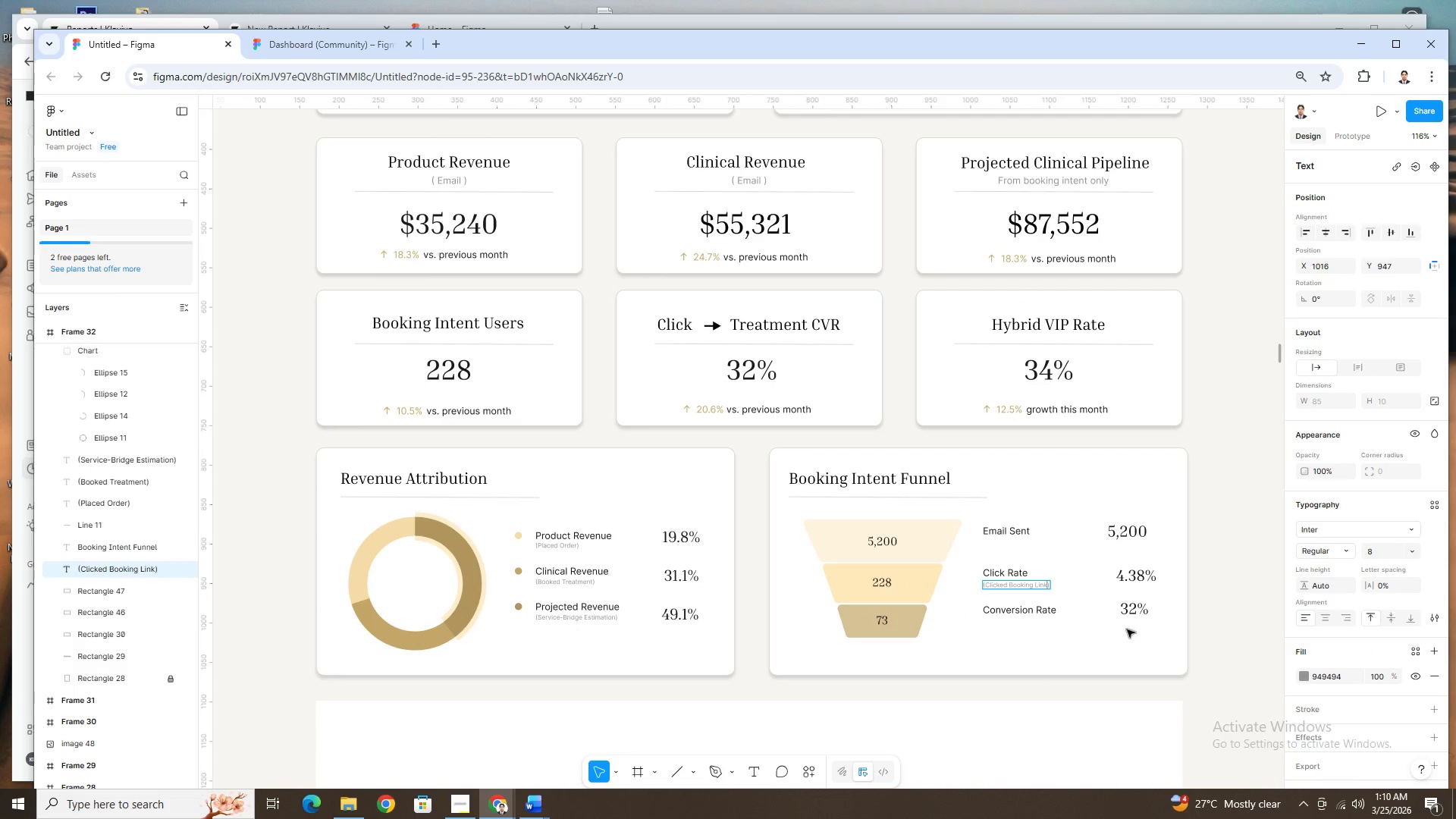 
key(Control+Z)
 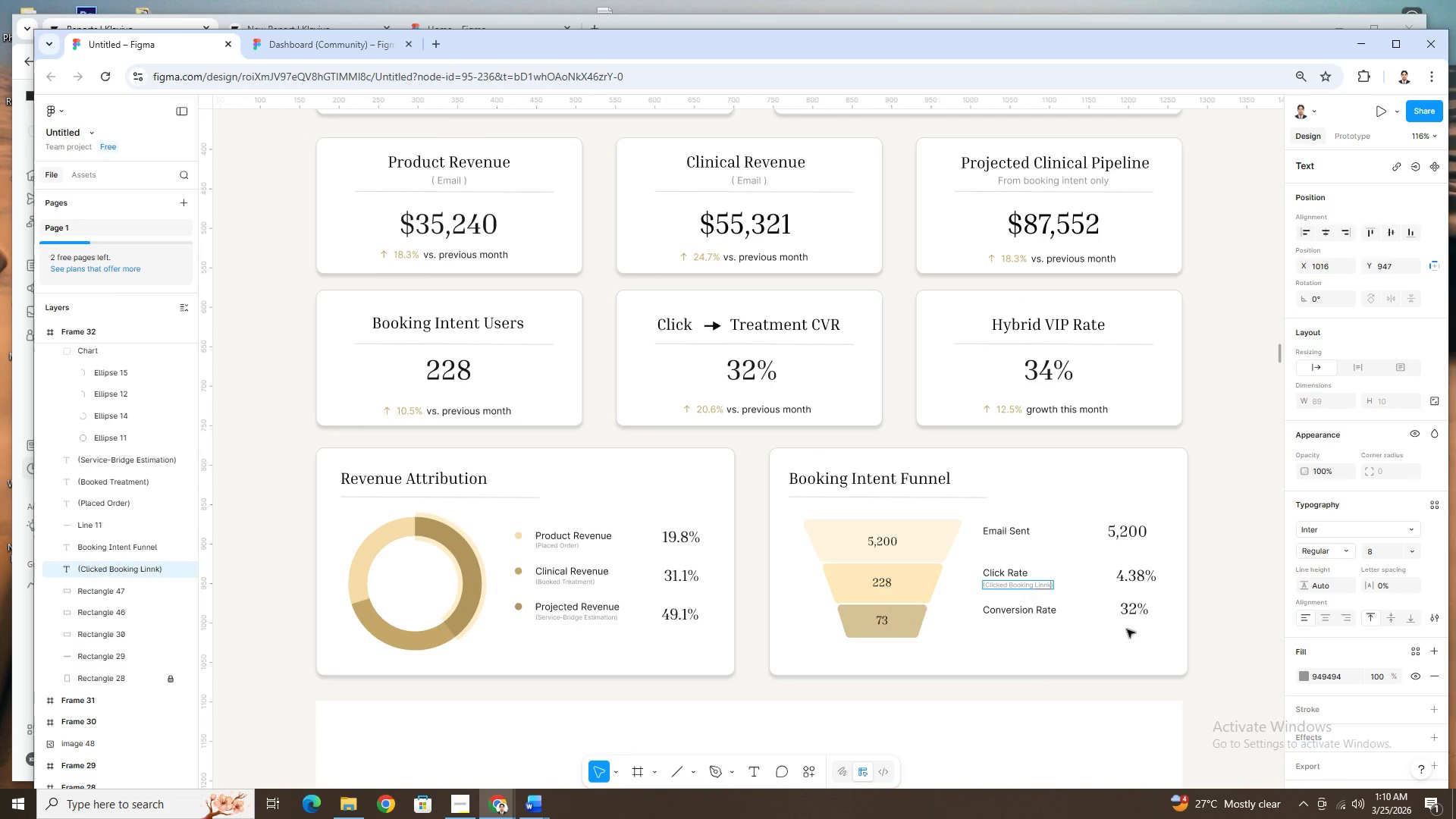 
key(Control+Z)
 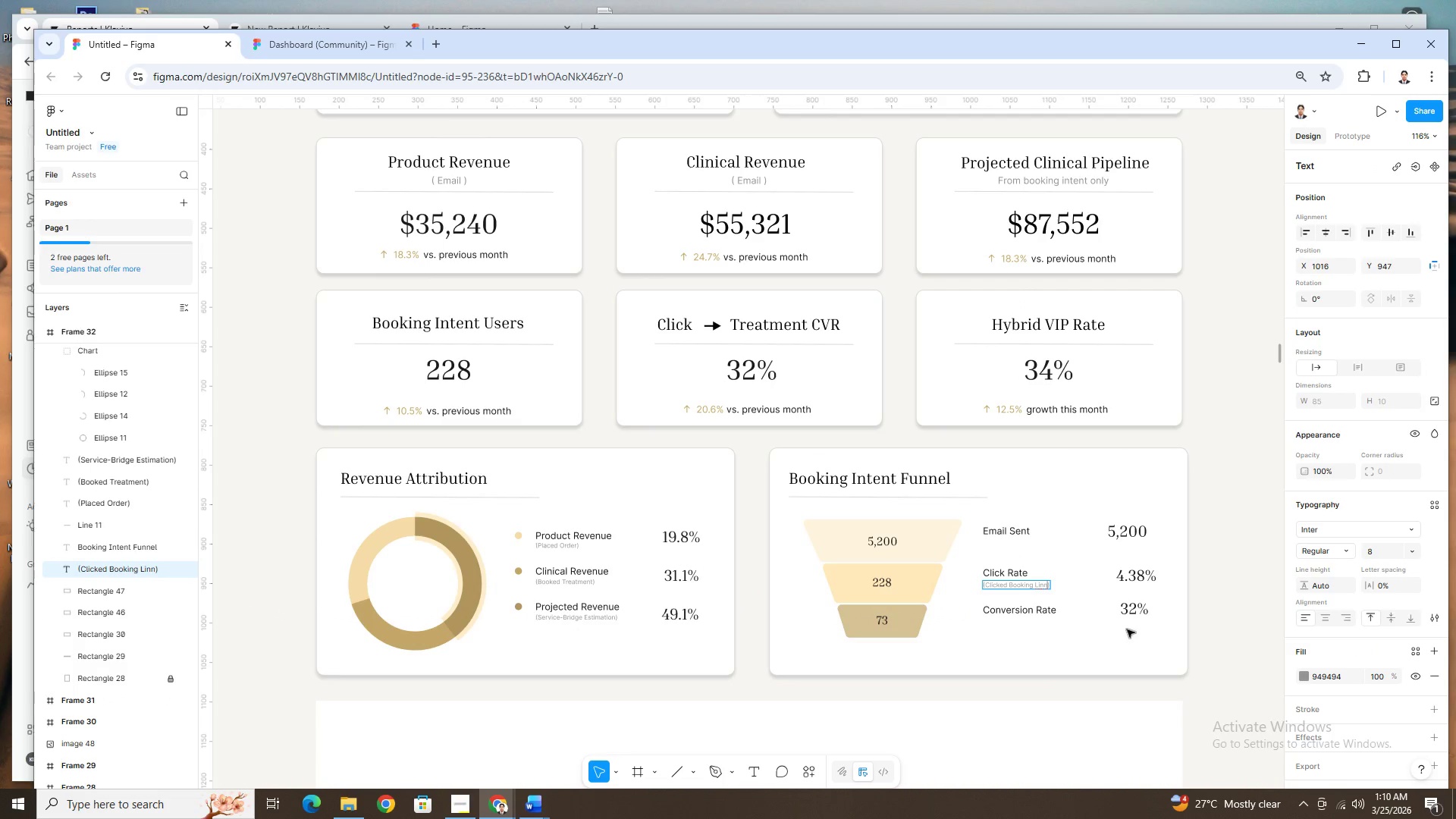 
key(Control+Z)
 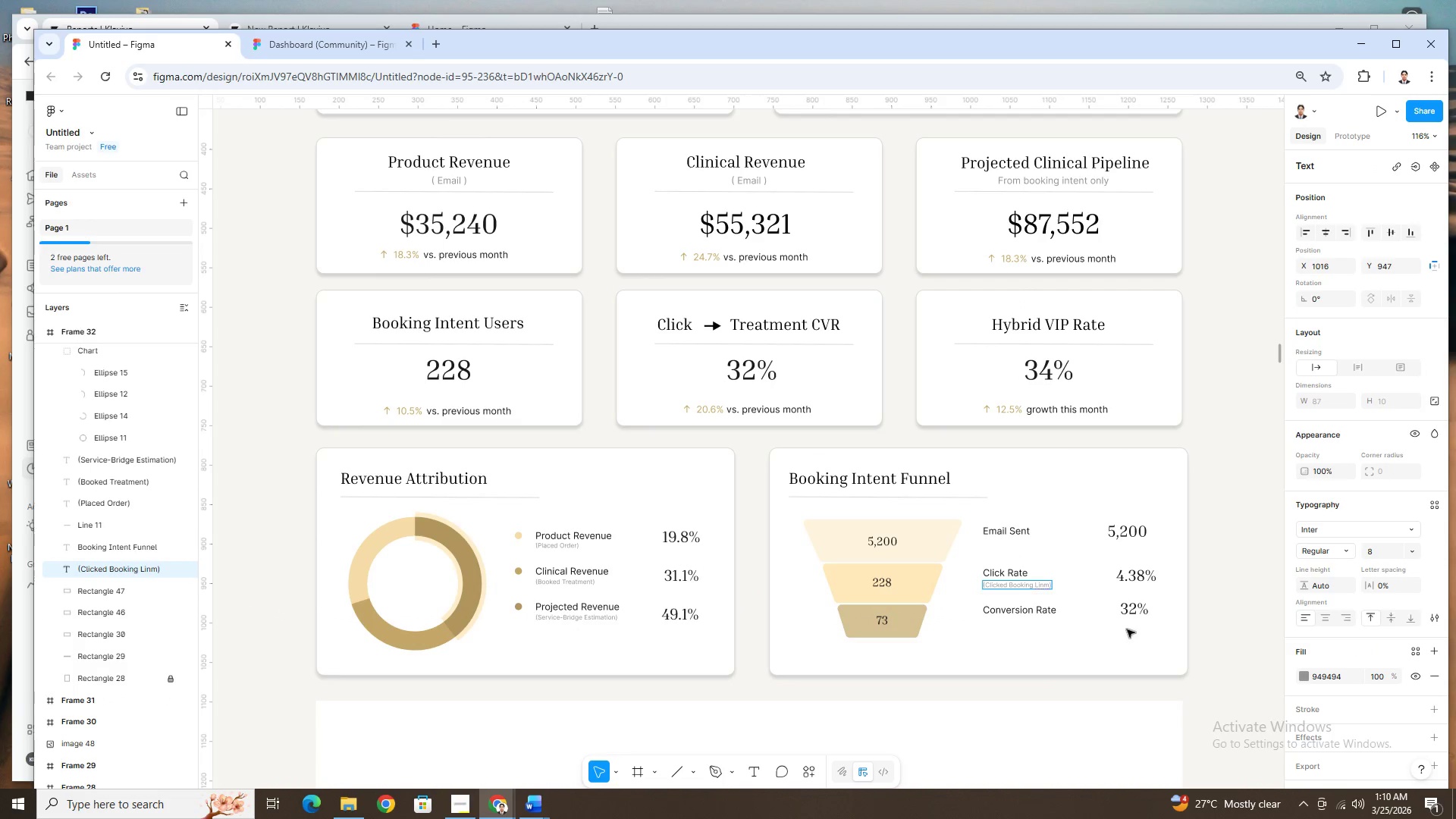 
key(Control+Z)
 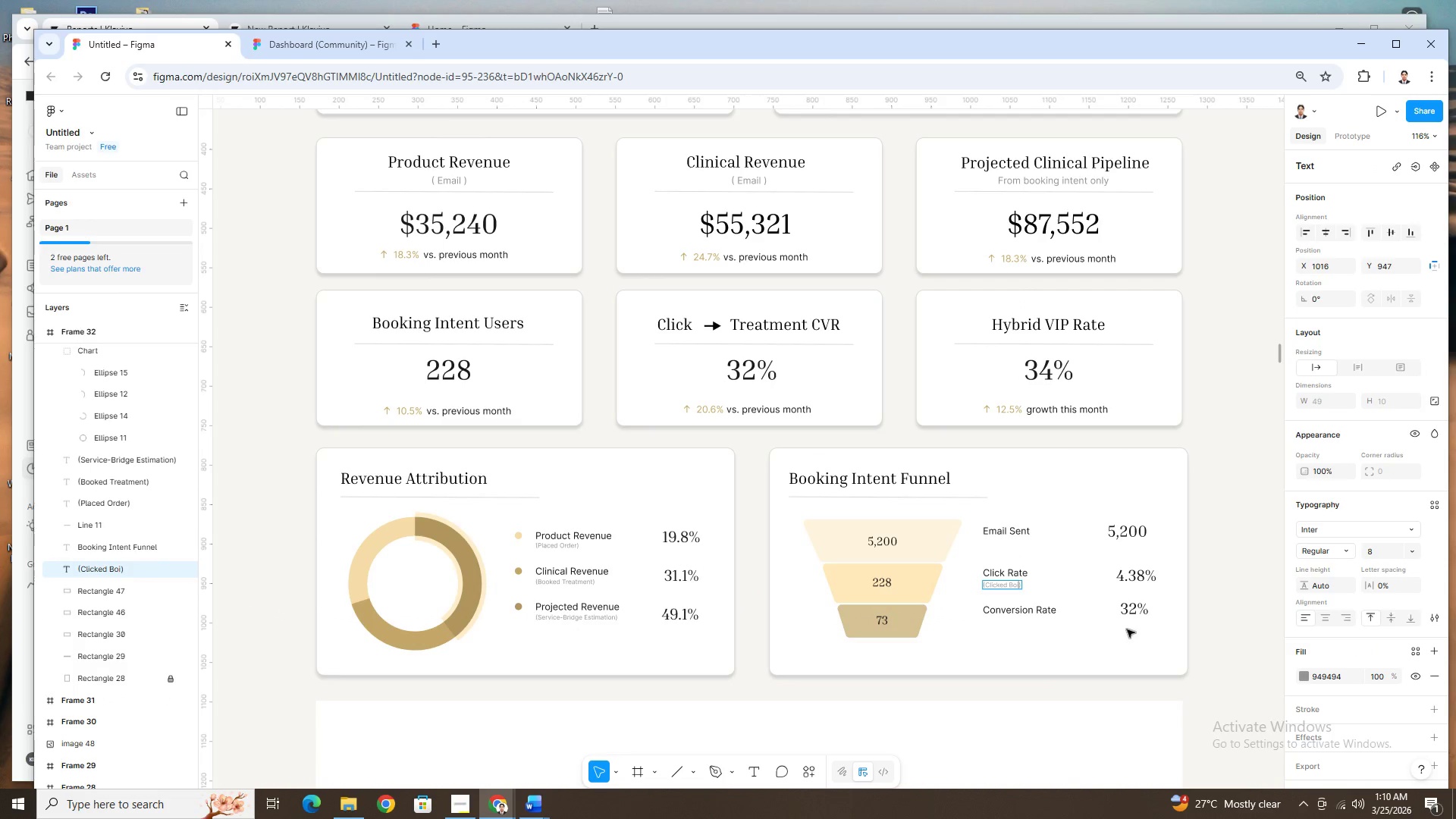 
key(Control+Z)
 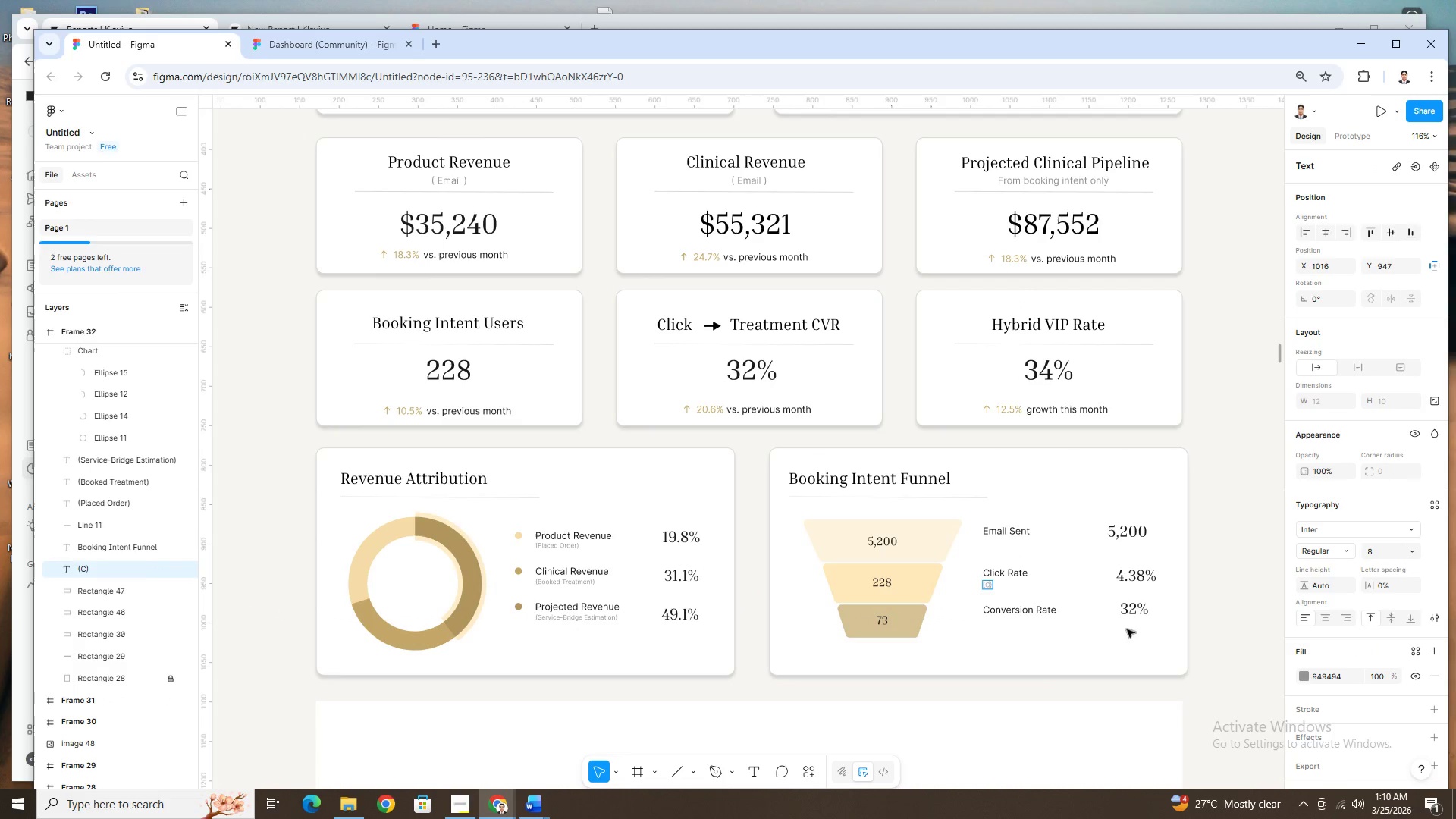 
key(Control+Z)
 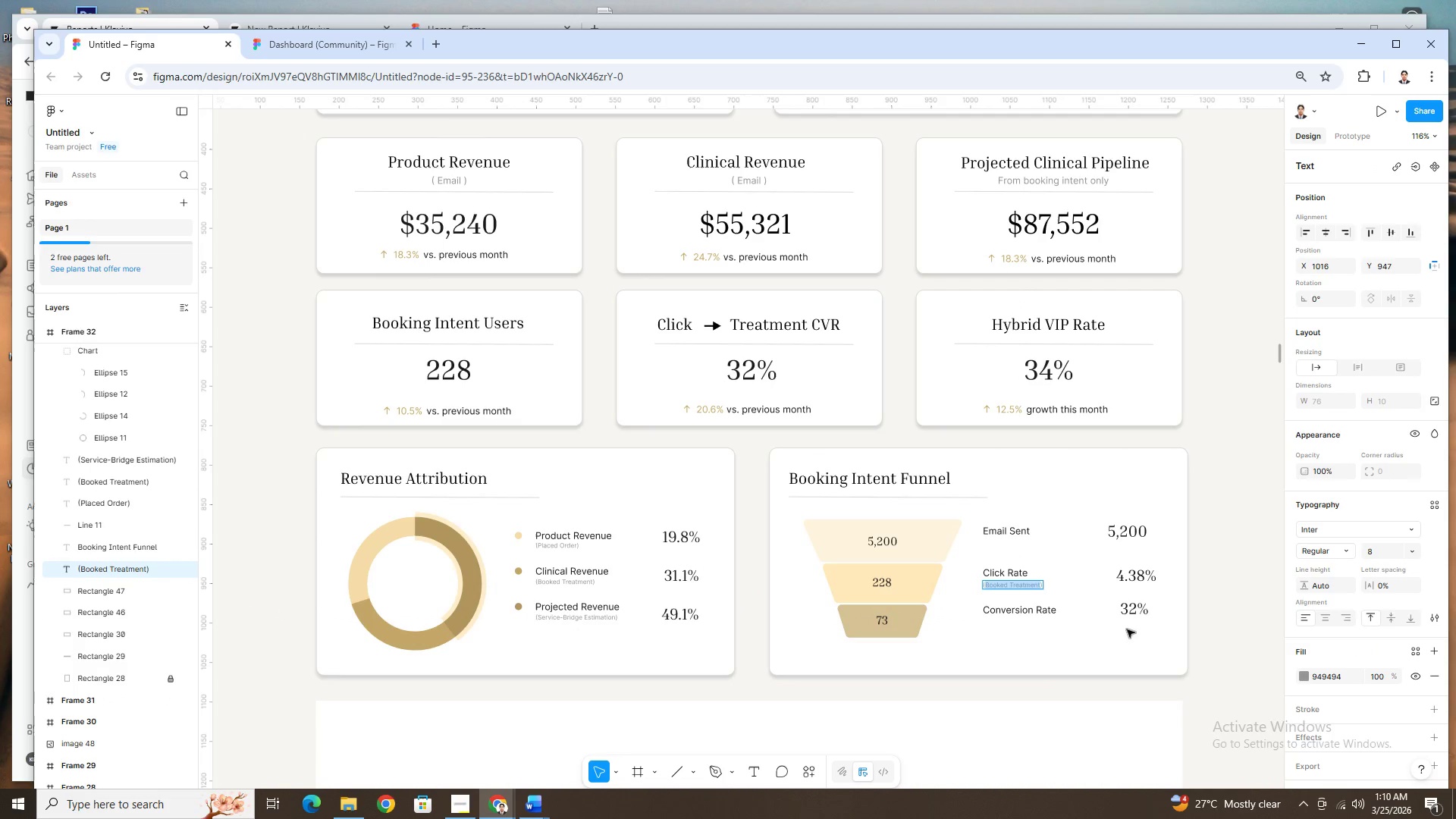 
key(Control+Z)
 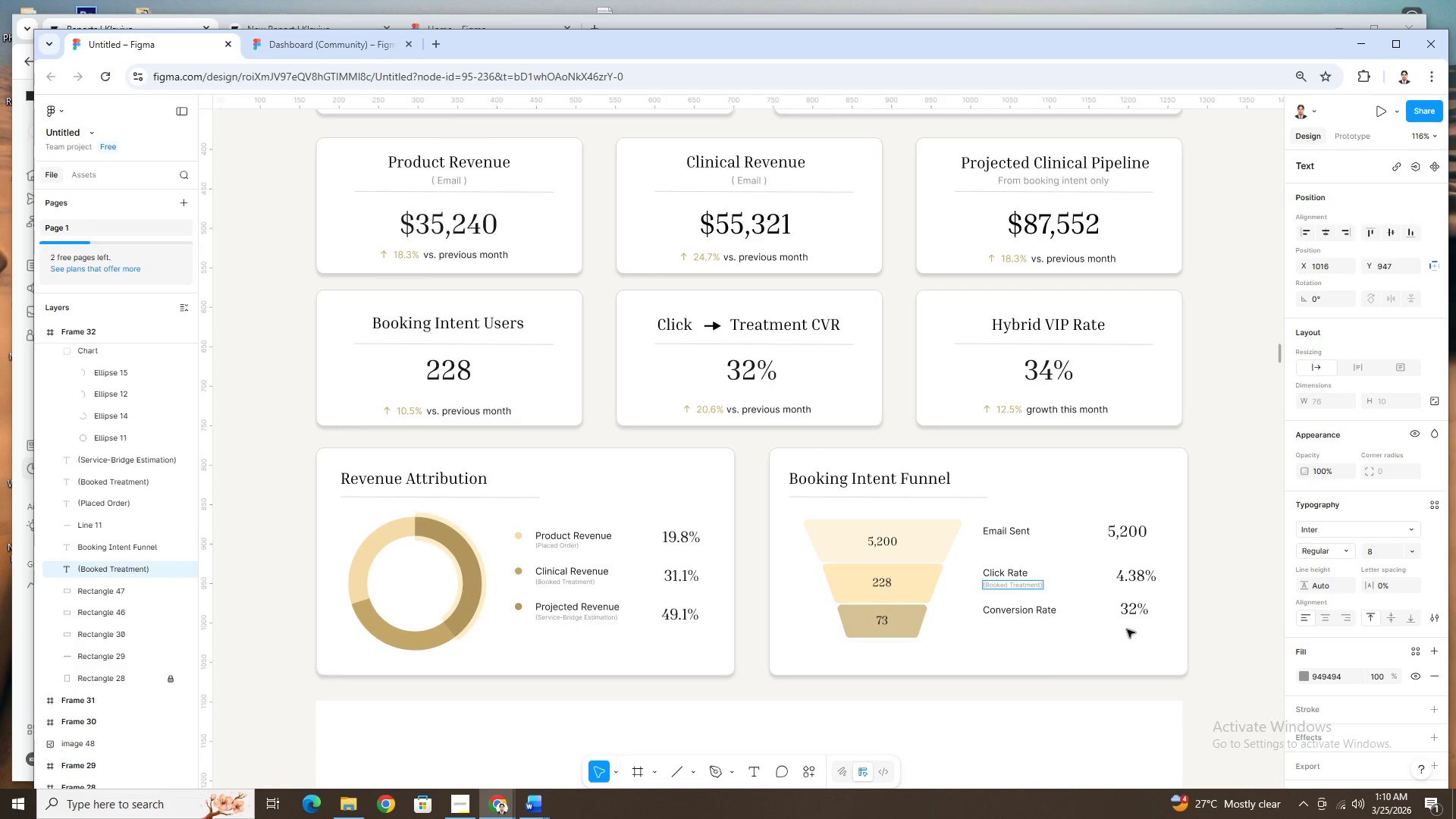 
key(Control+Z)
 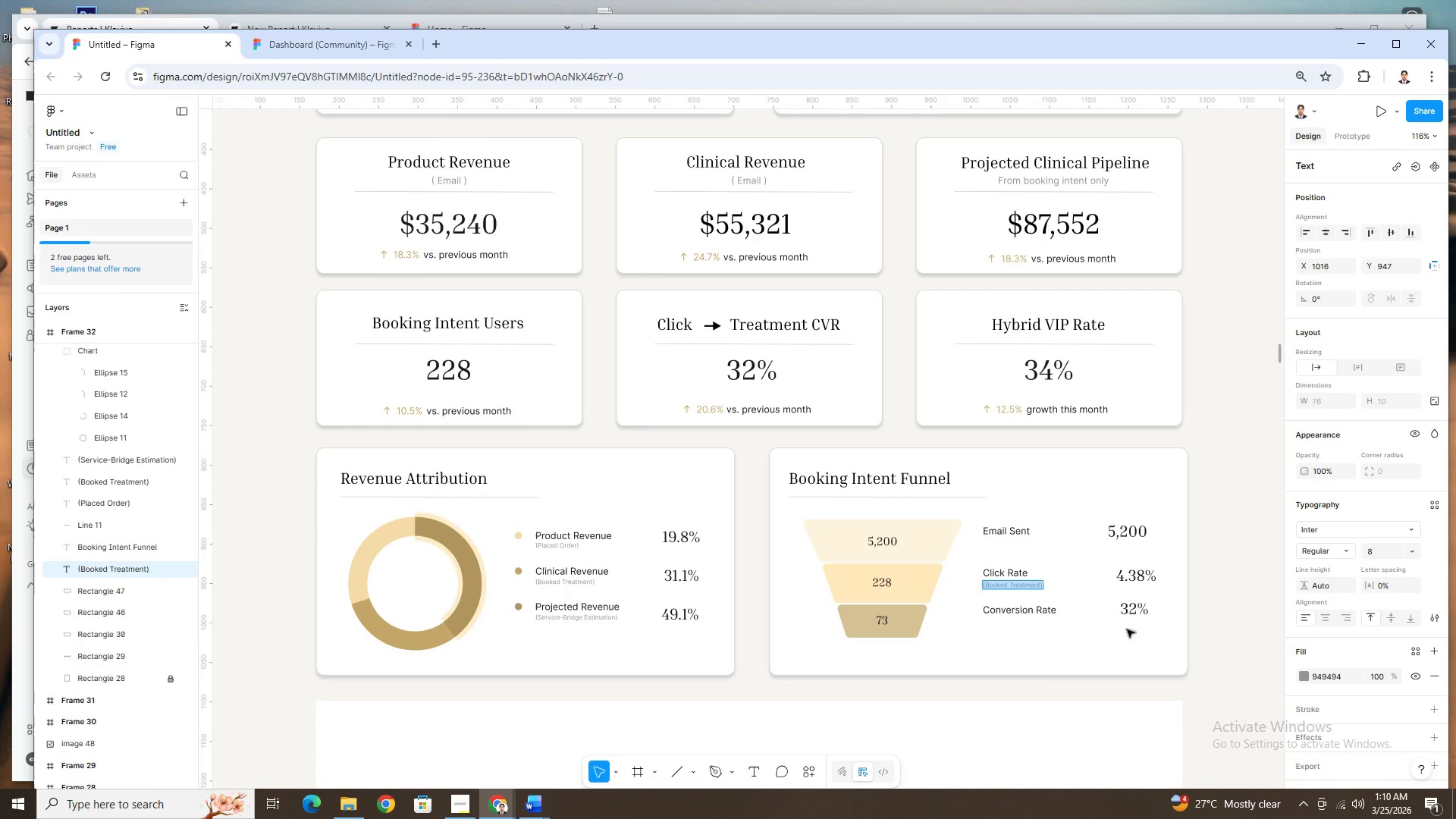 
key(Control+Z)
 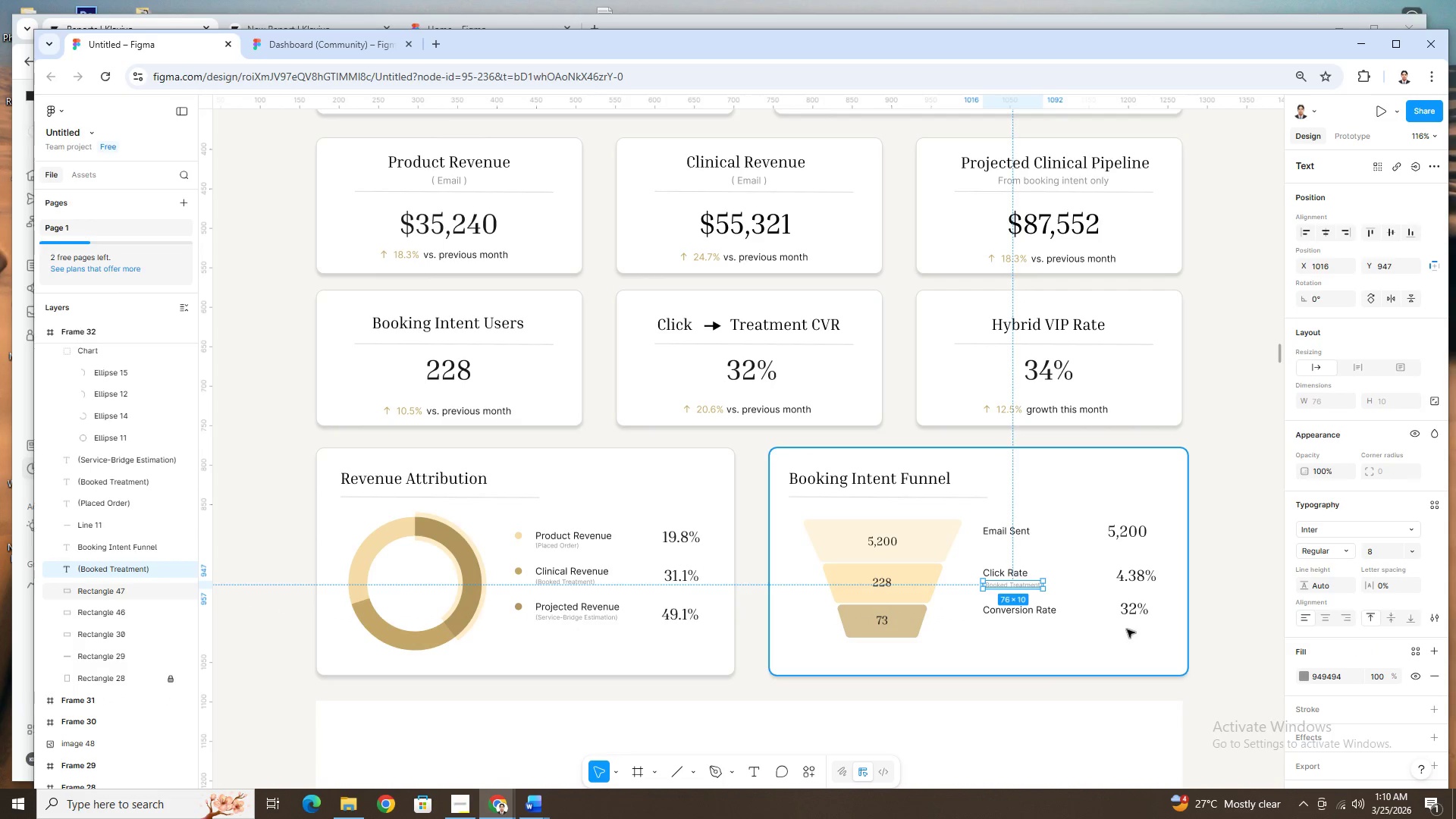 
key(Control+Z)
 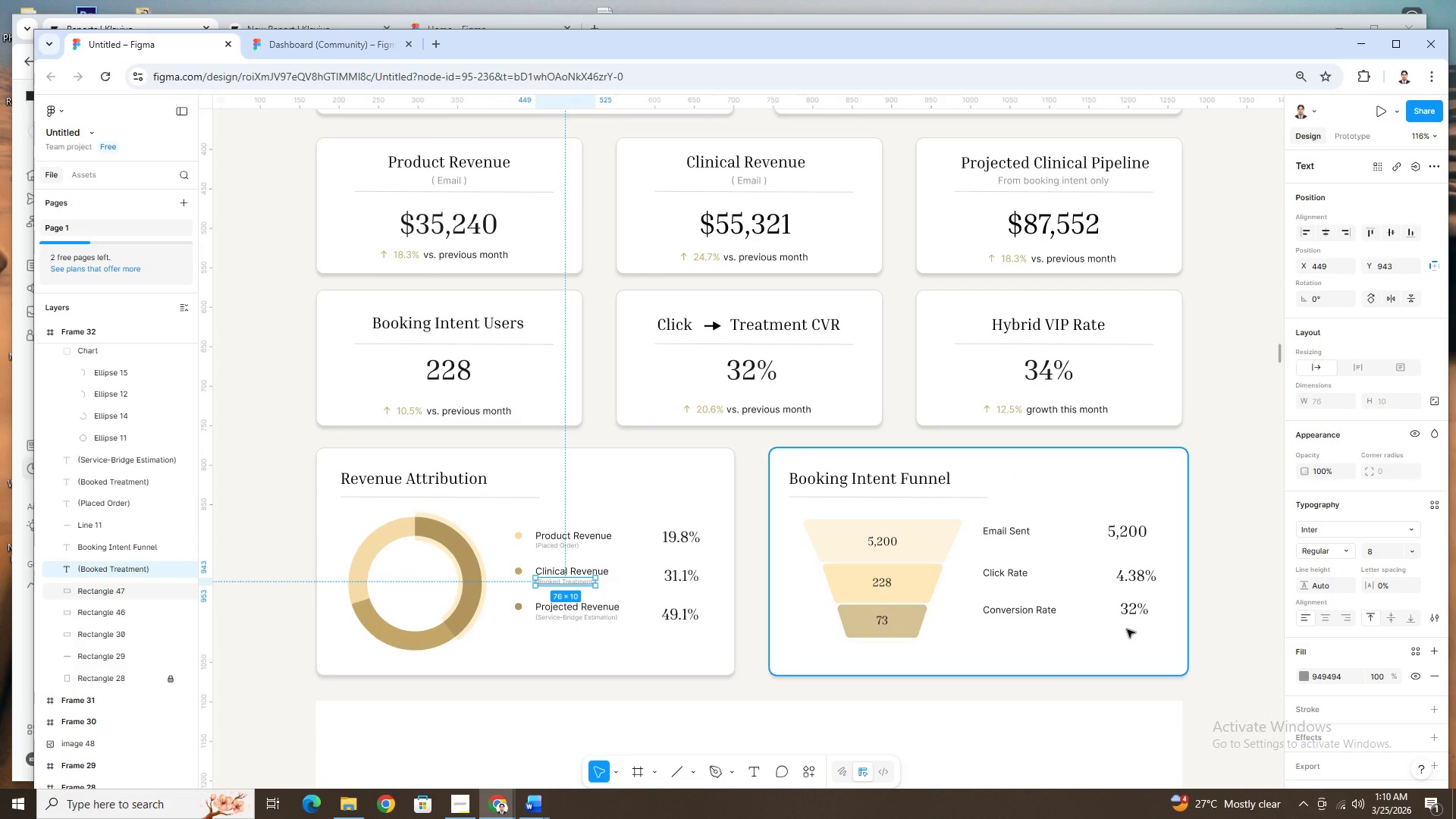 
key(Control+Z)
 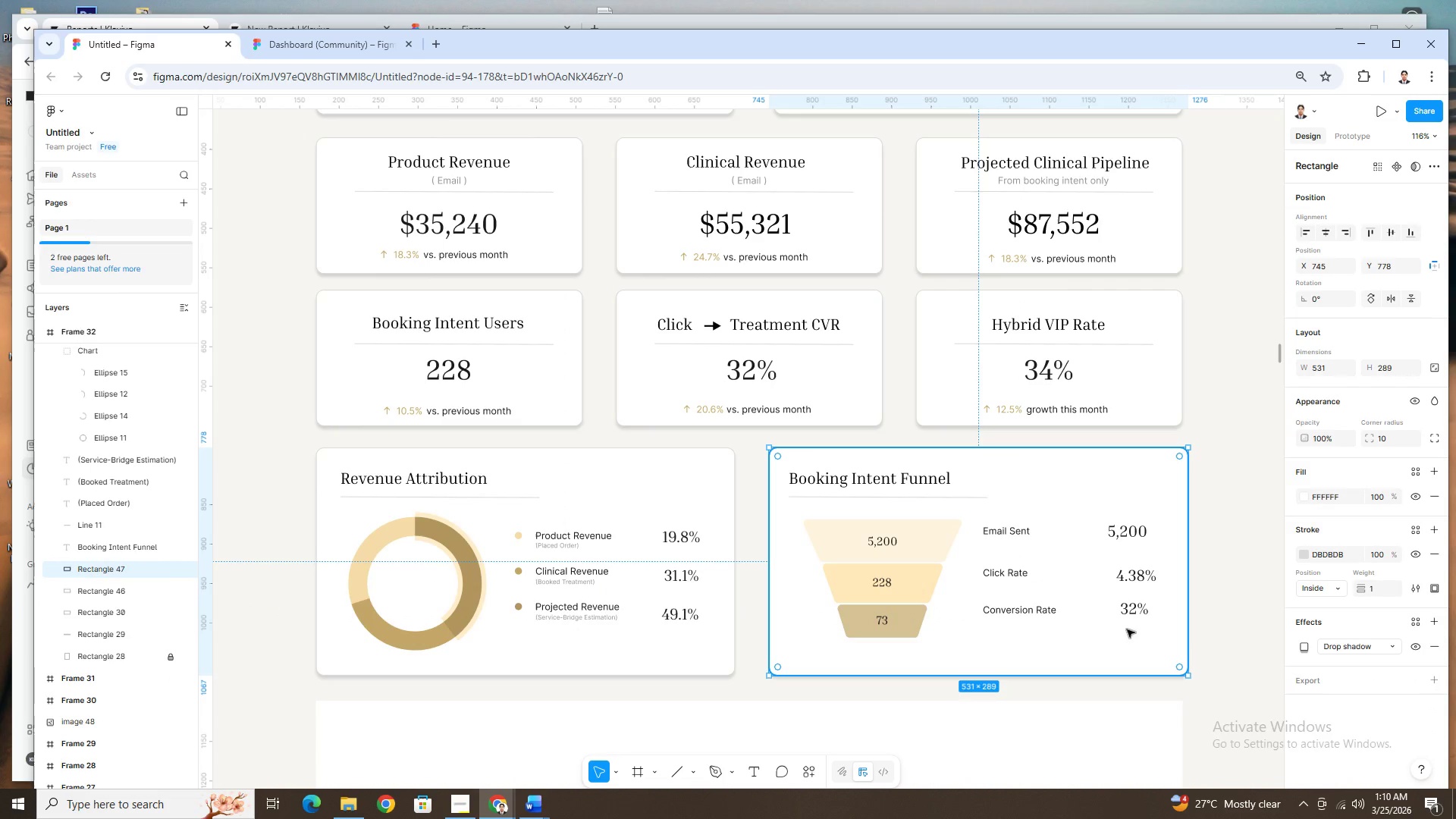 
key(Control+Z)
 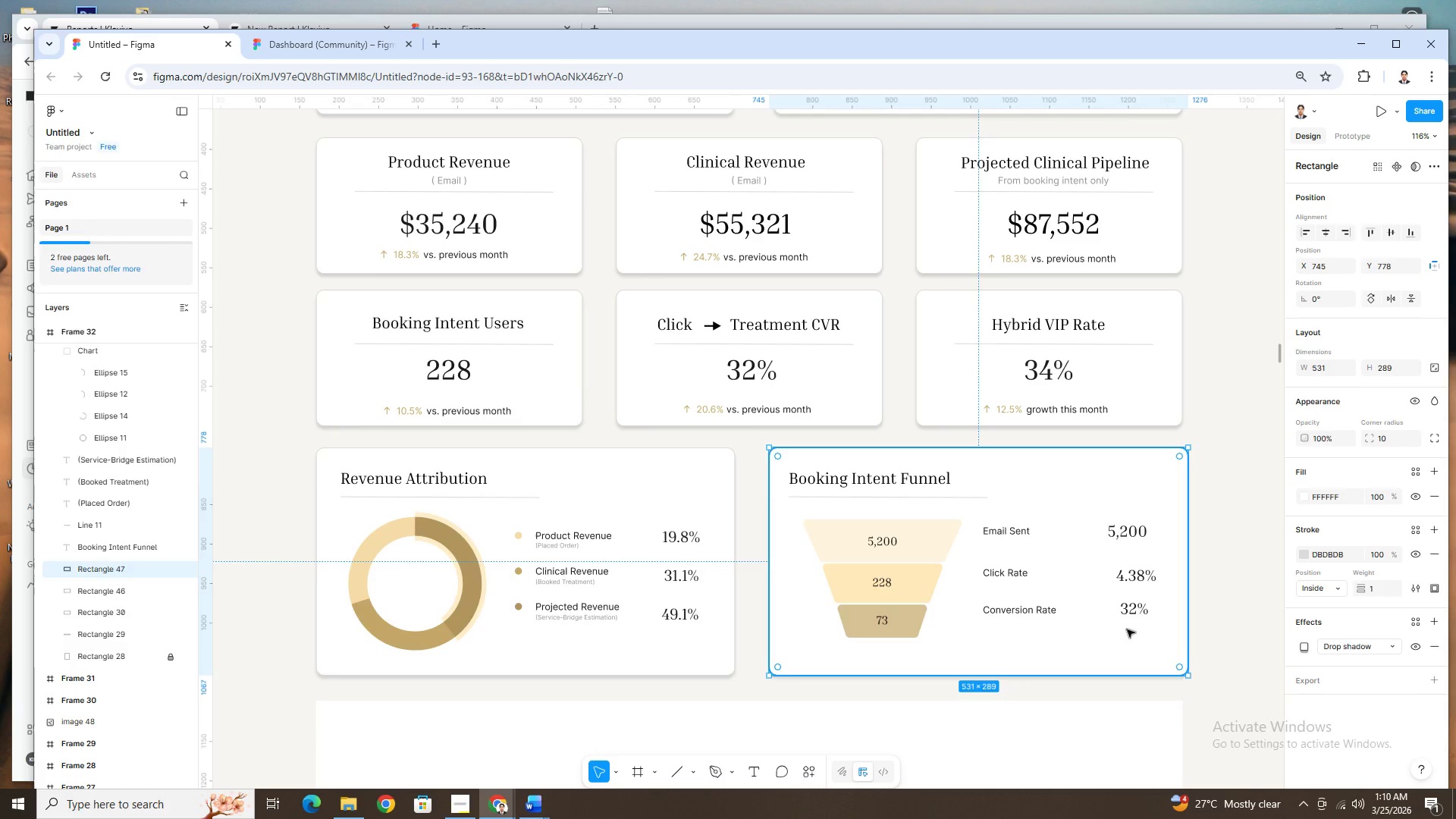 
key(Control+Z)
 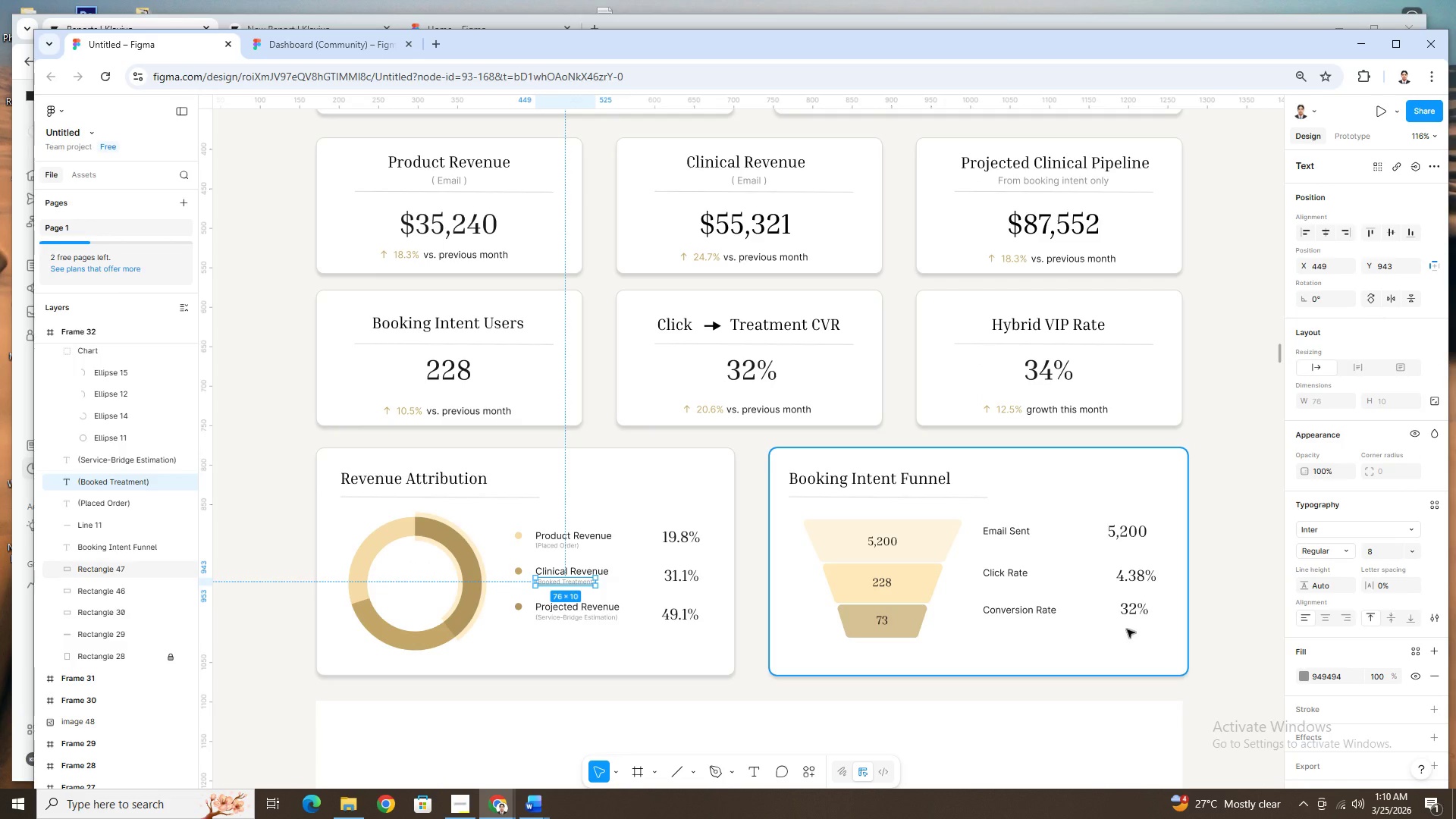 
key(Control+Z)
 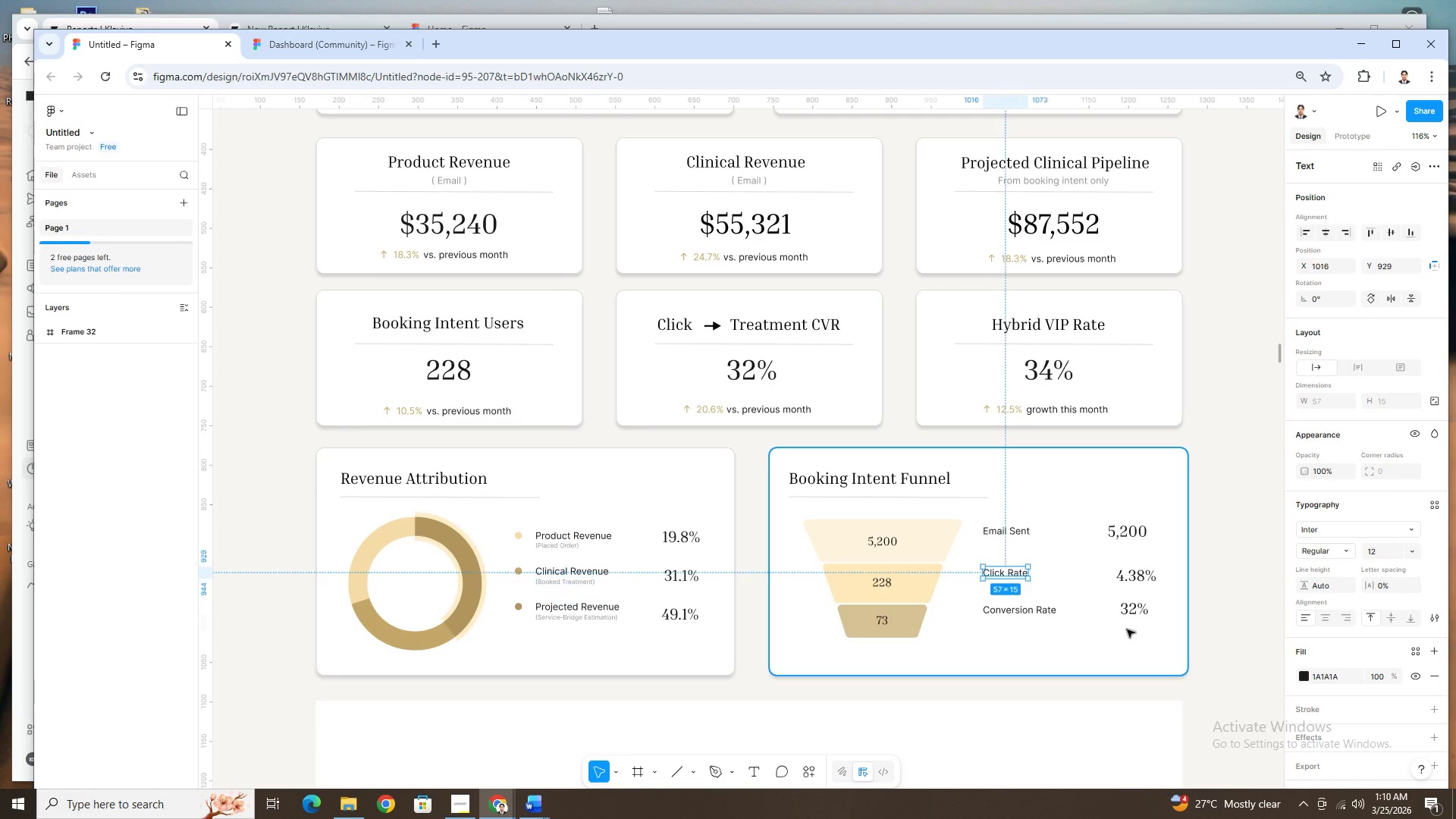 
key(Control+Z)
 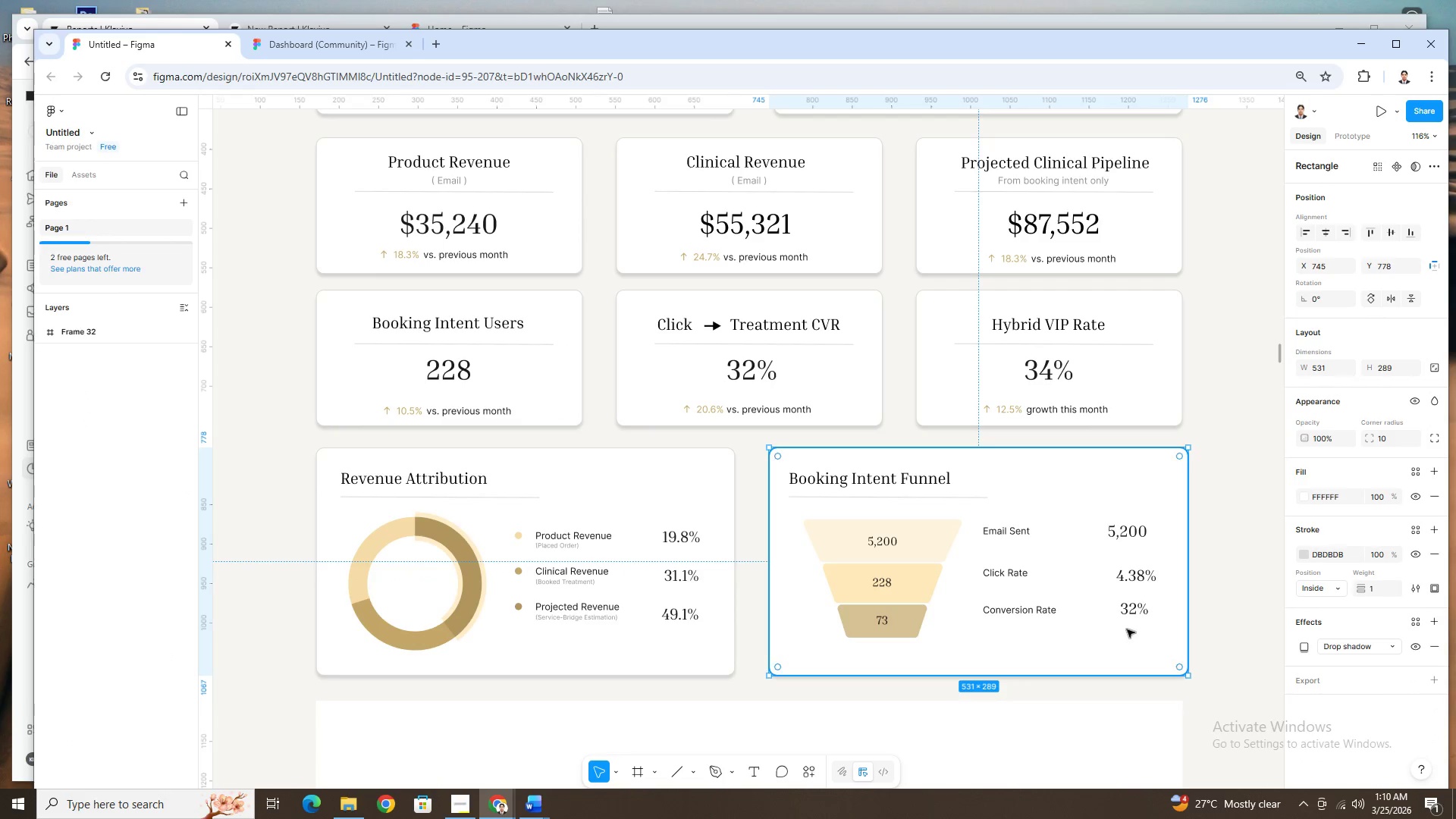 
key(Control+Z)
 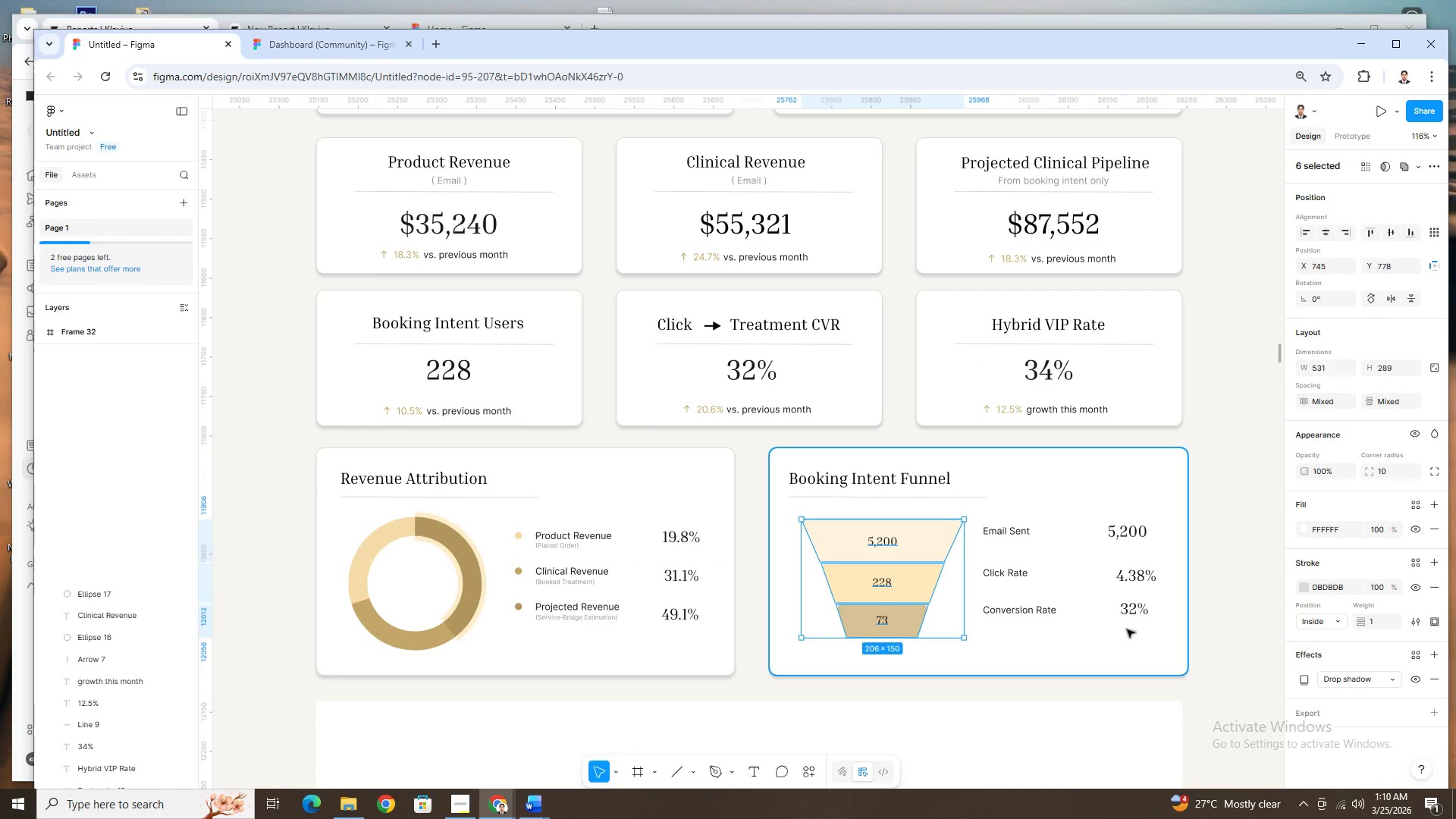 
key(Control+Z)
 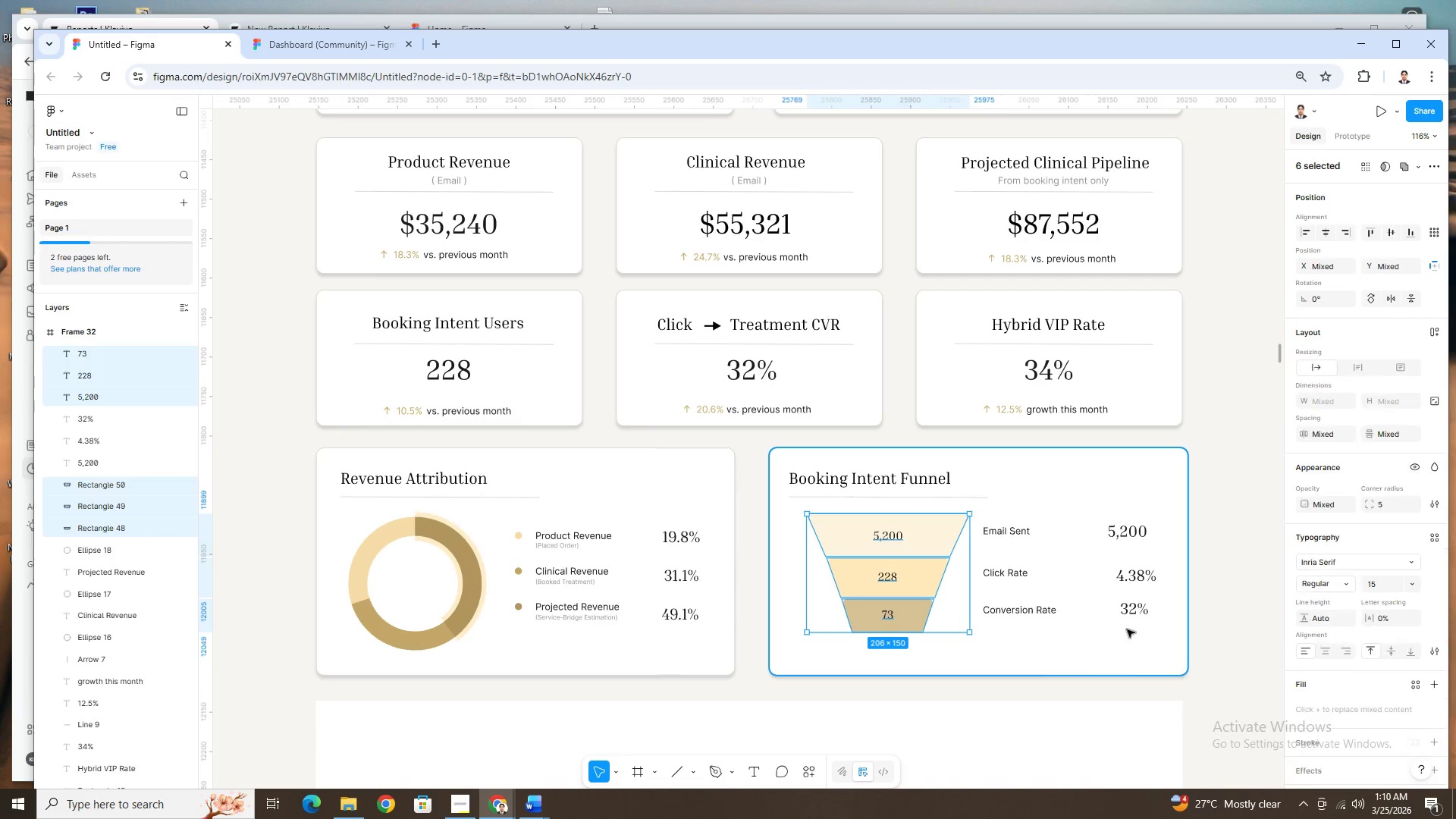 
key(Control+Z)
 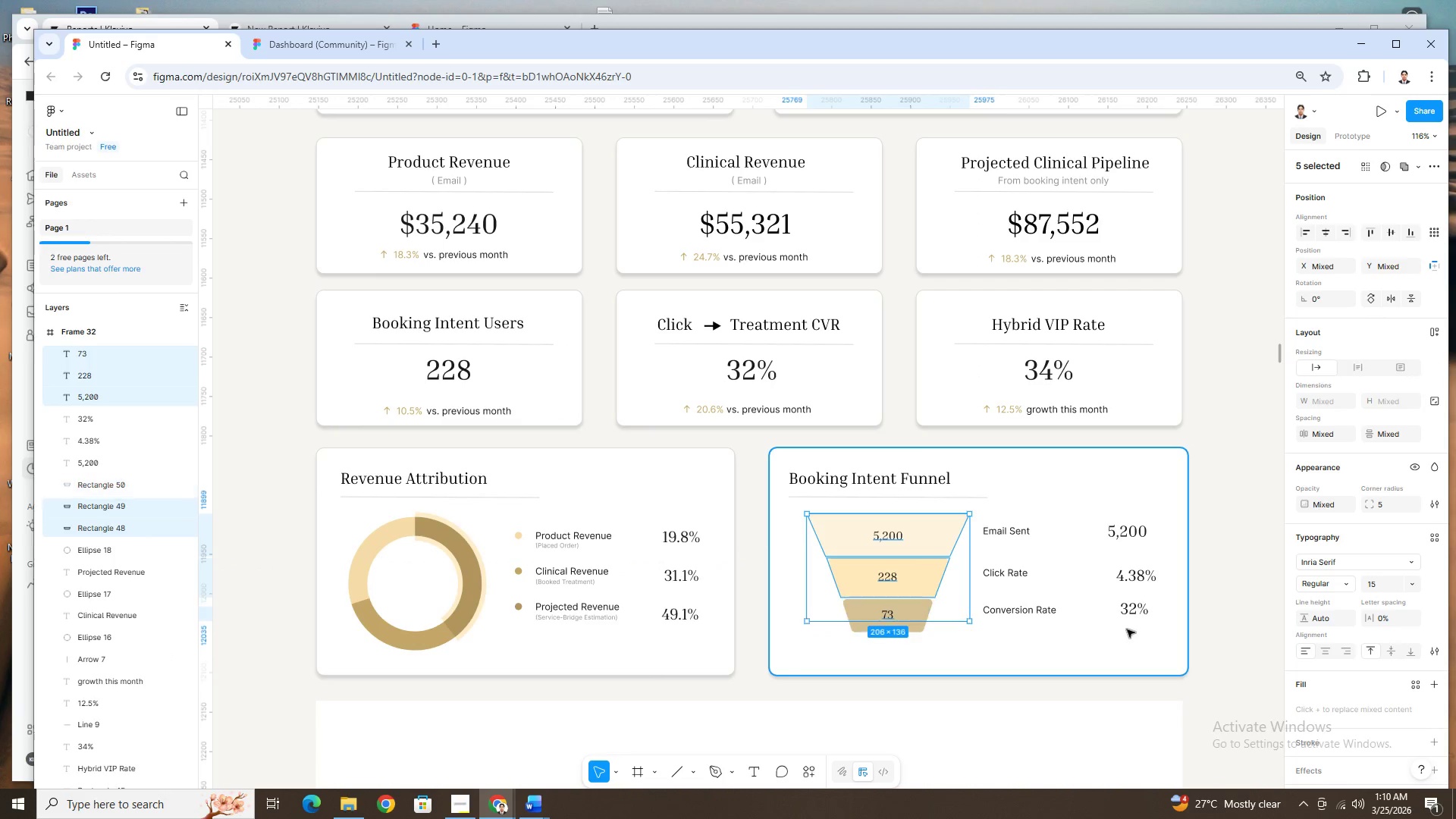 
key(Control+Z)
 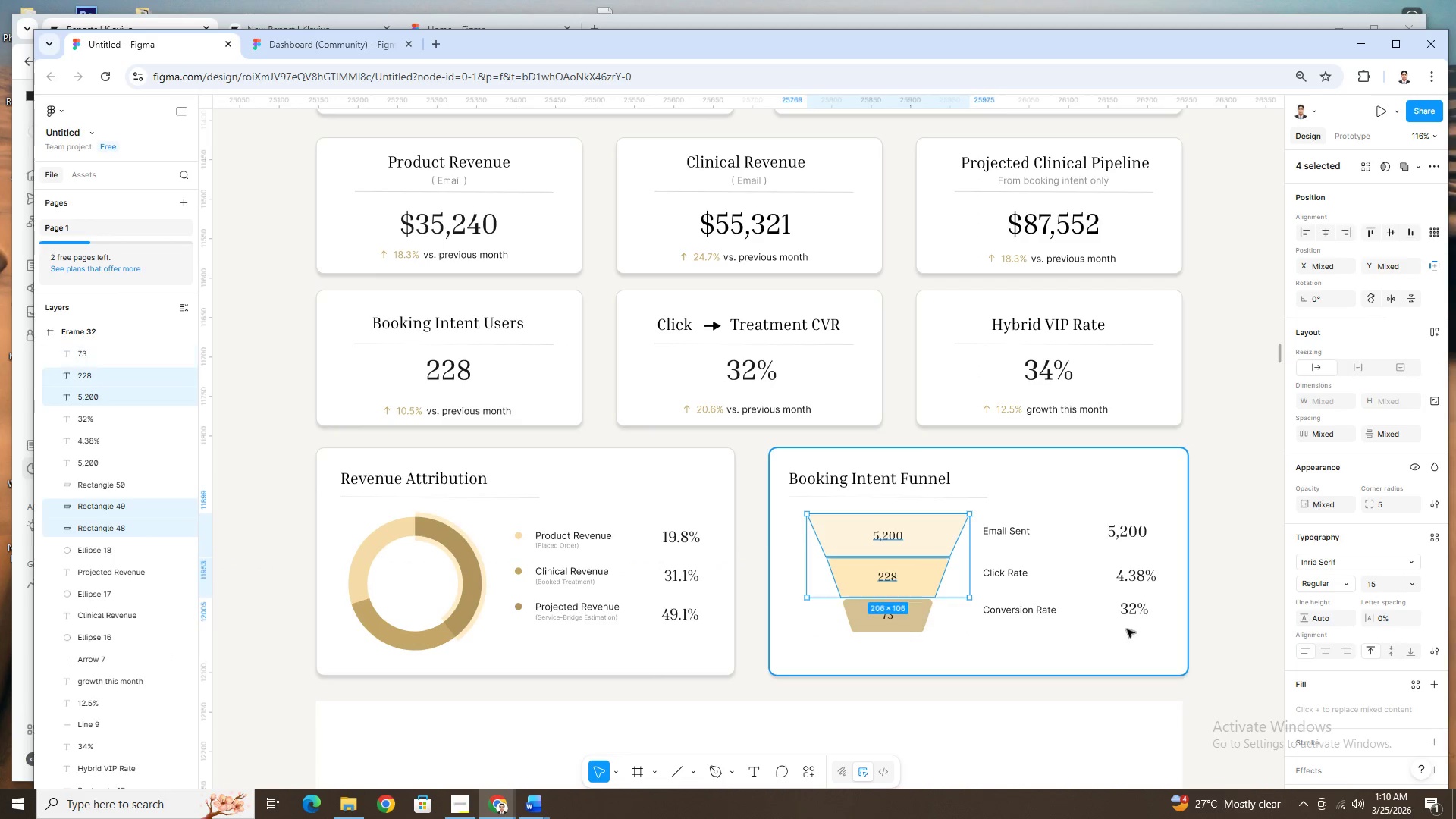 
key(Control+Z)
 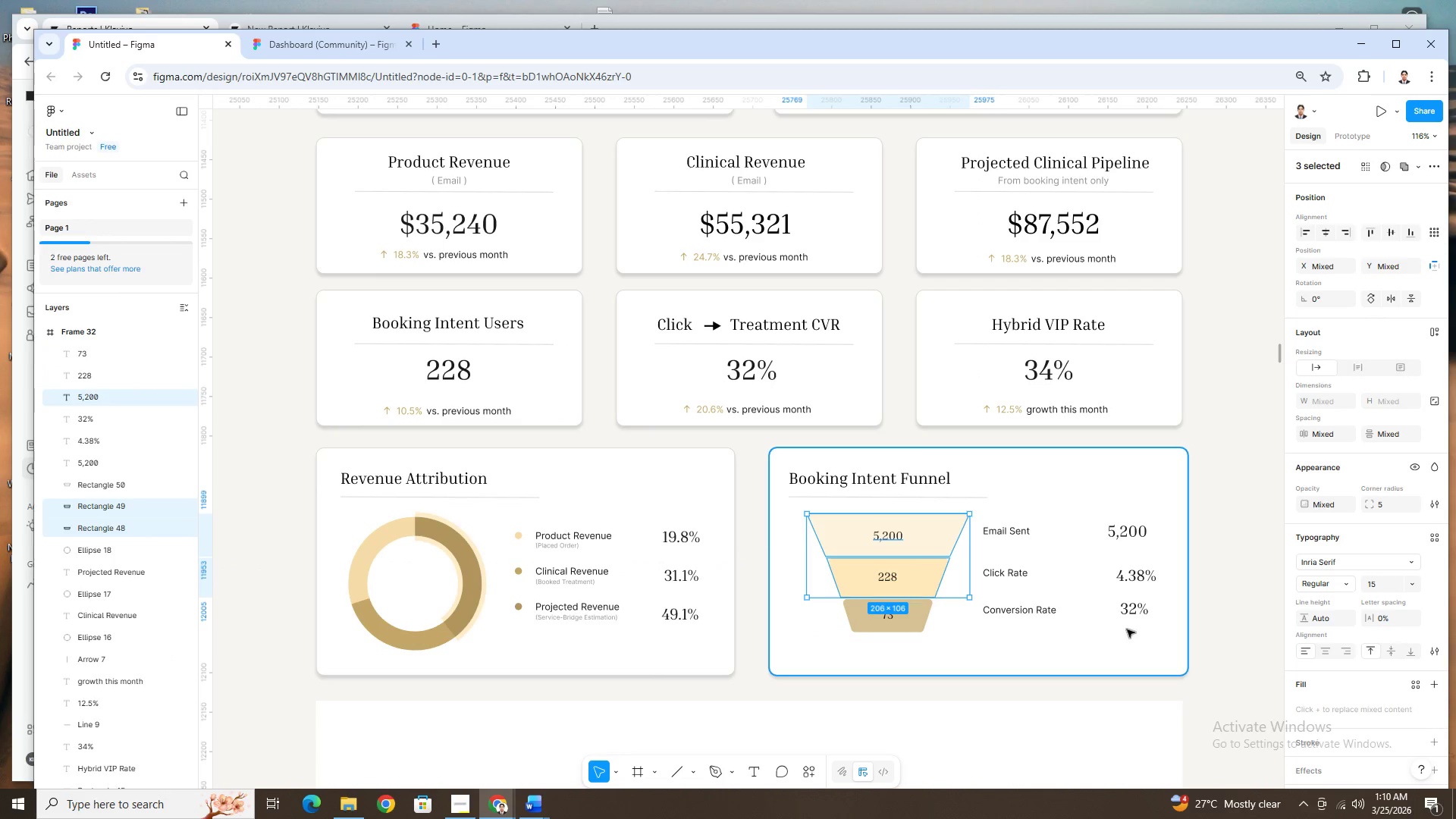 
key(Control+Z)
 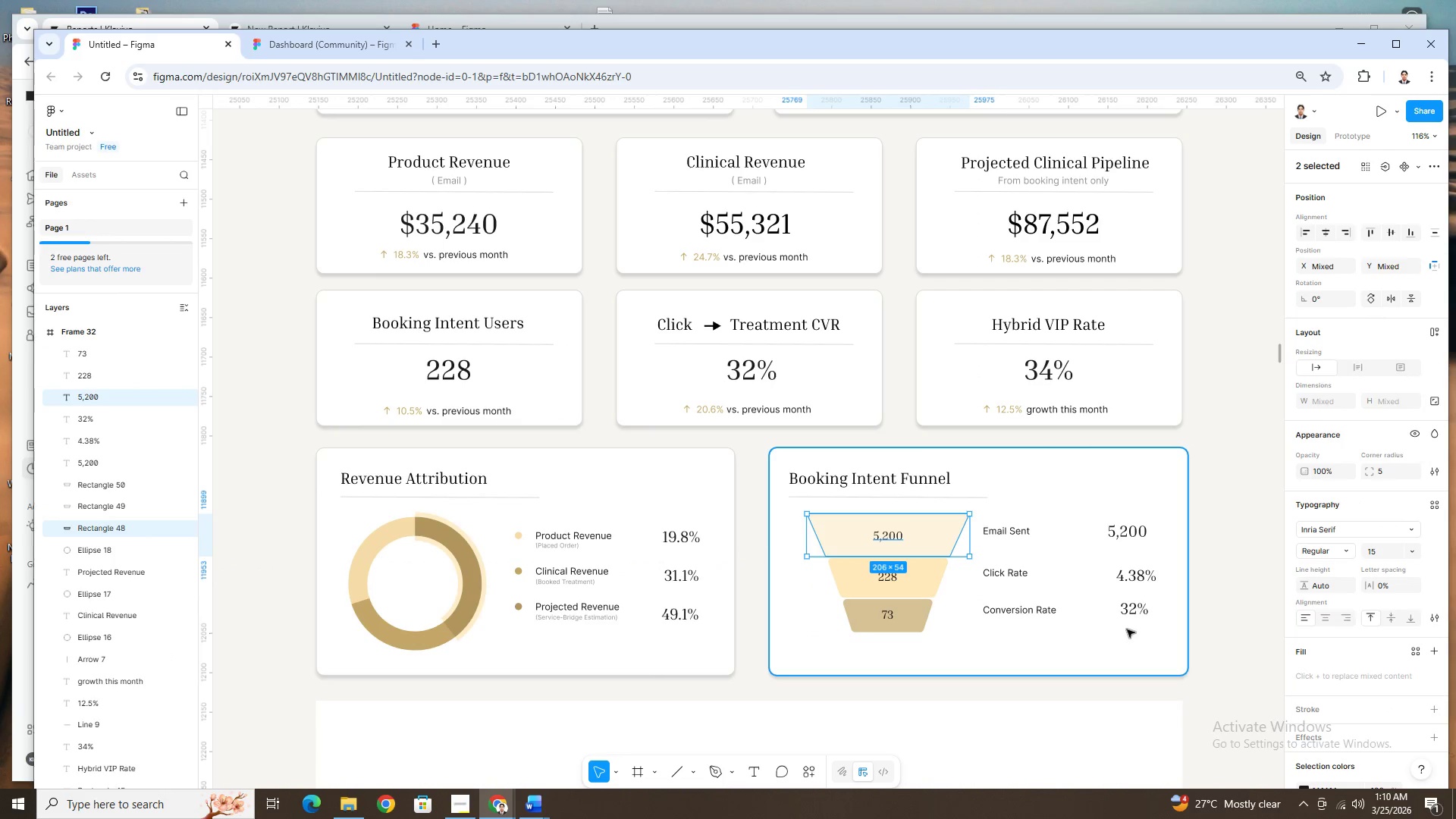 
key(Control+Z)
 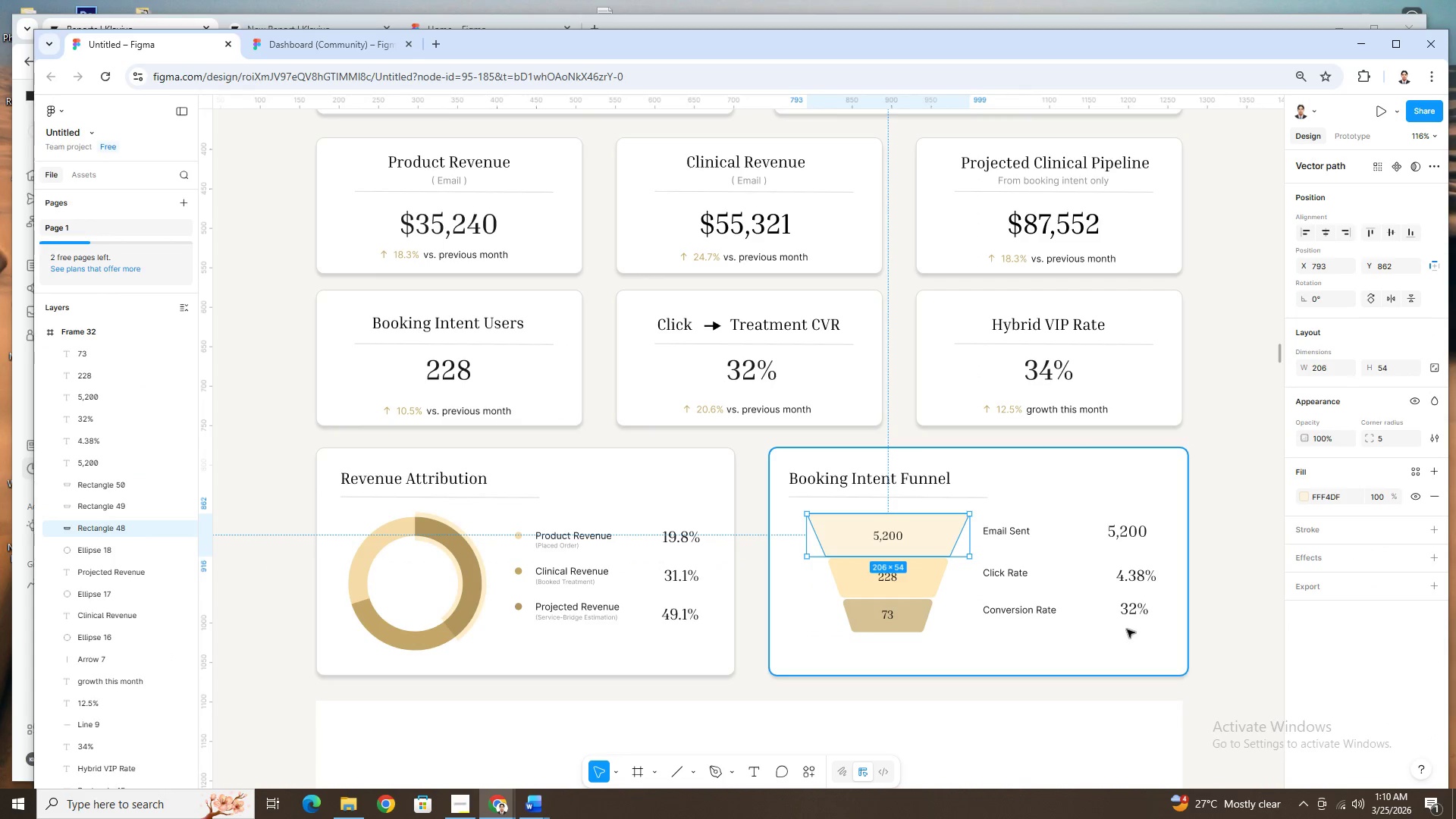 
key(Control+Z)
 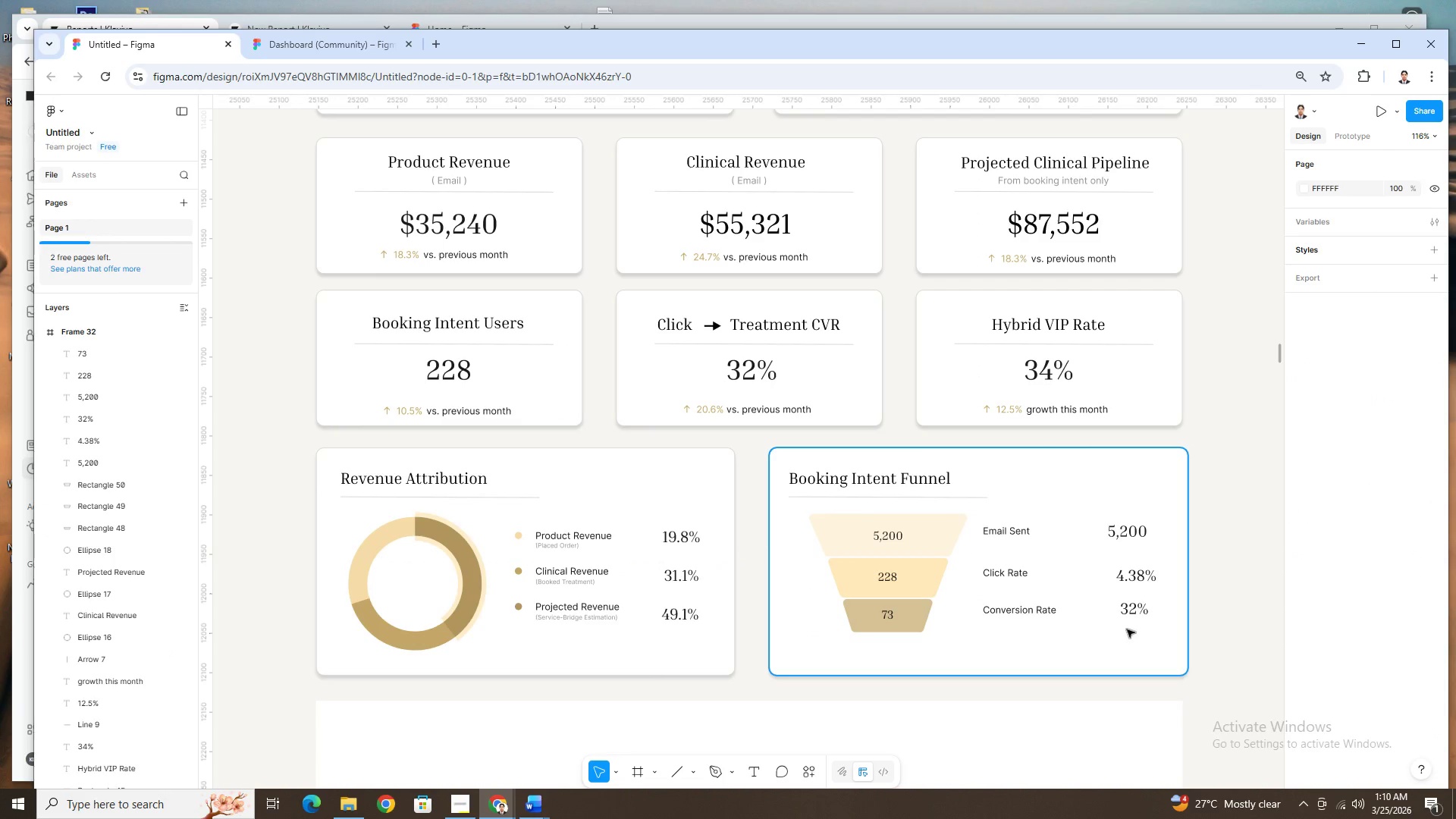 
key(Control+Z)
 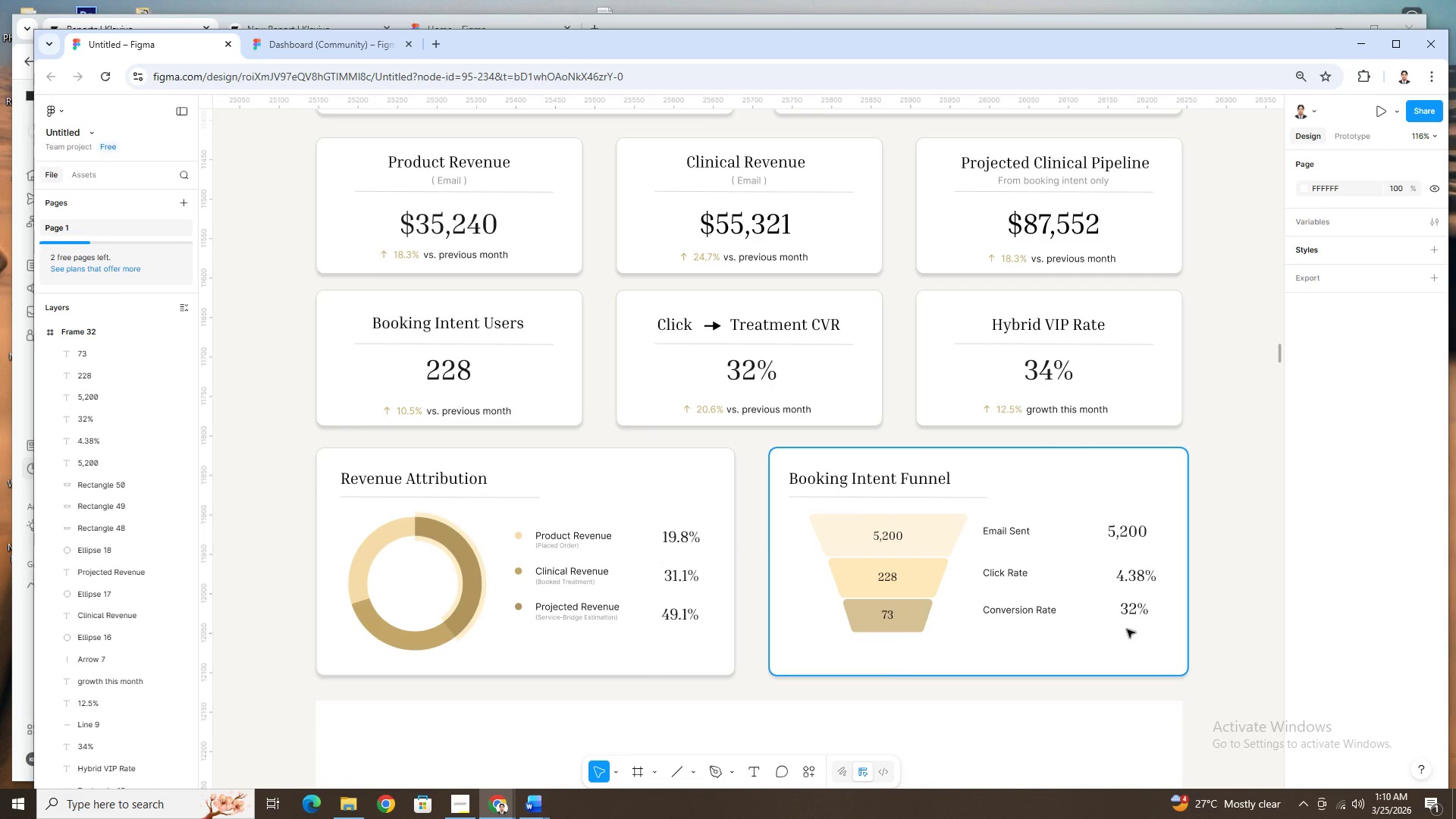 
key(Control+Z)
 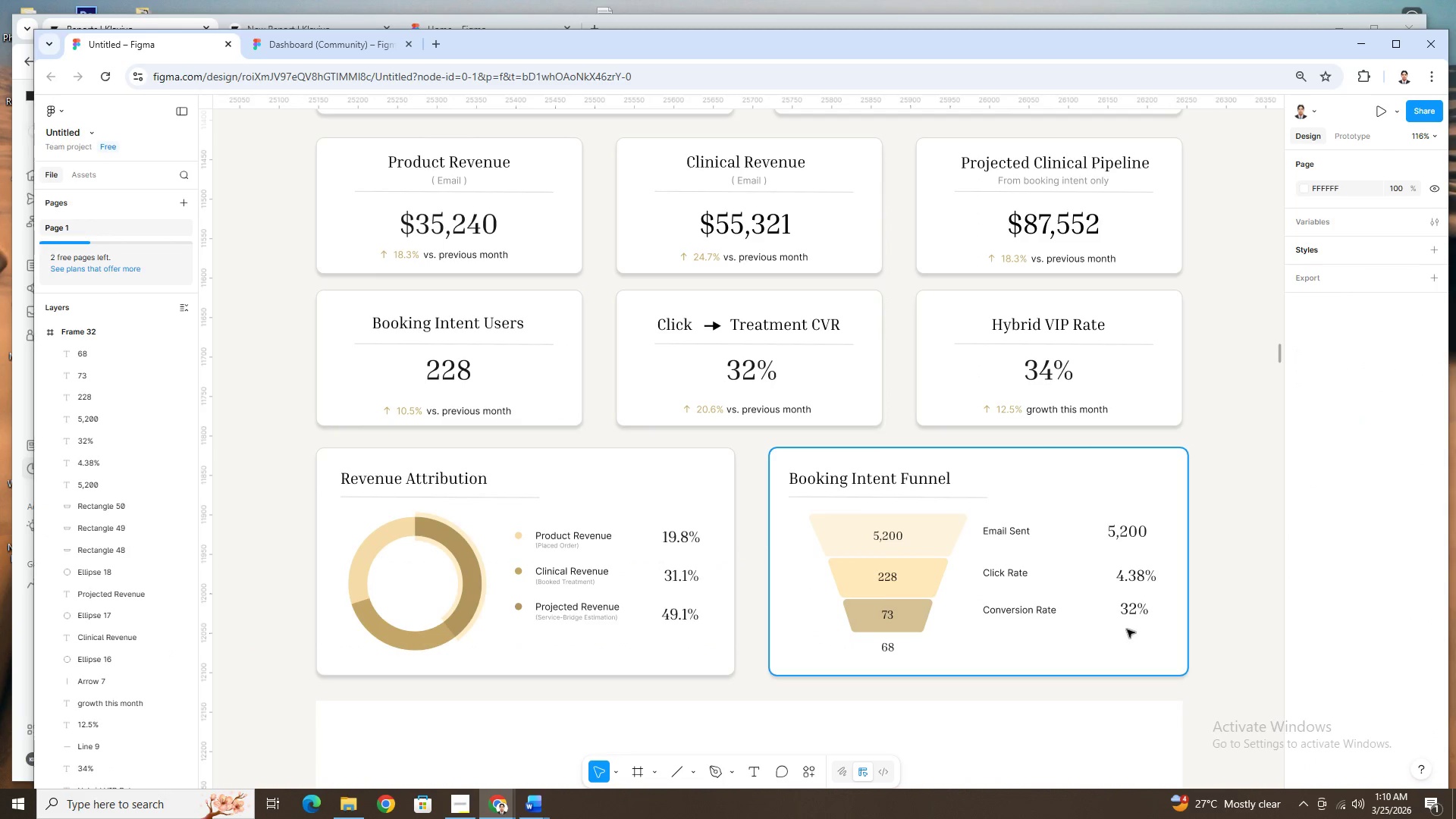 
key(Control+Z)
 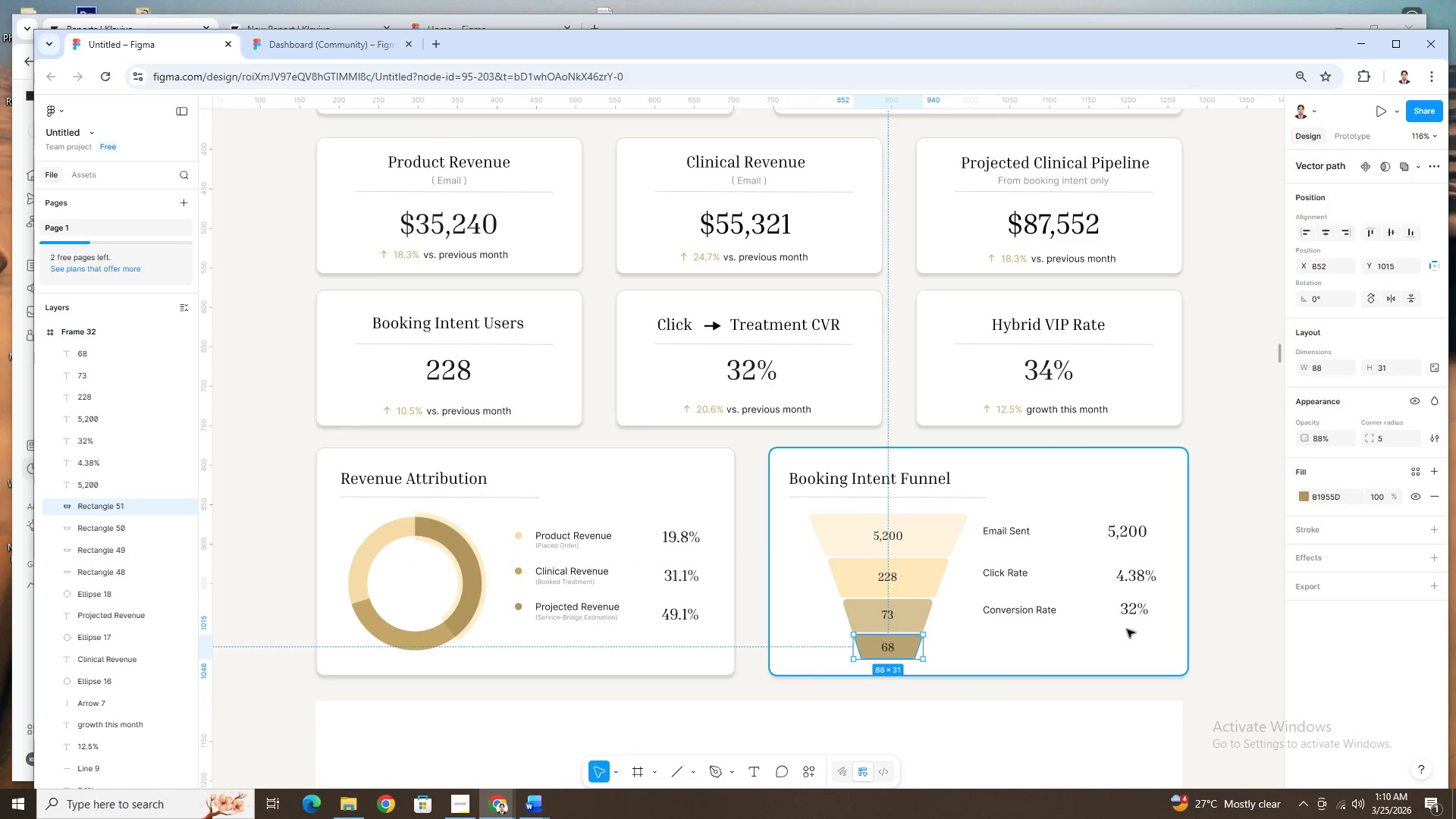 
key(Control+Z)
 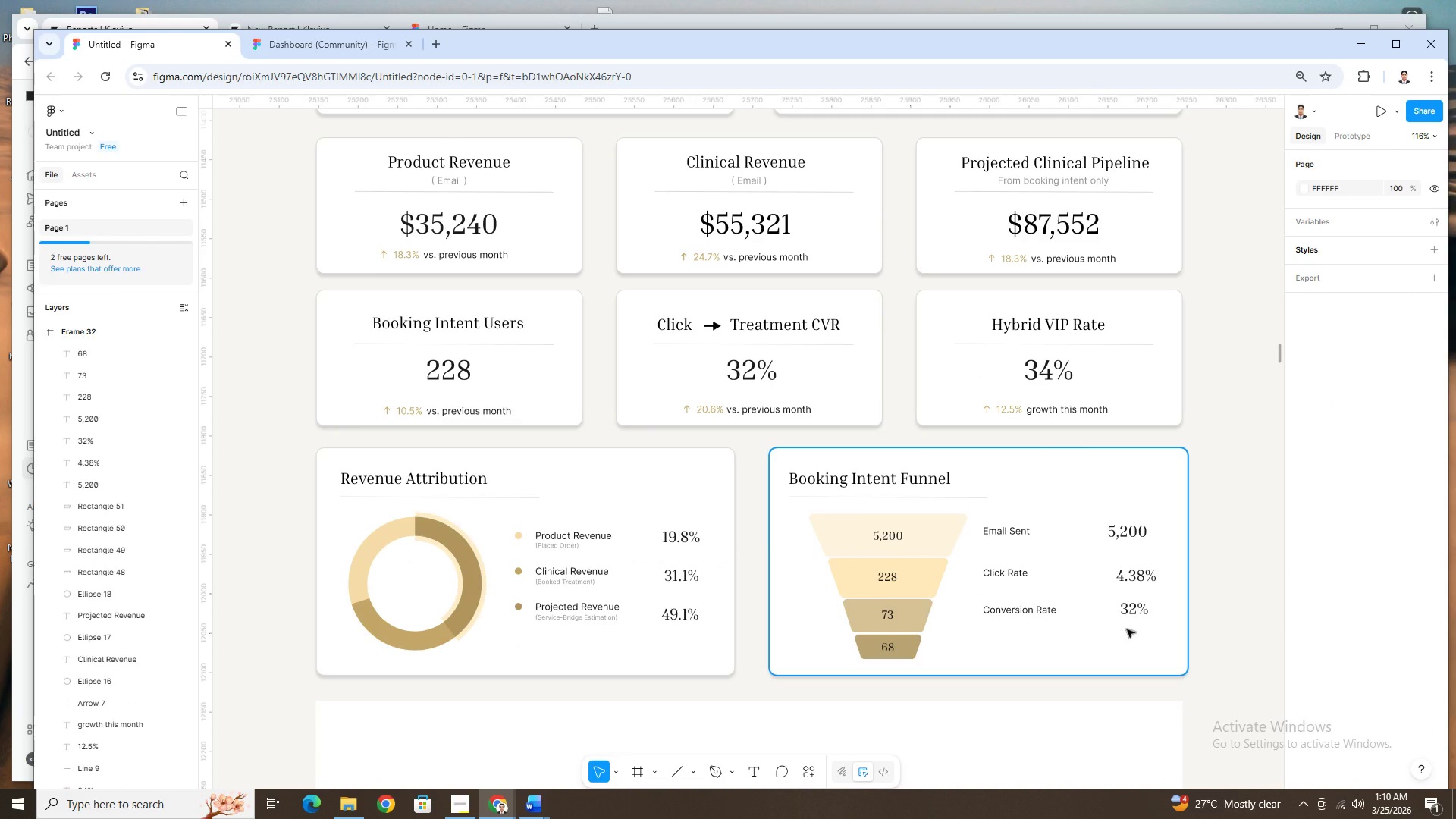 
hold_key(key=ControlLeft, duration=1.5)
 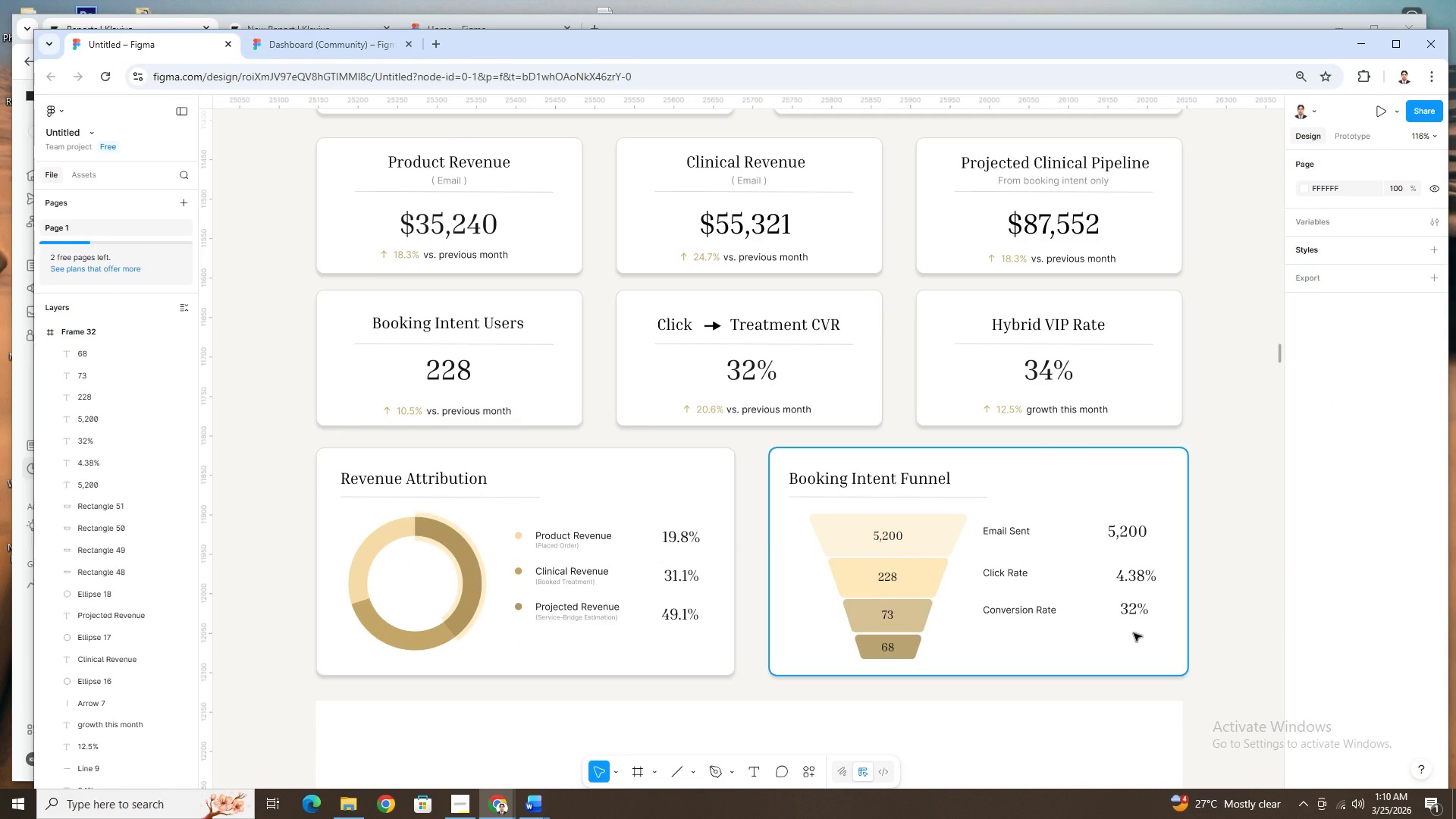 
hold_key(key=ControlLeft, duration=1.14)
scroll: coordinate [1134, 633], scroll_direction: up, amount: 2.0
 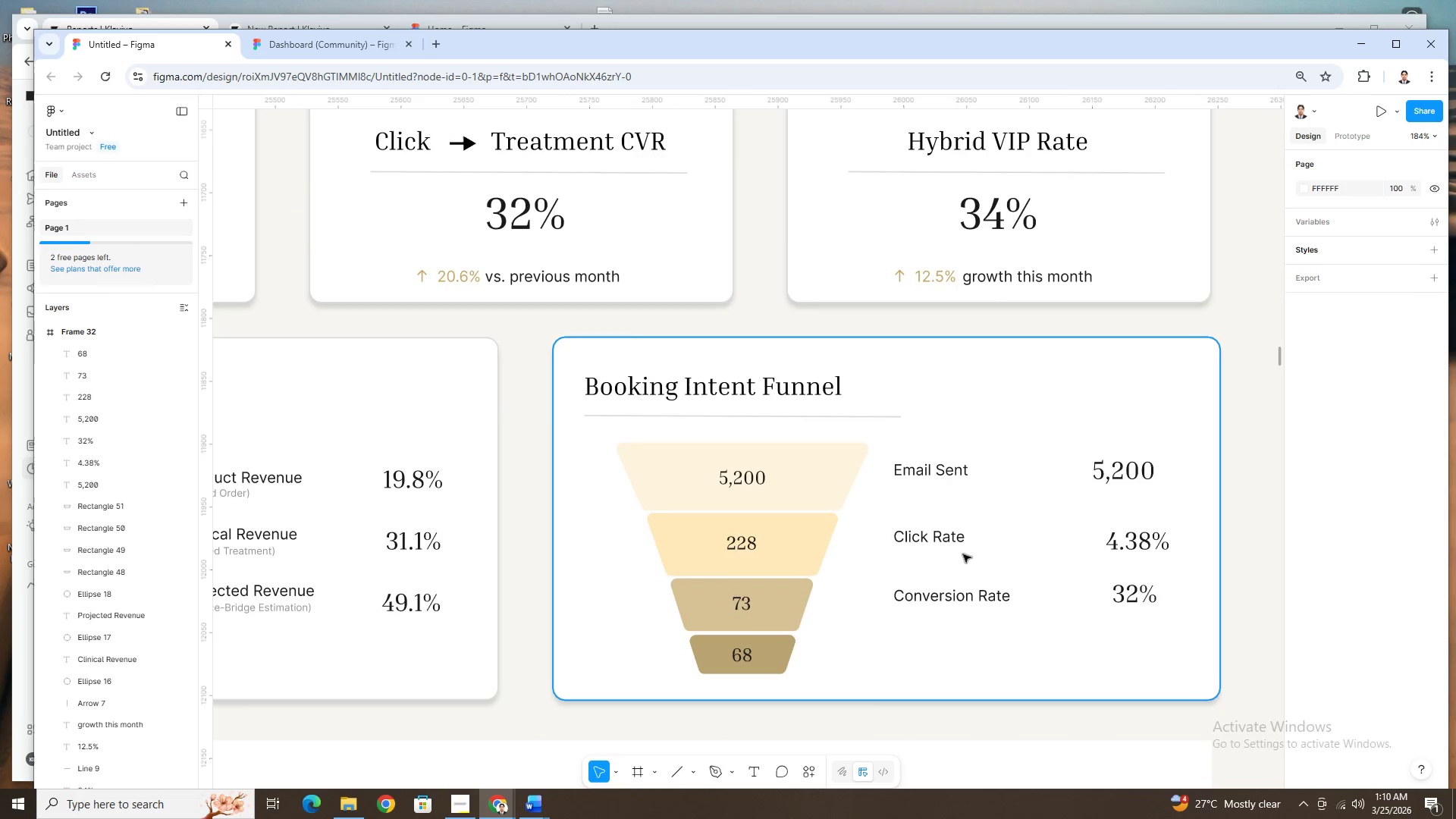 
left_click([955, 542])
 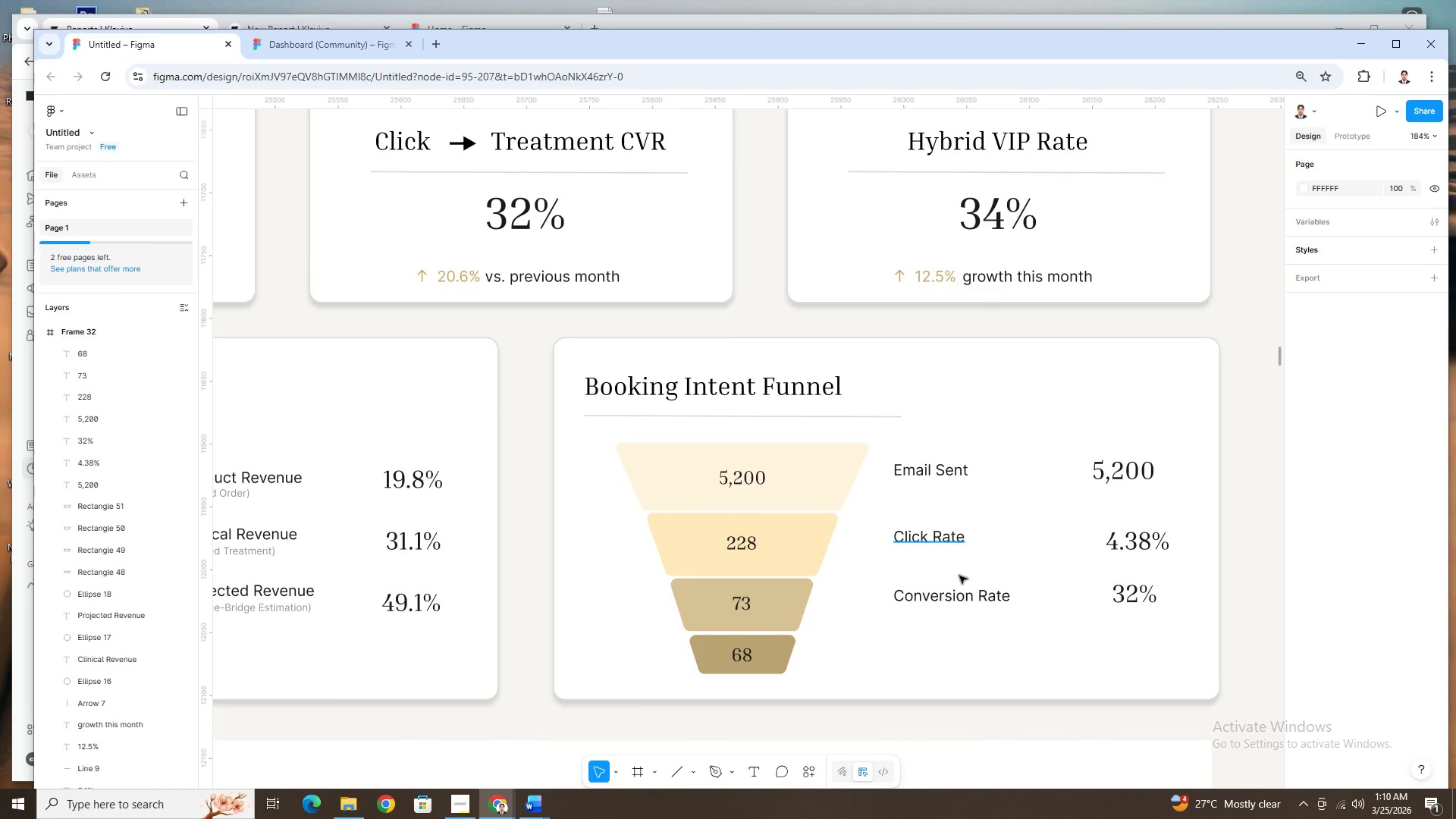 
hold_key(key=ShiftLeft, duration=1.5)
left_click([1138, 592])
 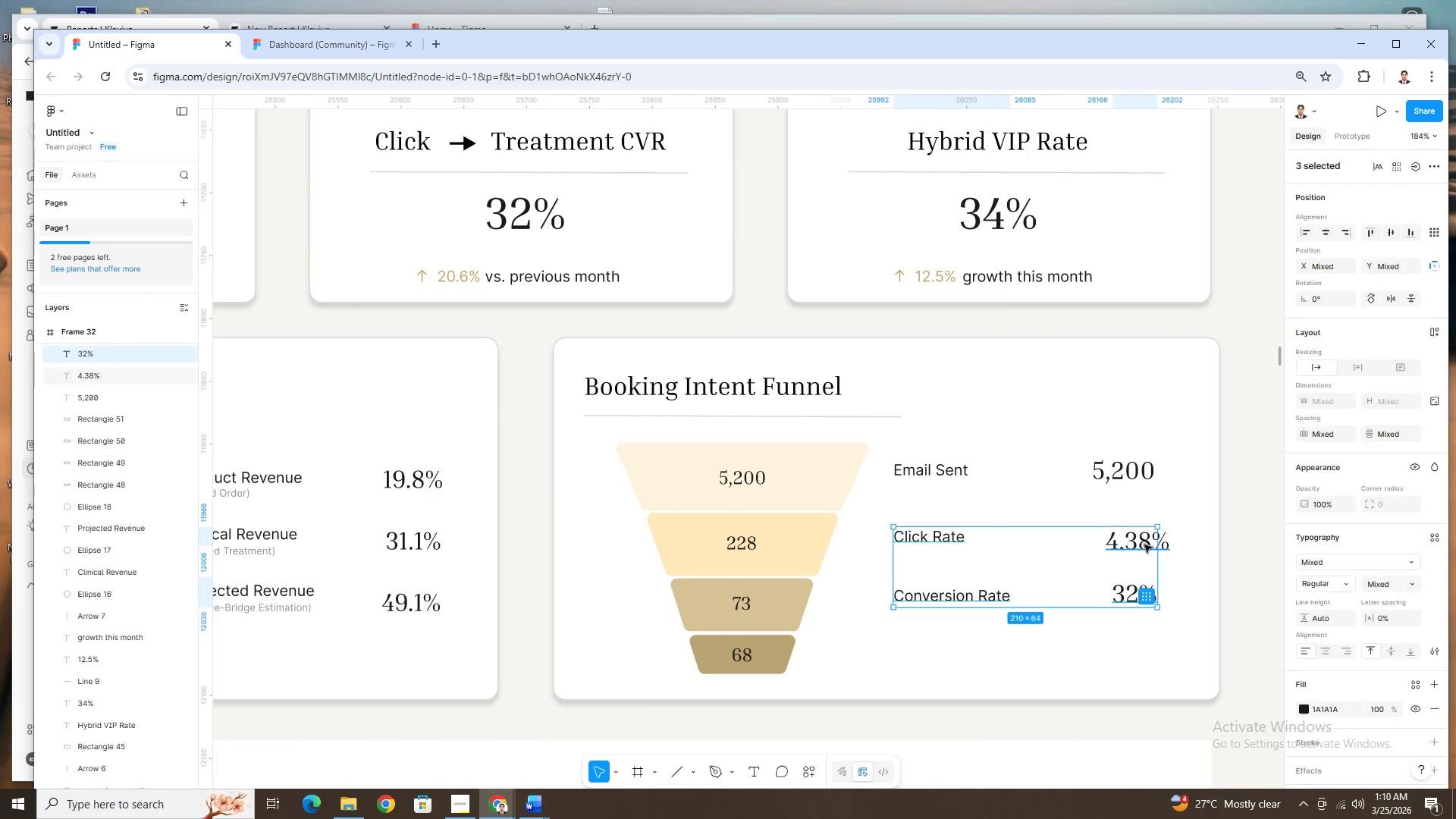 
hold_key(key=ShiftLeft, duration=0.36)
left_click([1144, 543])
 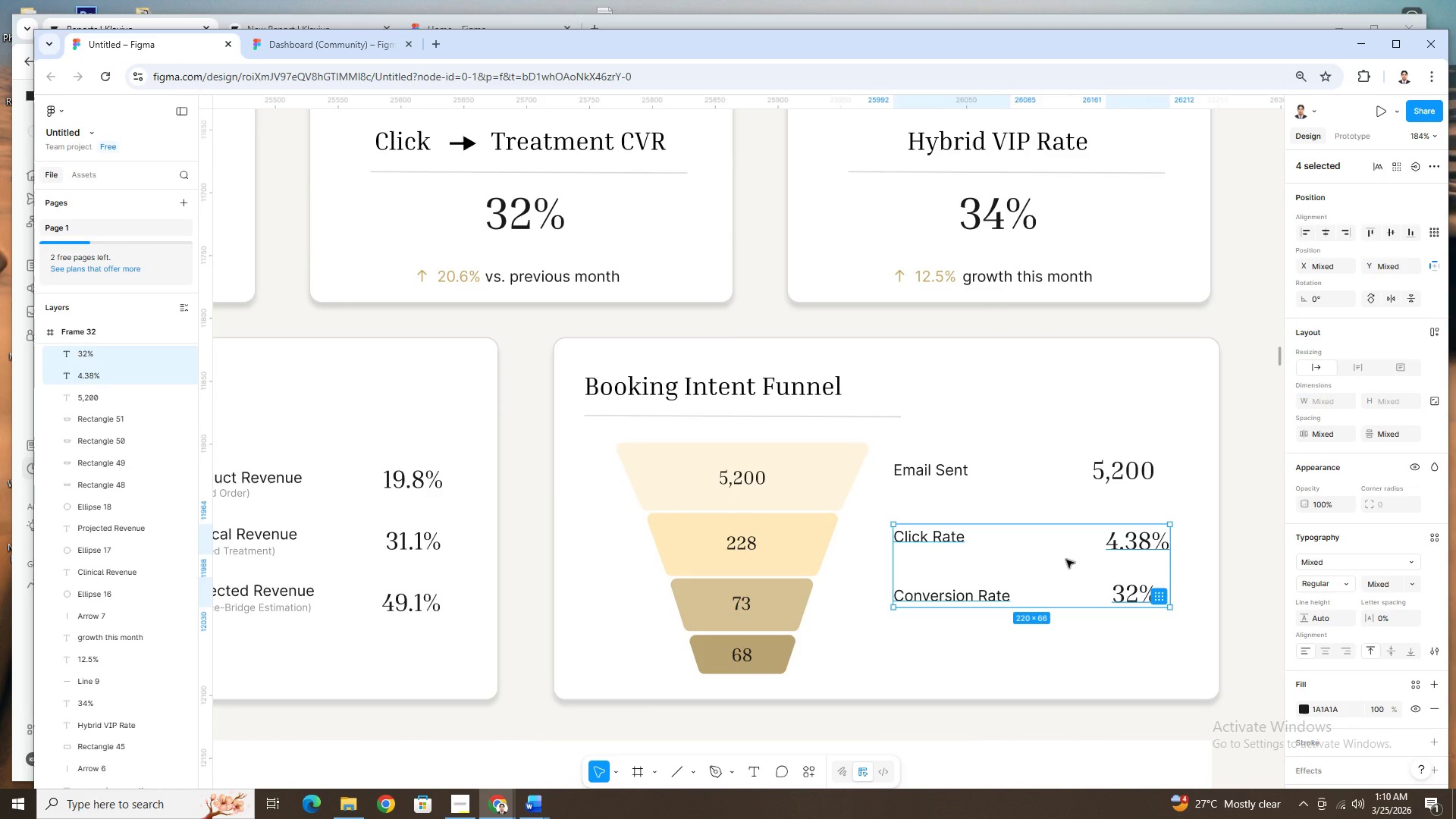 
hold_key(key=ArrowDown, duration=1.52)
 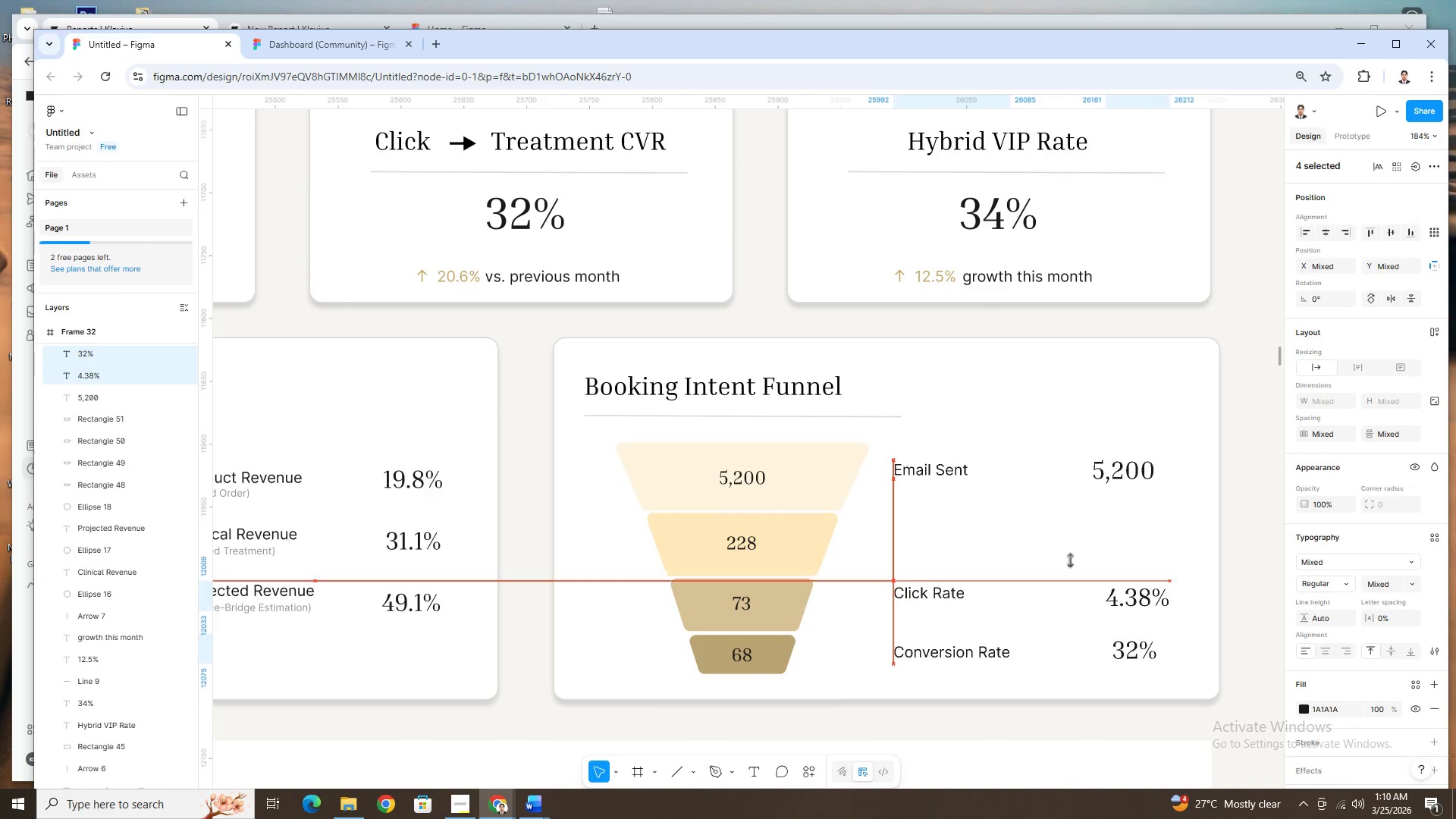 
hold_key(key=ArrowDown, duration=0.5)
 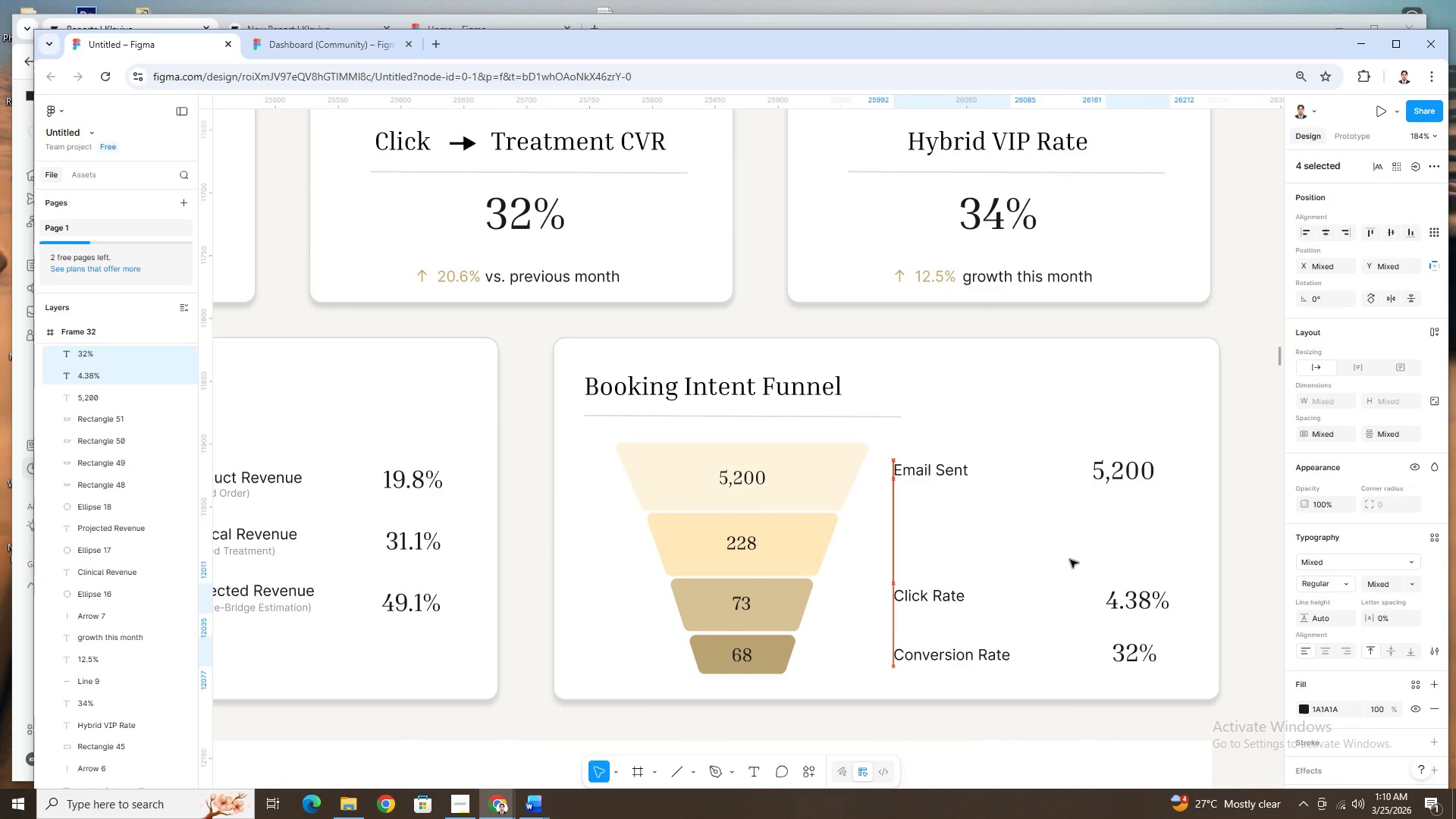 
key(ArrowDown)
 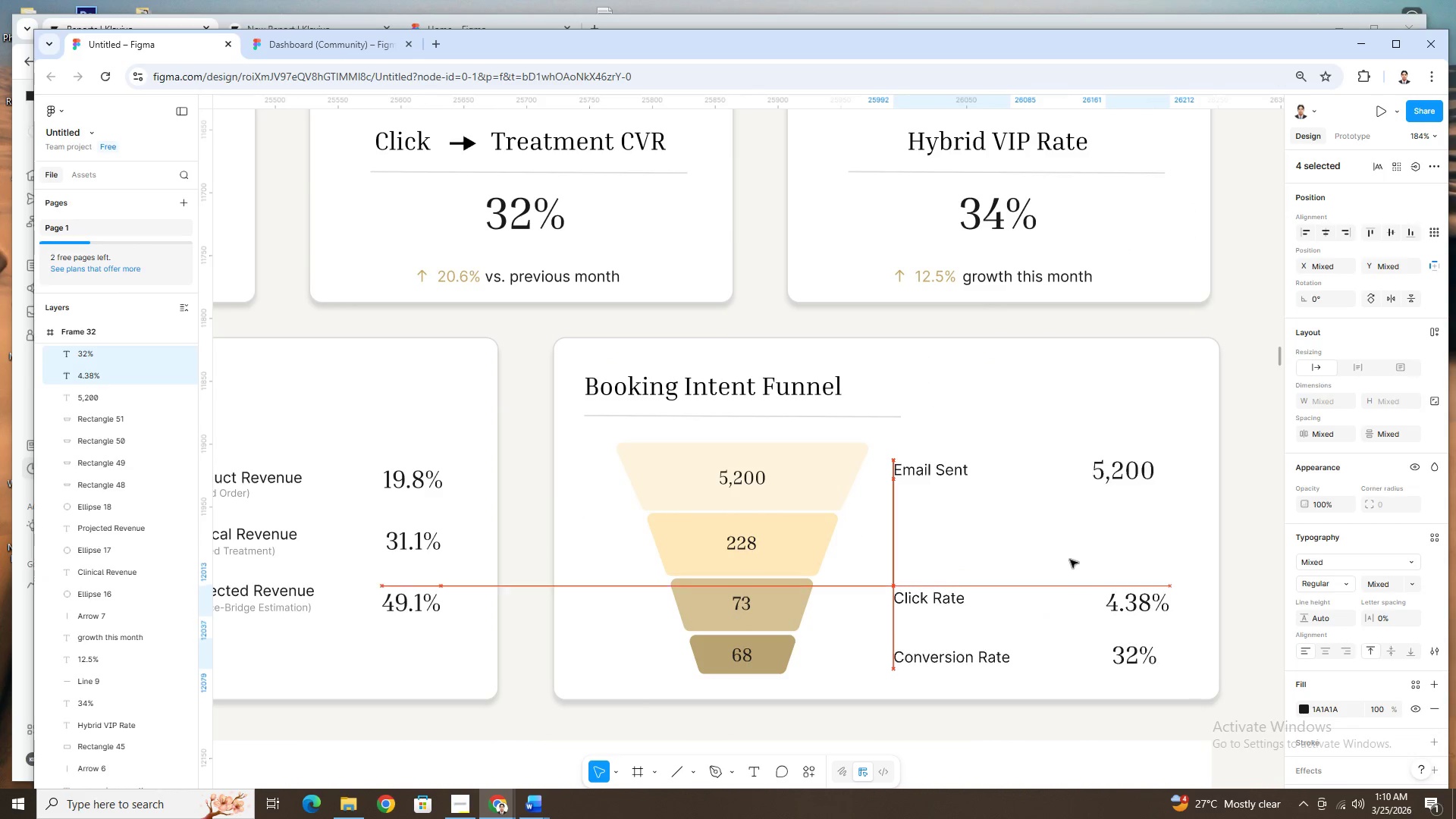 
key(ArrowDown)
 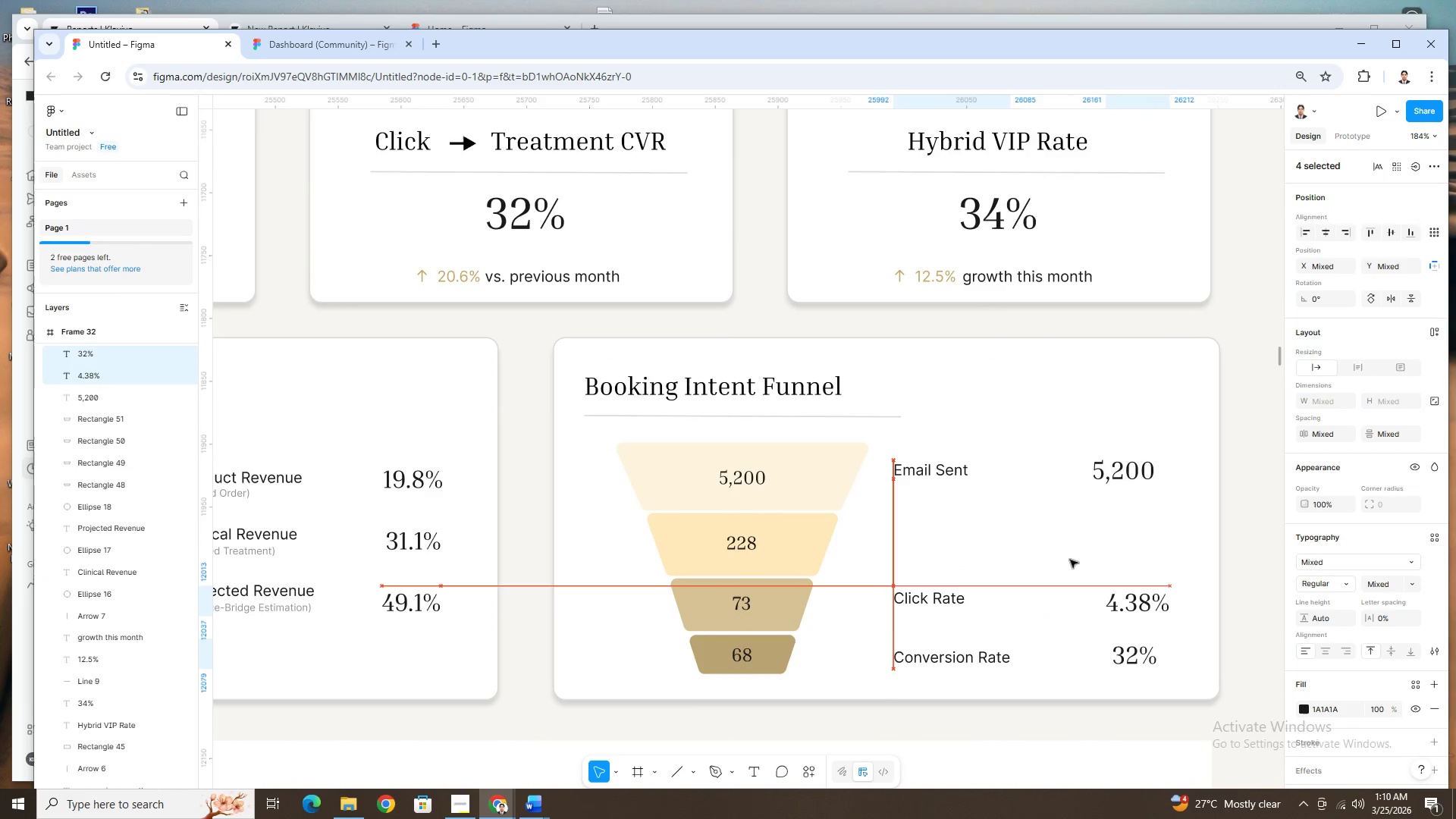 
key(ArrowDown)
 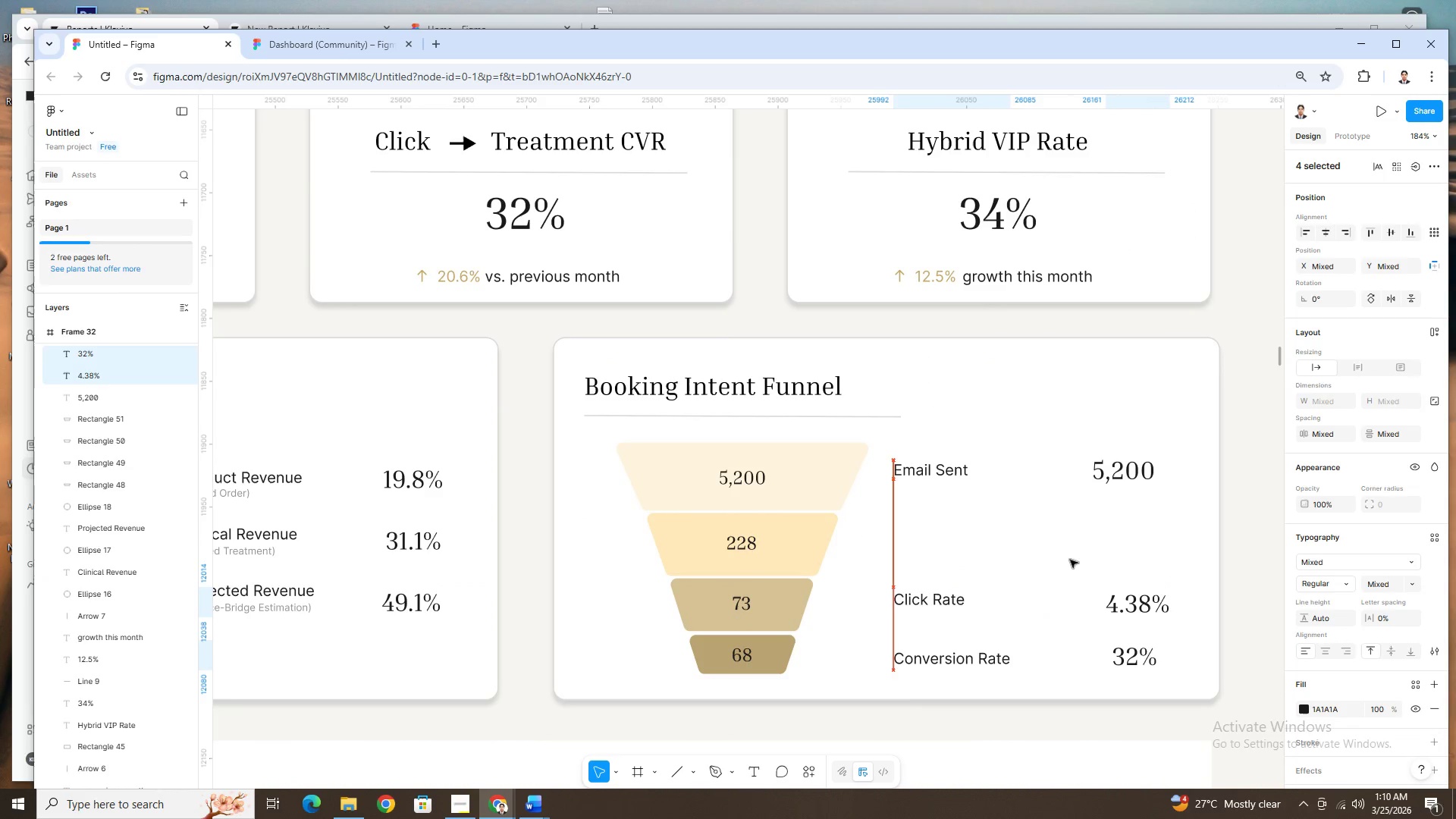 
key(ArrowDown)
 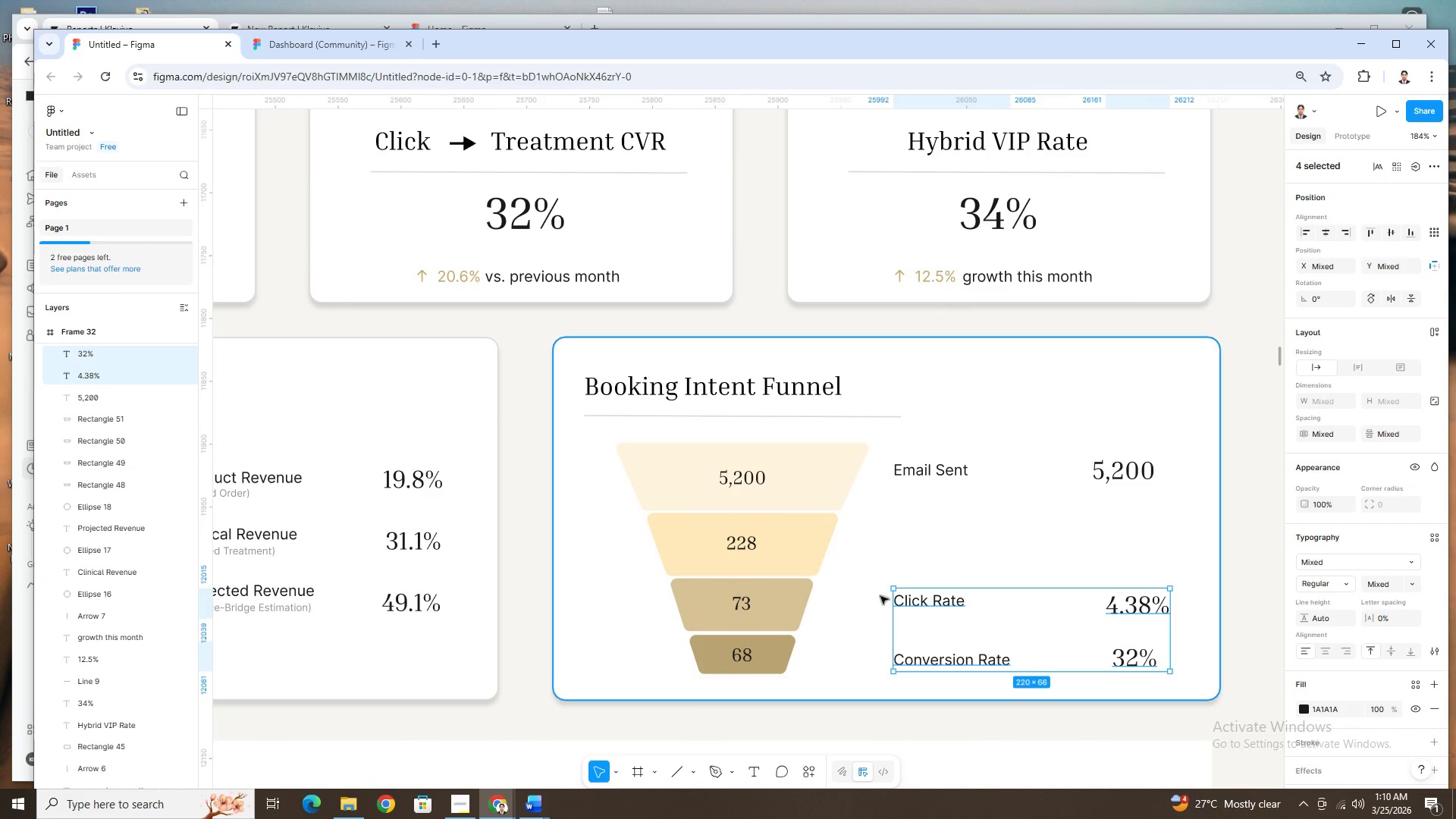 
key(ArrowUp)
 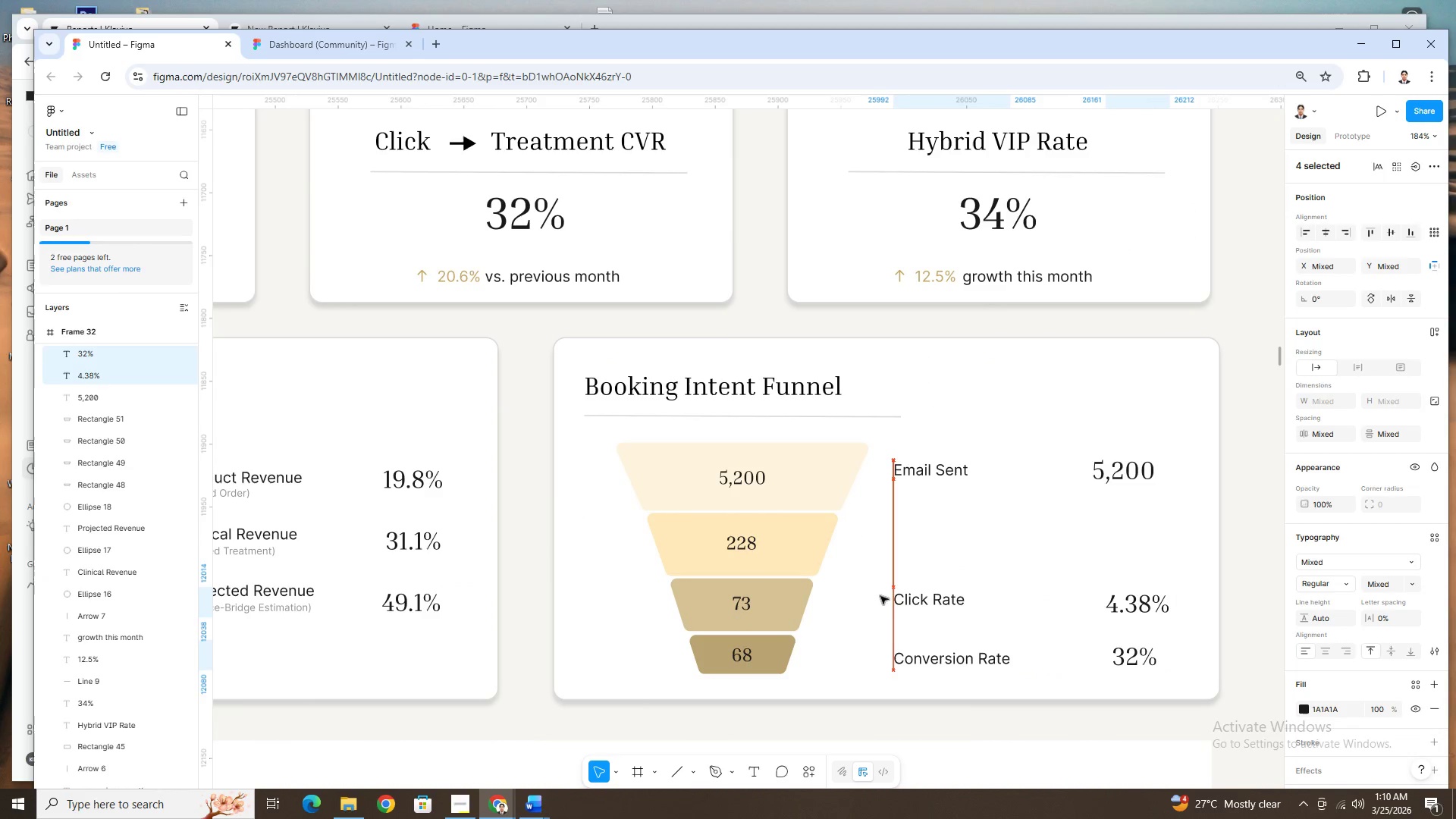 
key(ArrowUp)
 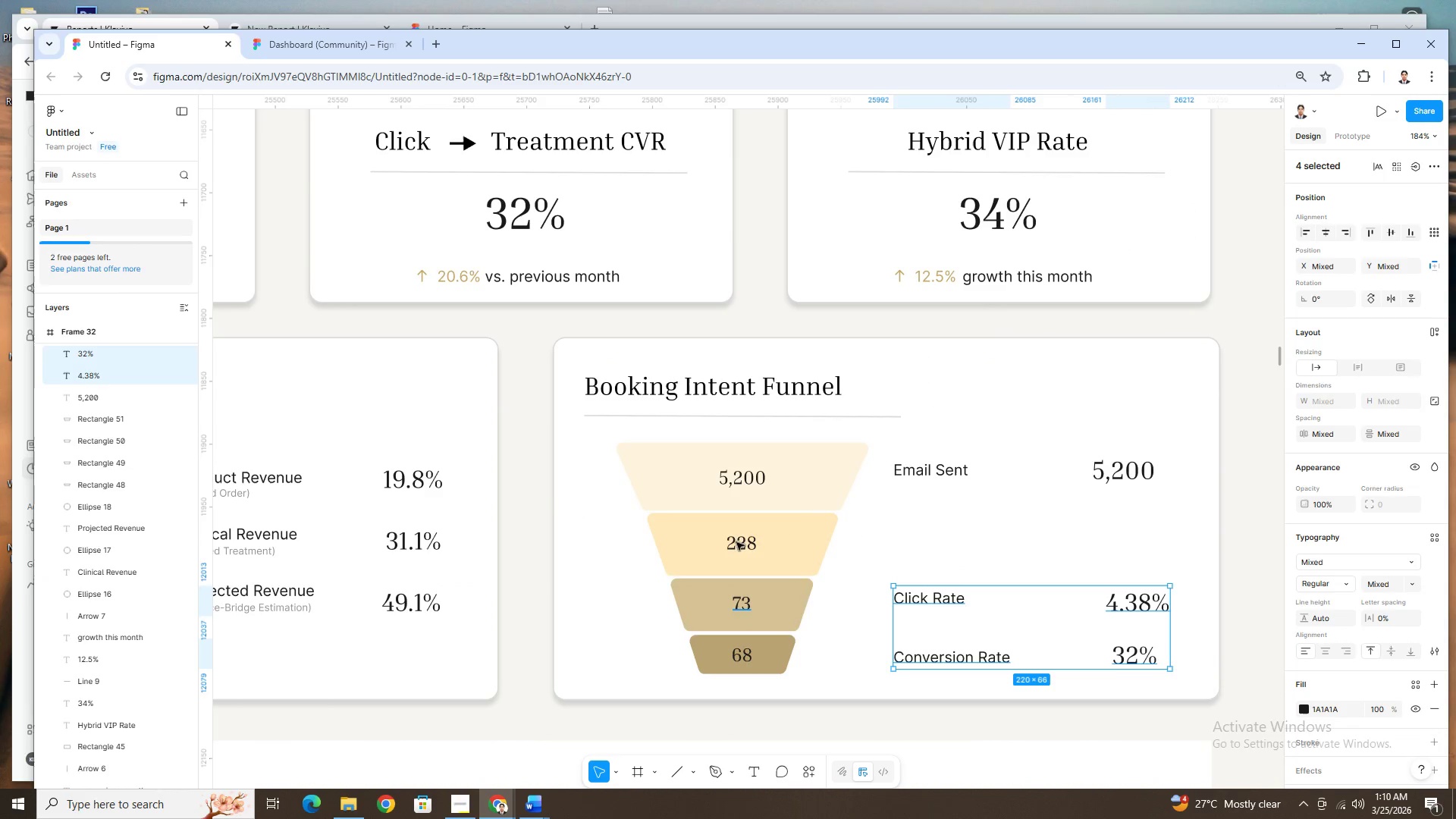 
left_click([737, 540])
 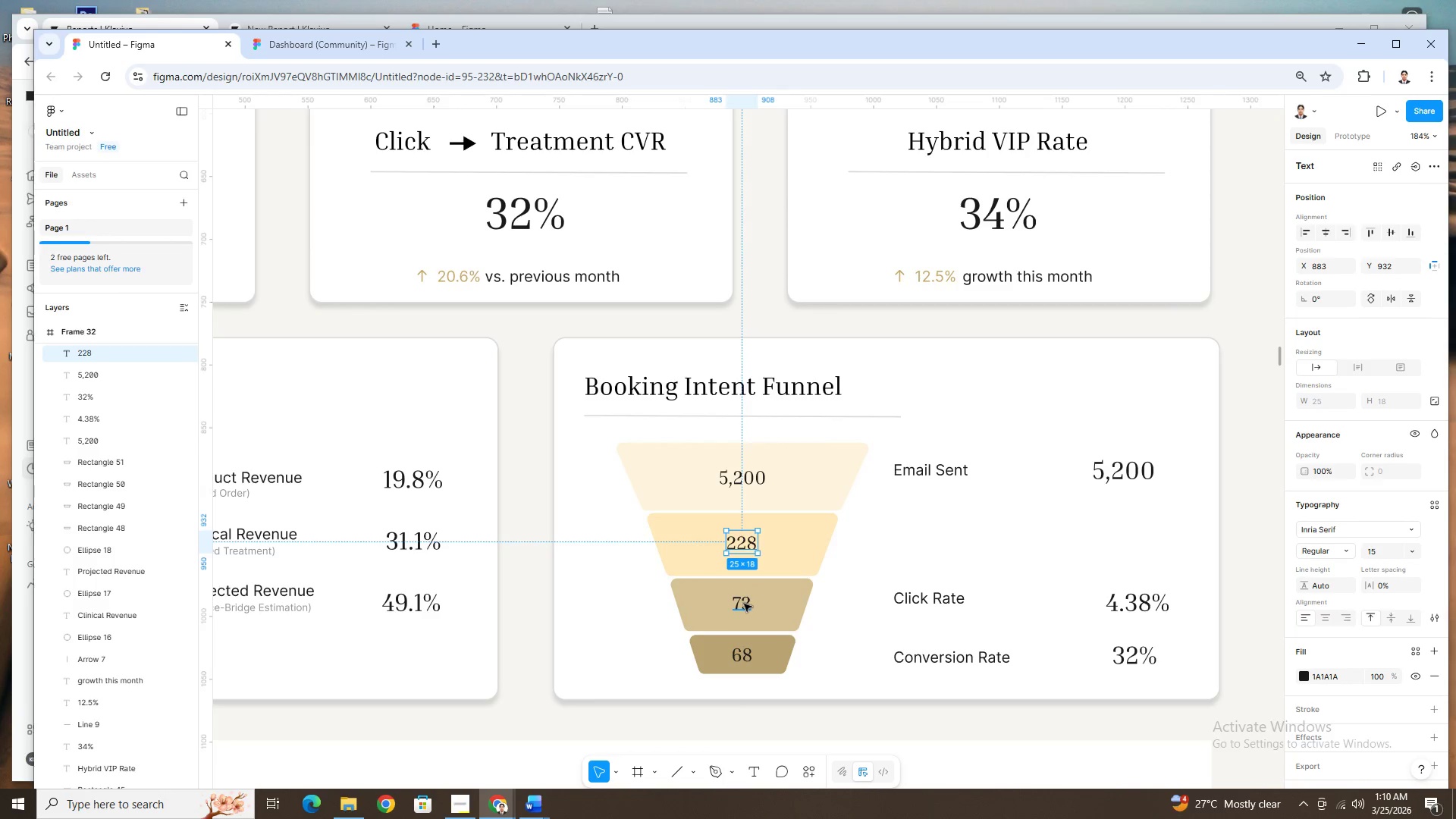 
hold_key(key=ShiftLeft, duration=0.31)
left_click([744, 604])
 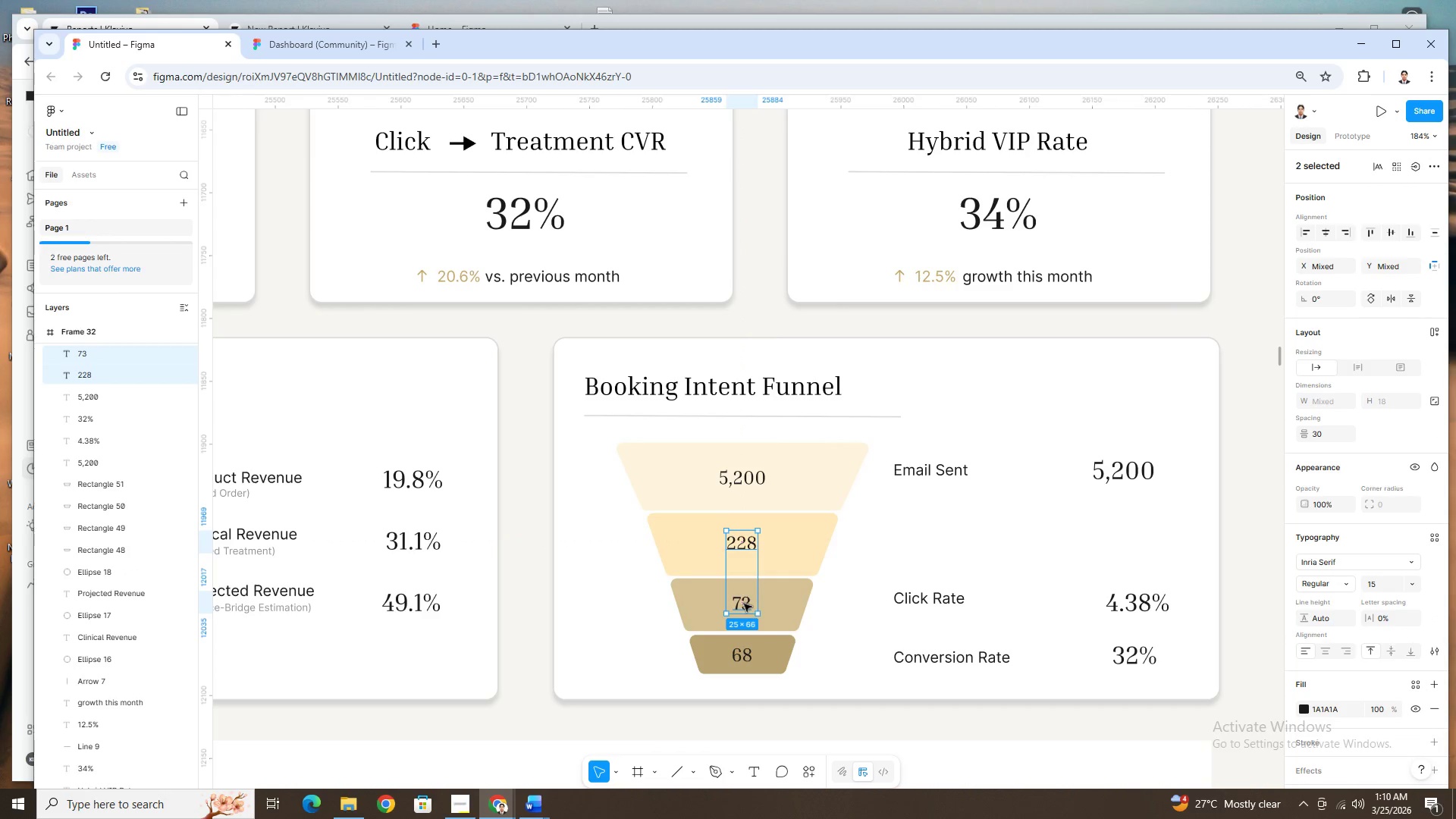 
key(Control+X)
 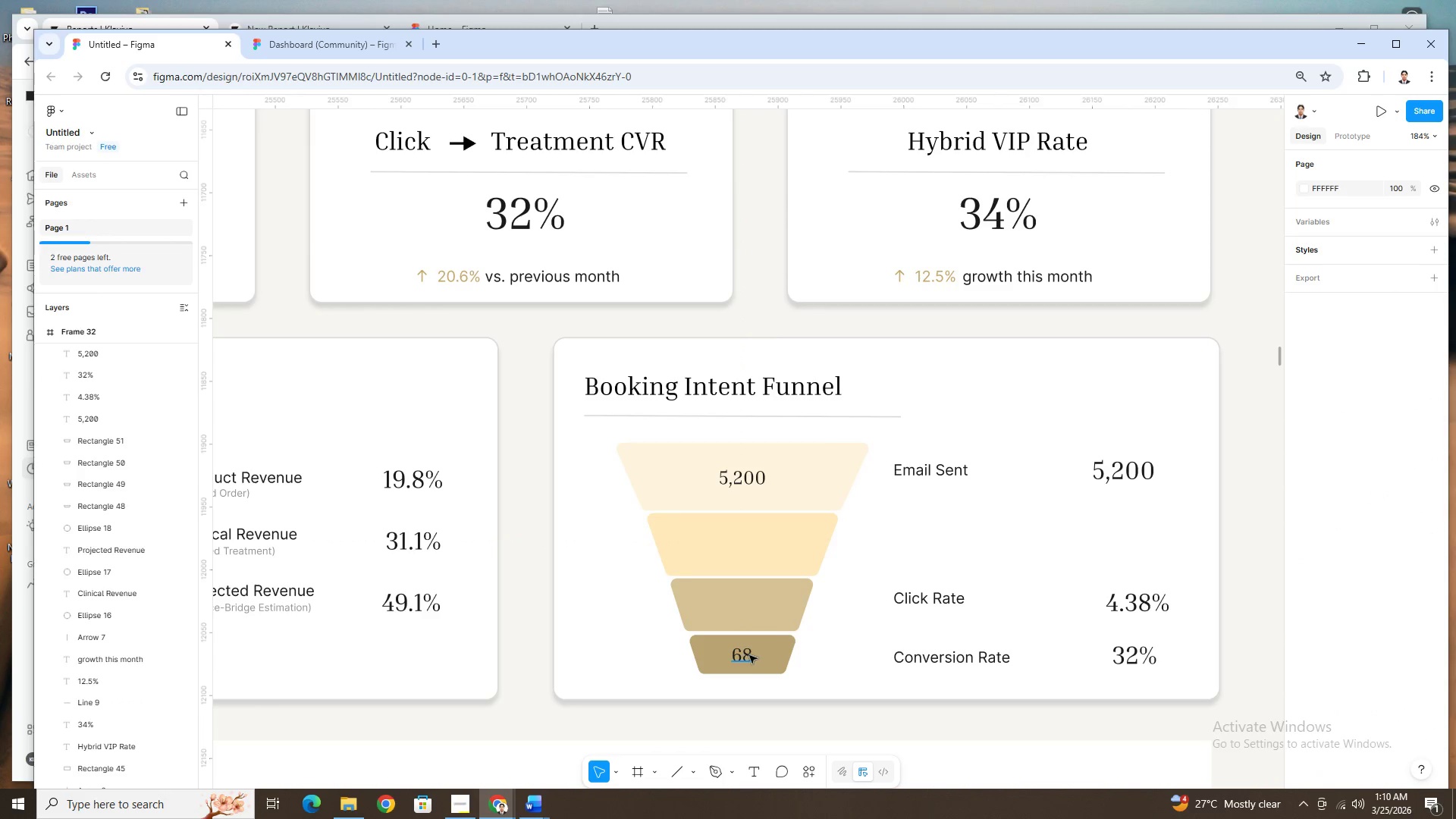 
left_click([748, 654])
 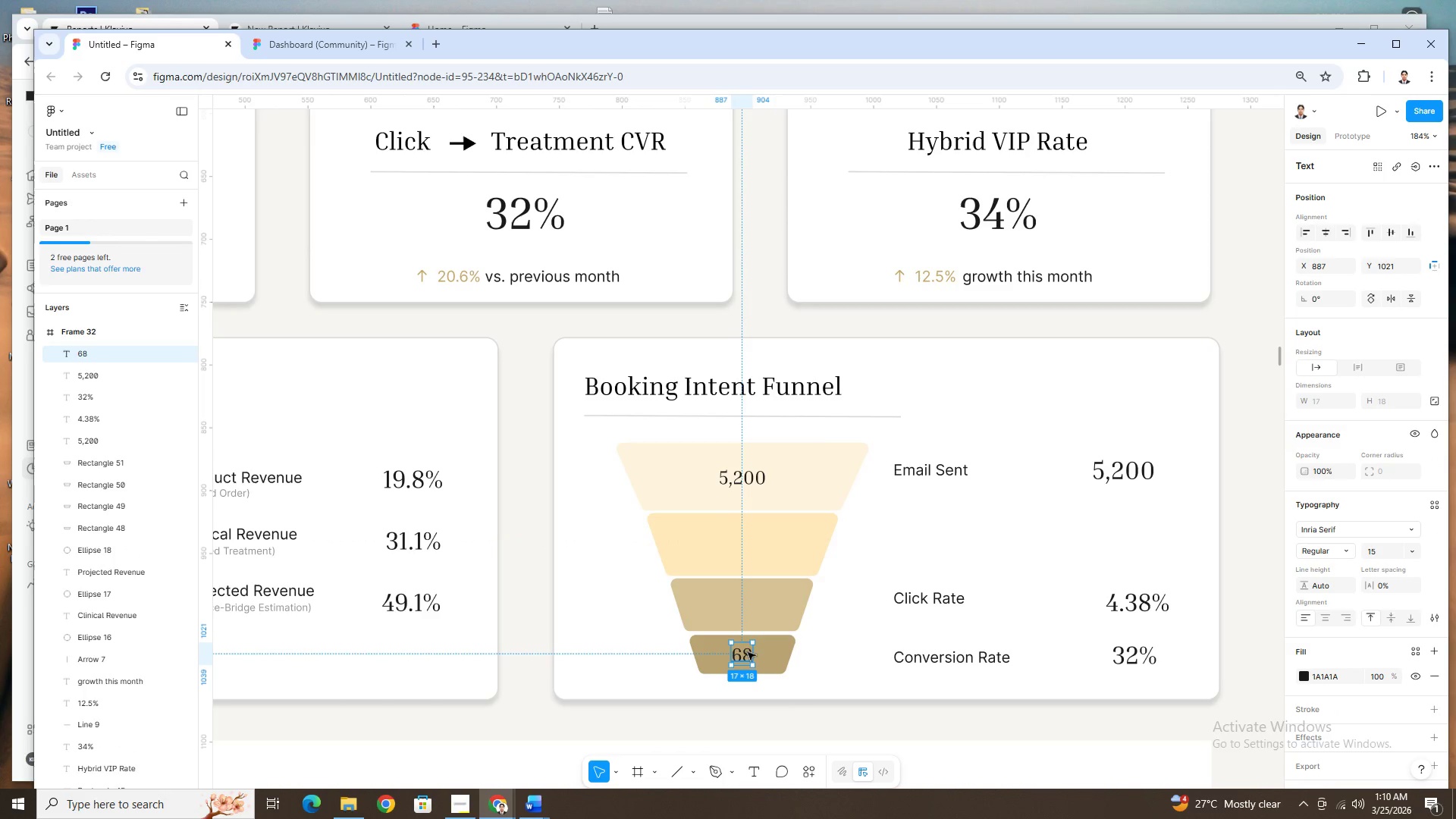 
key(Delete)
 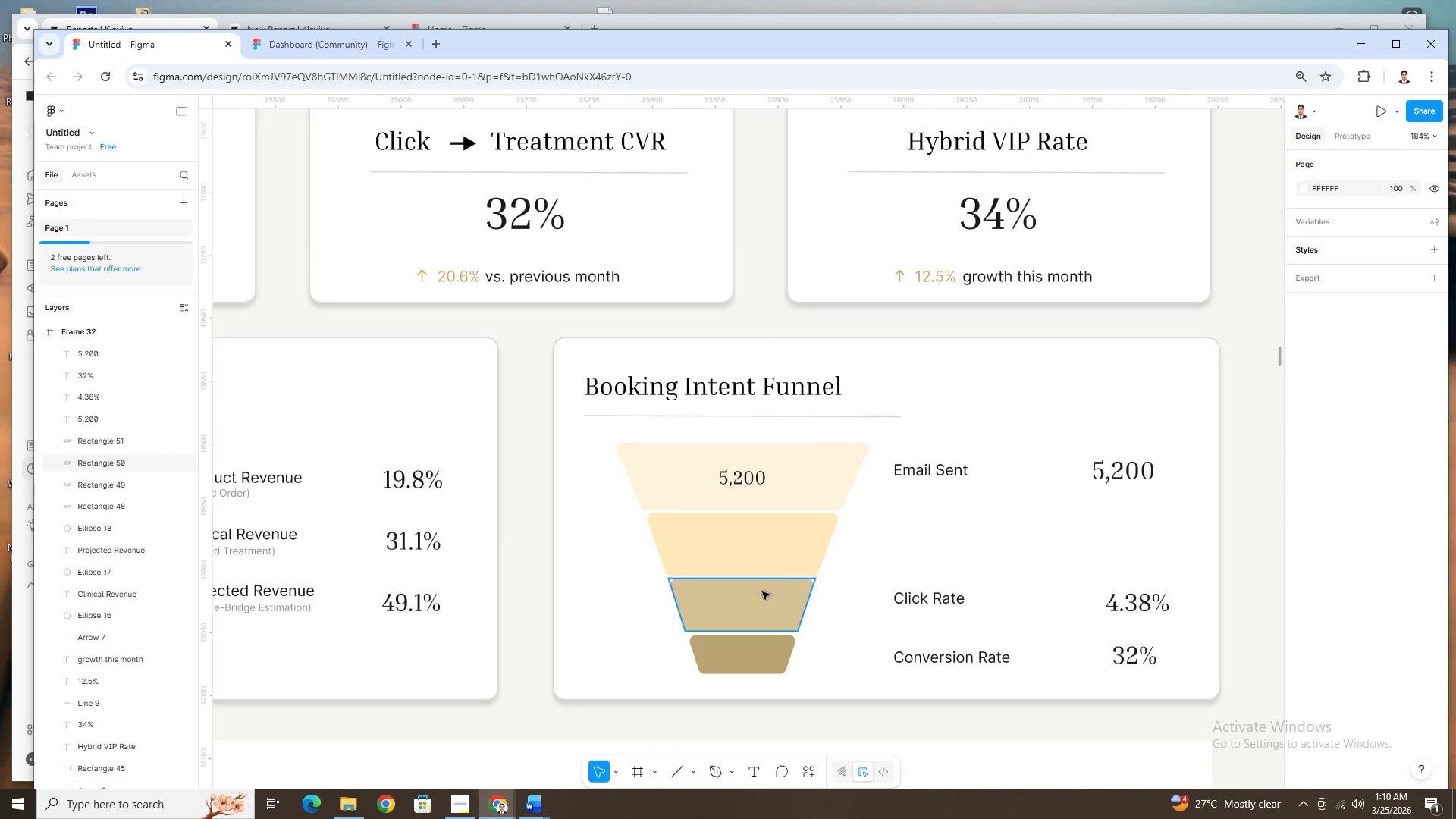 
left_click([762, 595])
 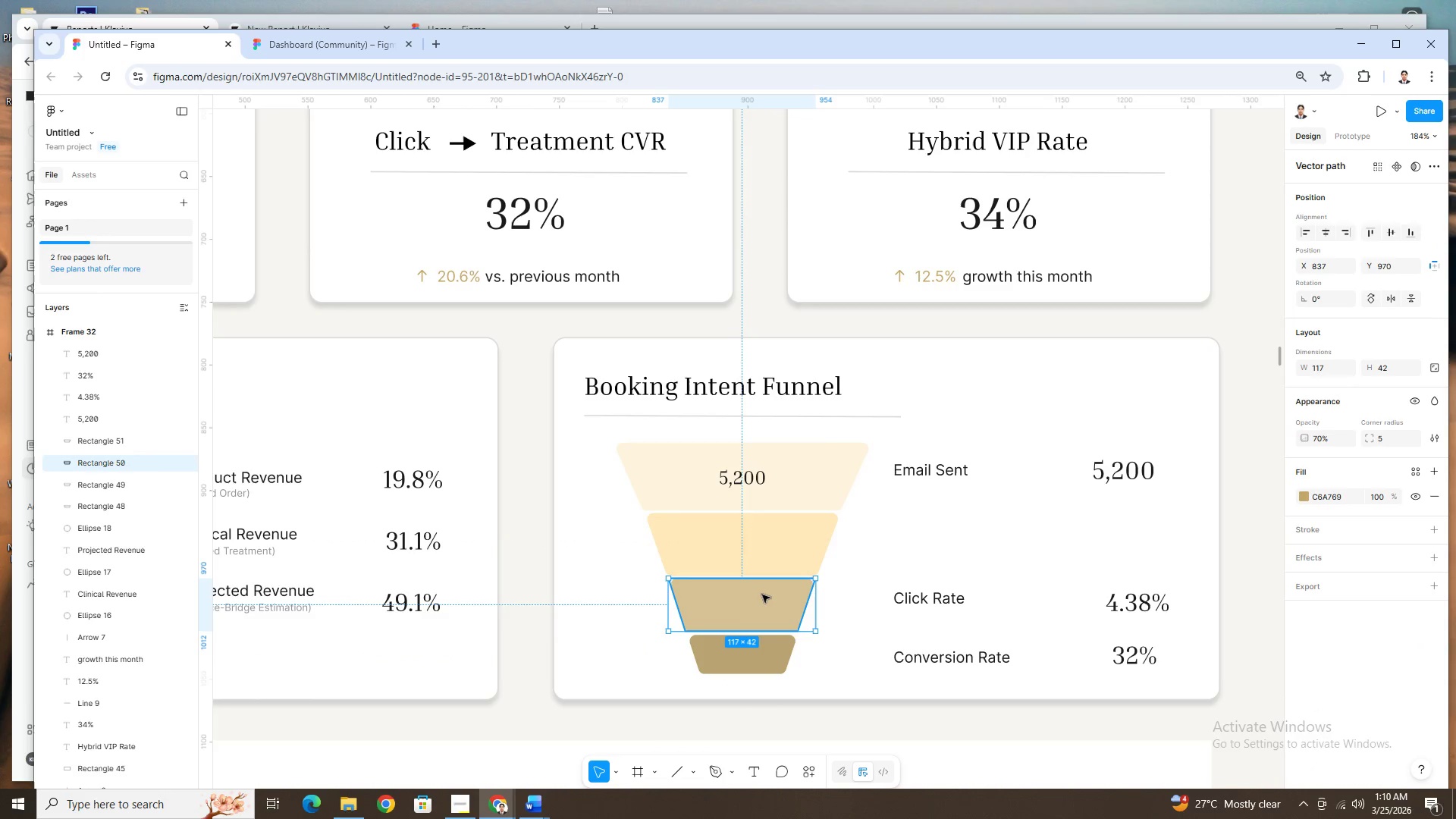 
key(Control+V)
 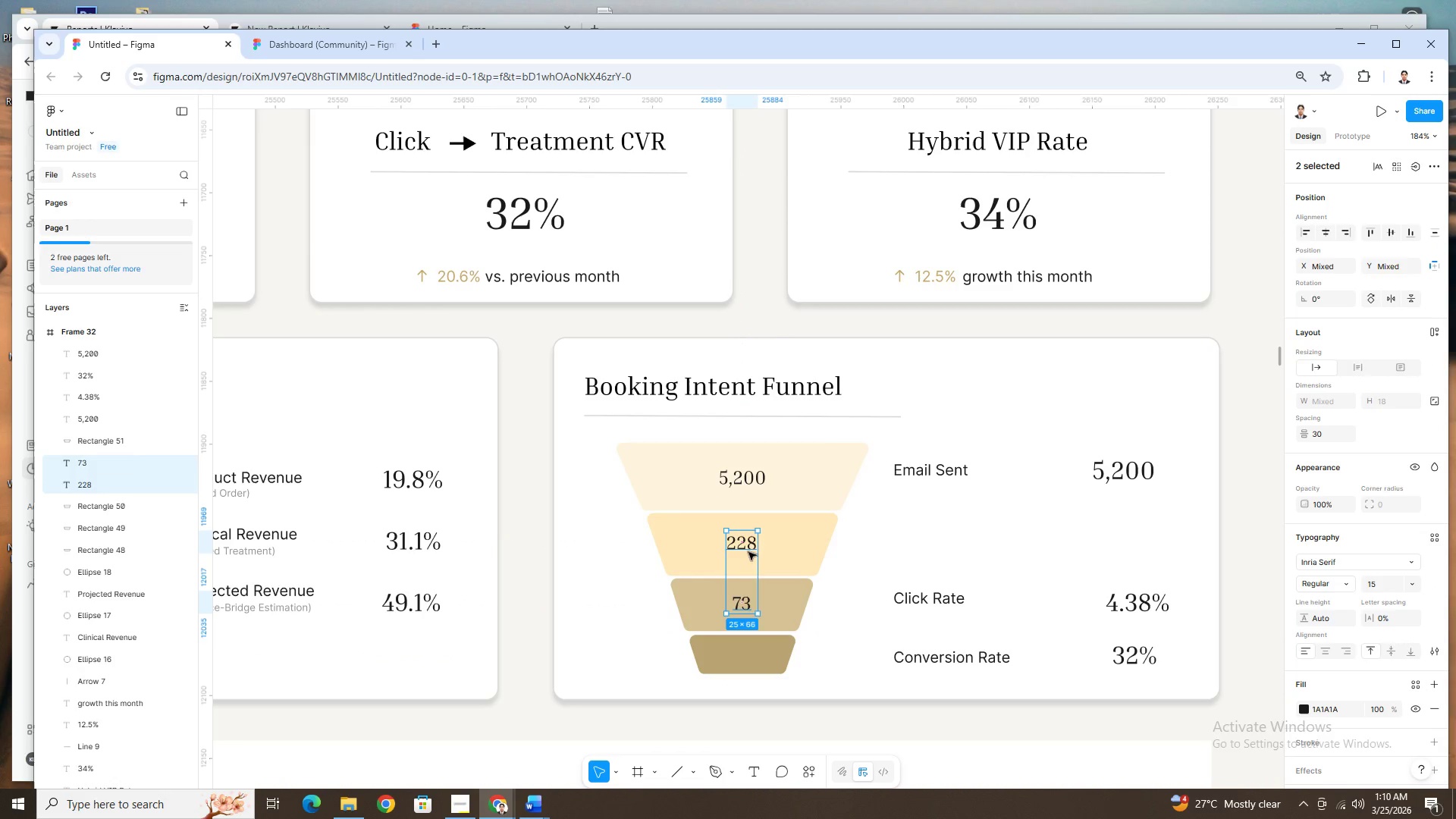 
hold_key(key=ArrowDown, duration=1.5)
 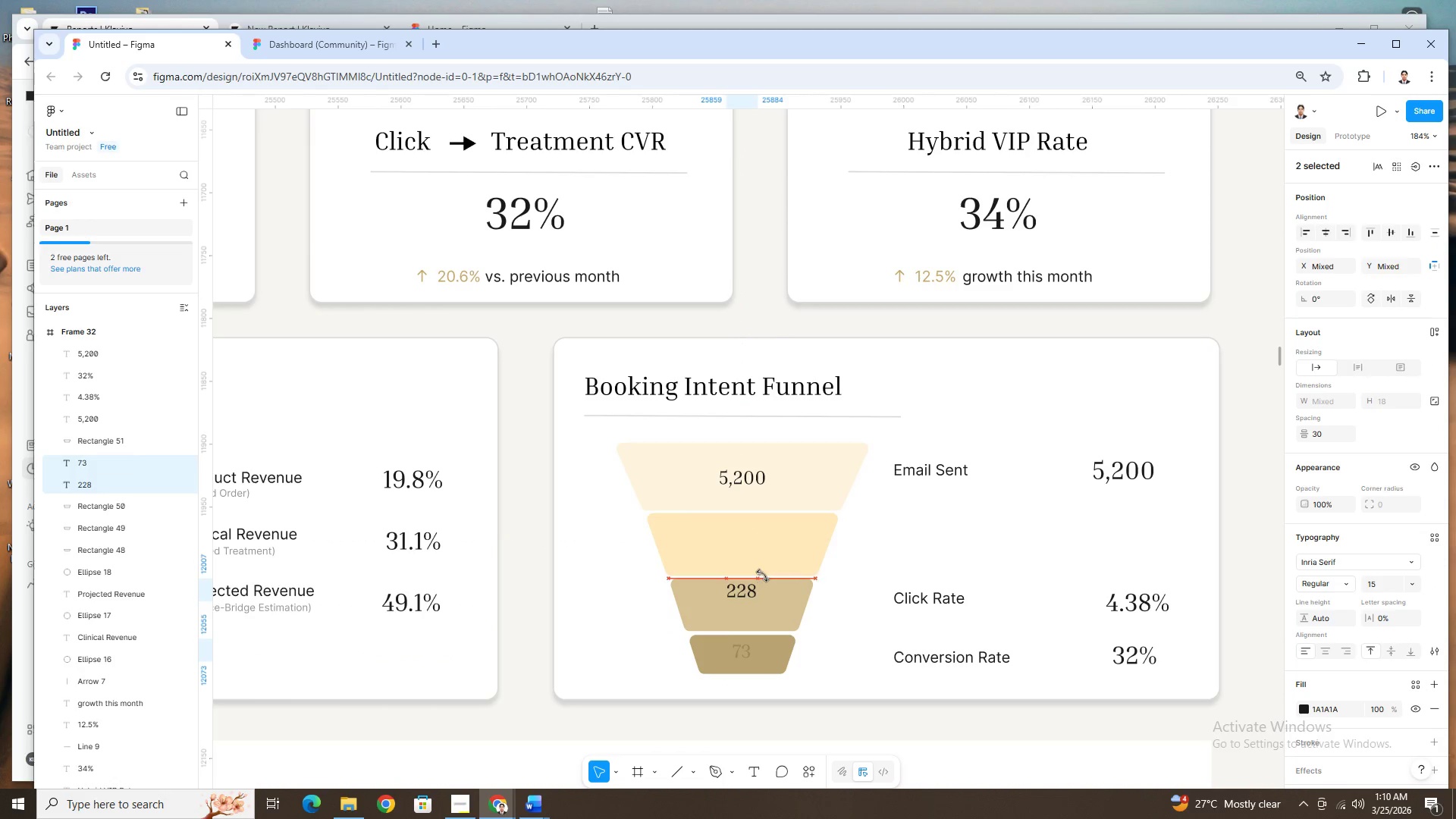 
key(ArrowDown)
 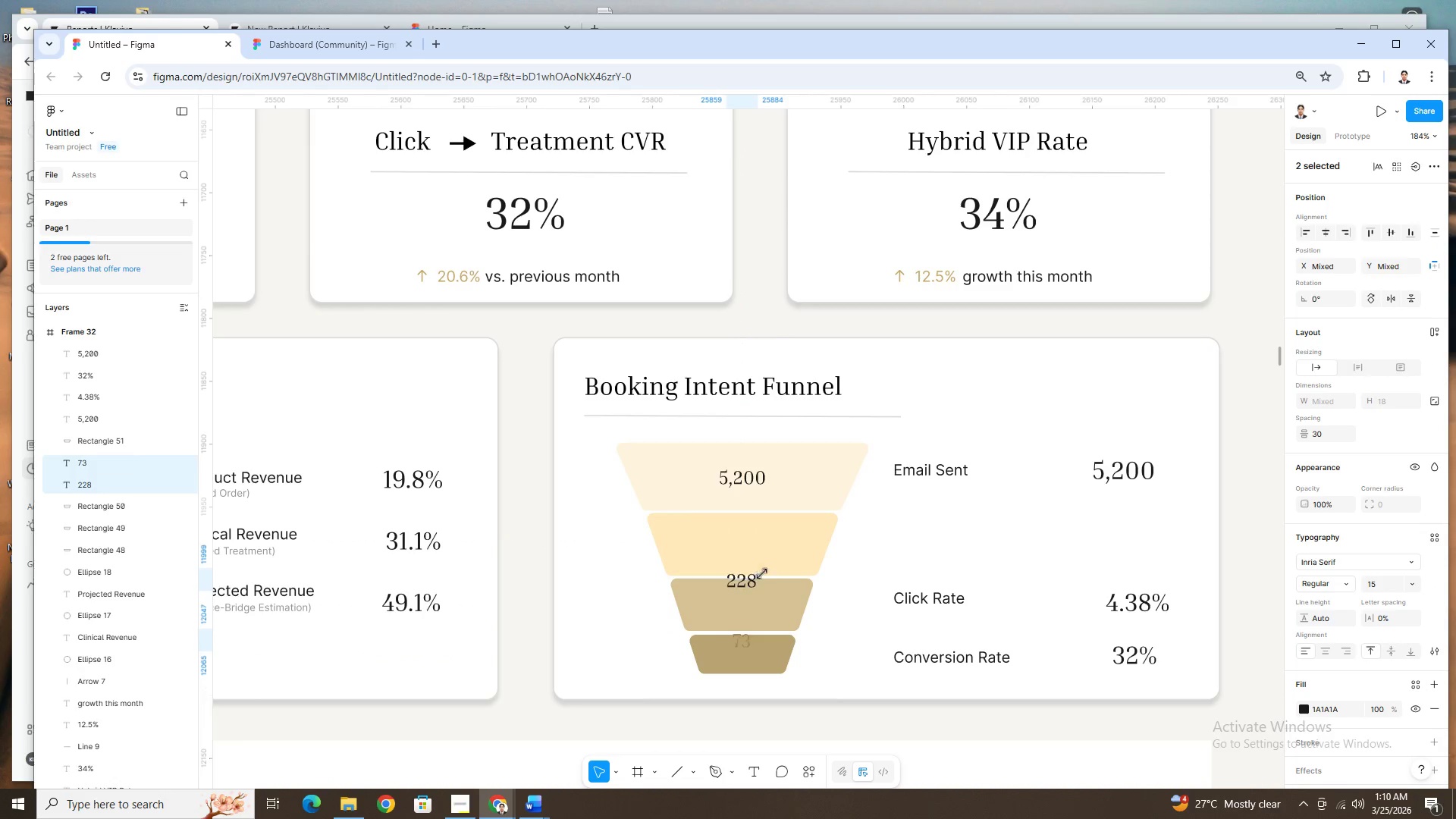 
key(ArrowDown)
 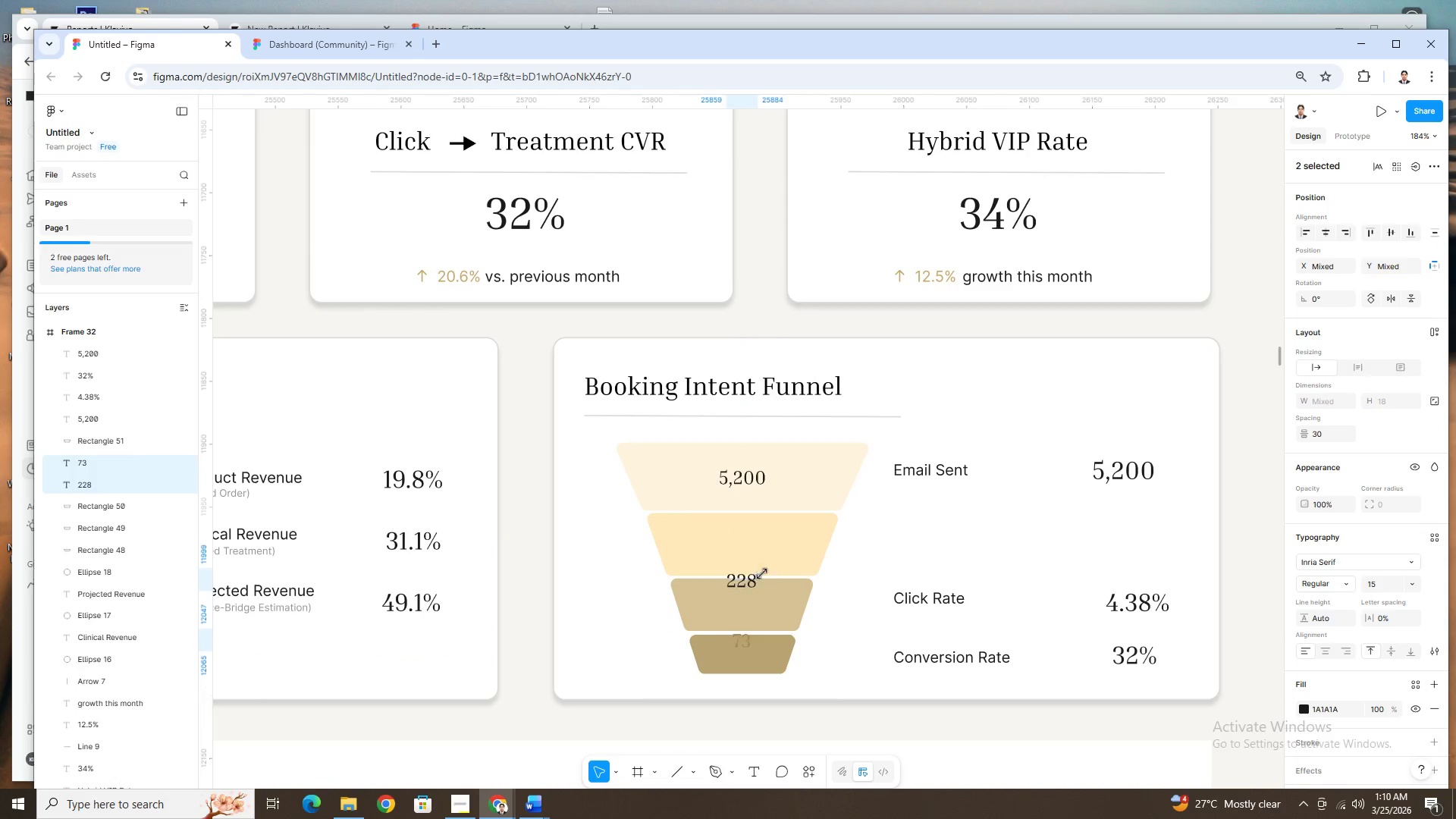 
key(ArrowDown)
 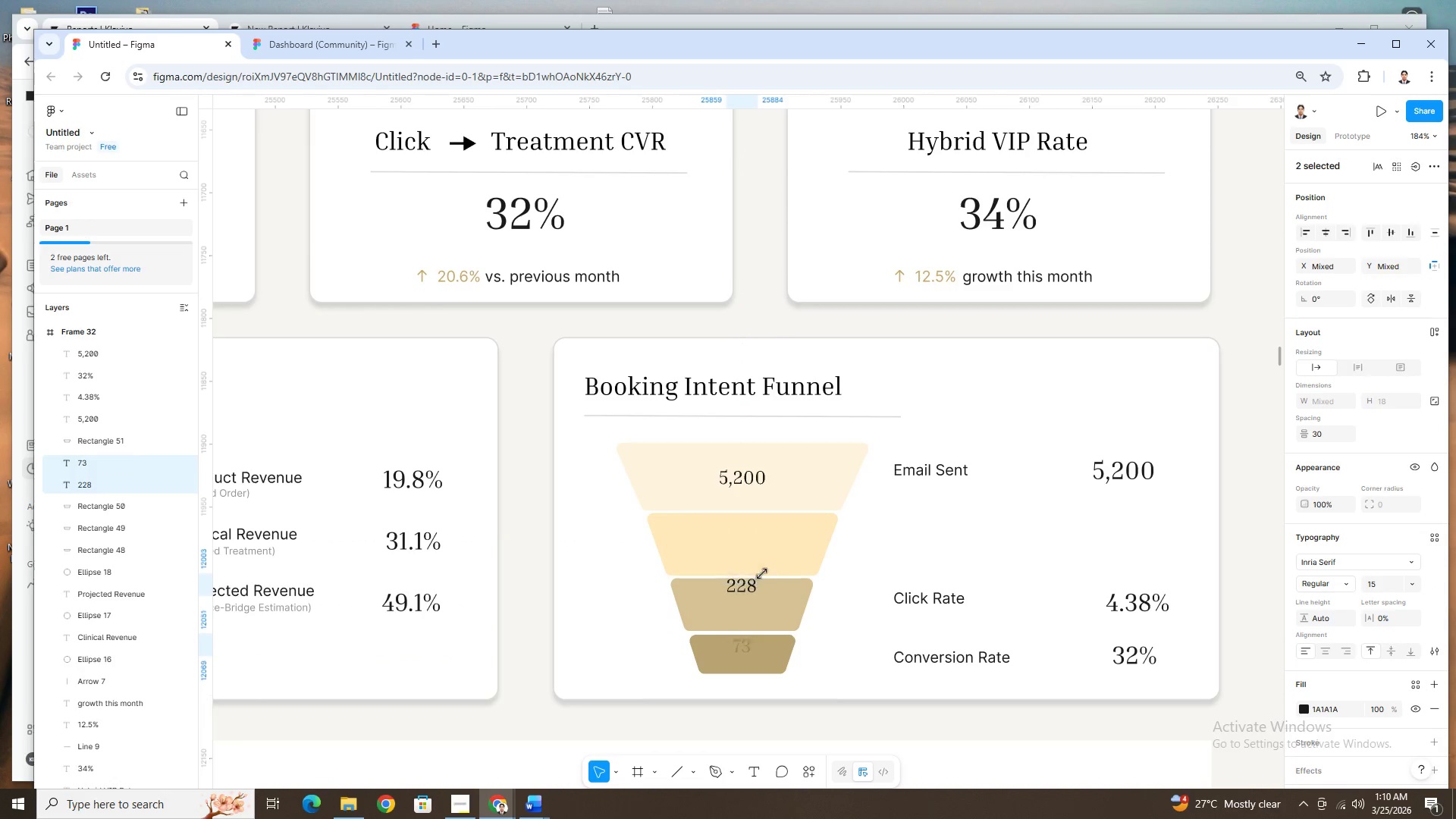 
key(ArrowDown)
 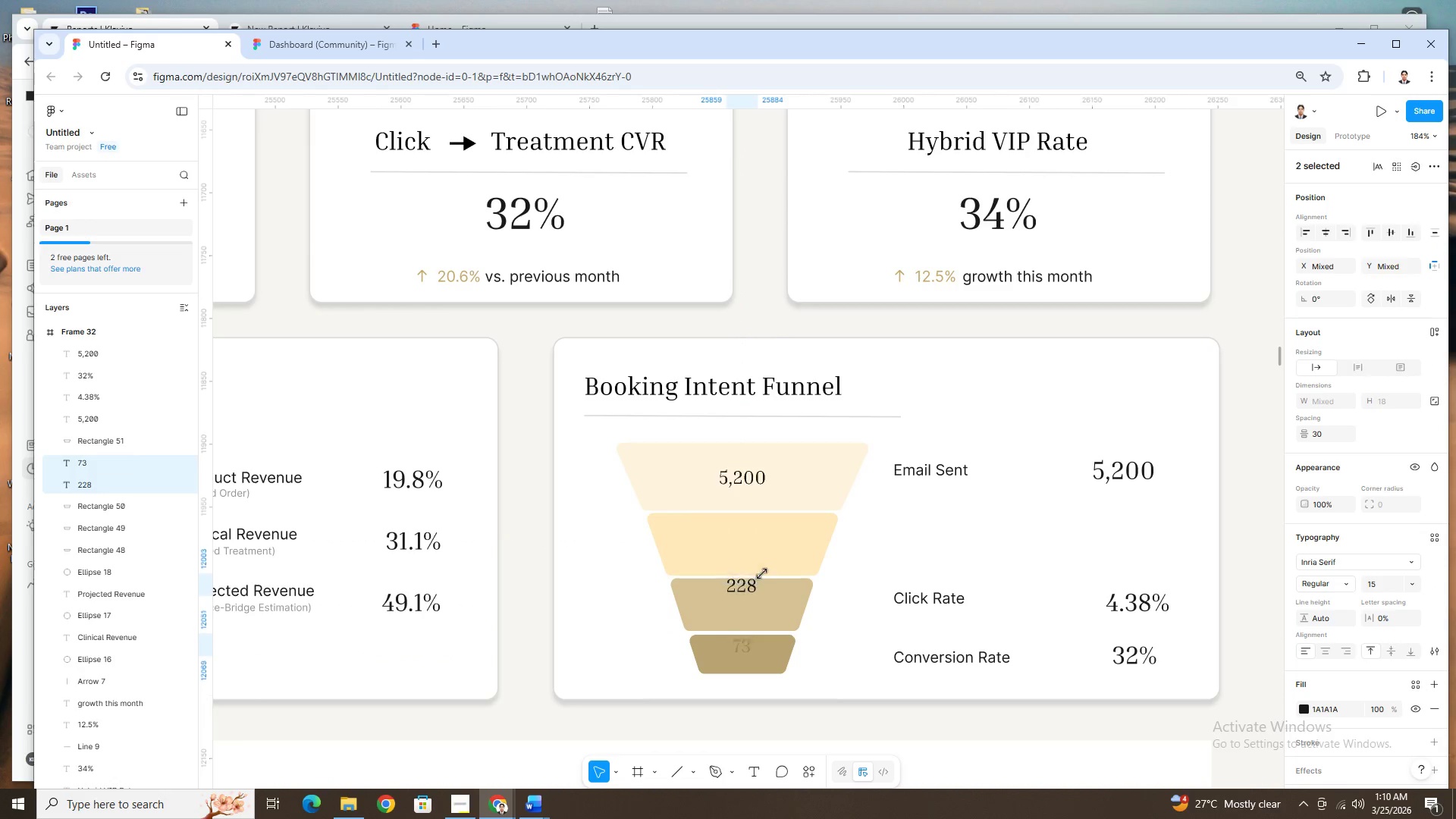 
key(ArrowDown)
 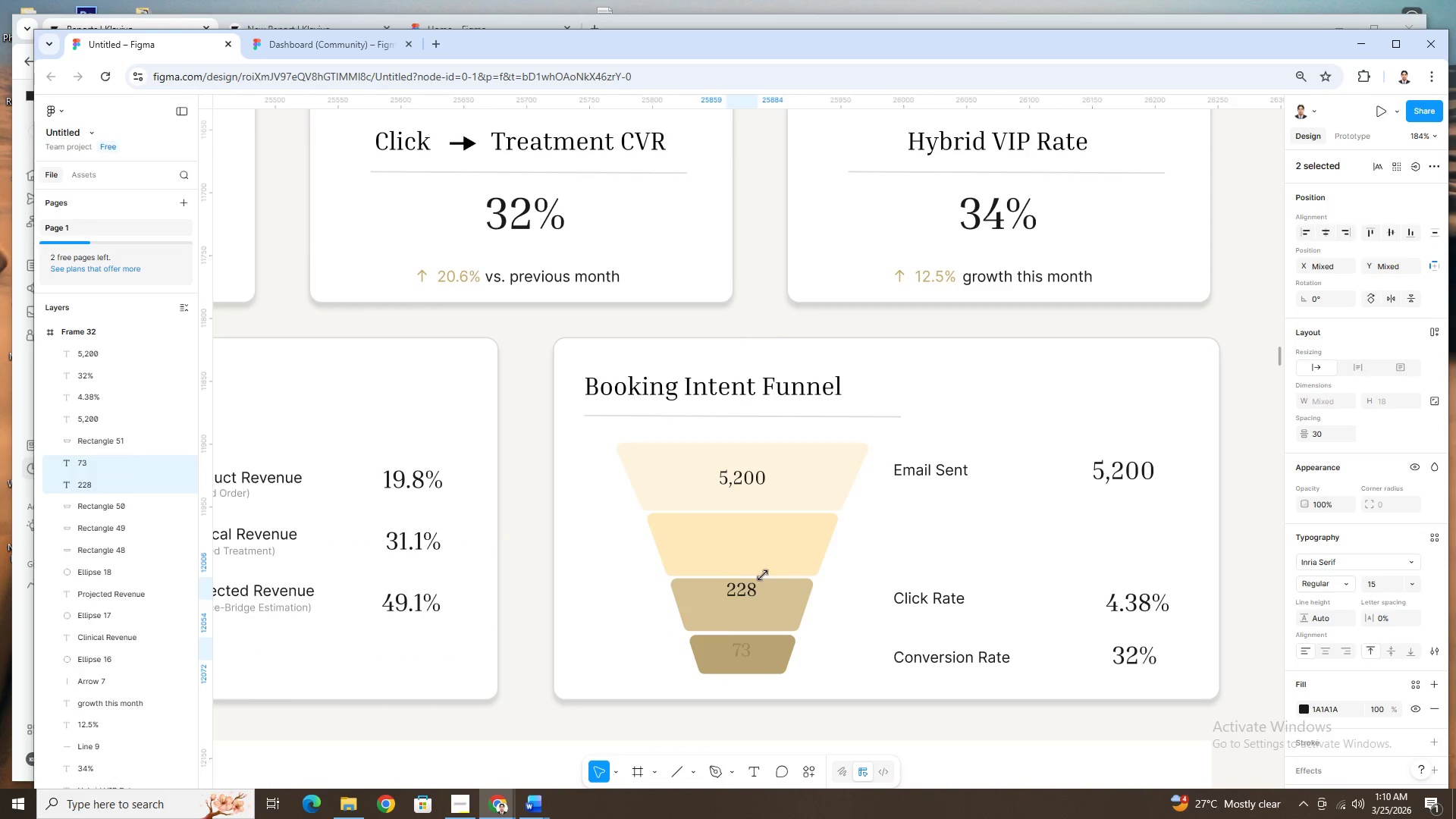 
key(ArrowDown)
 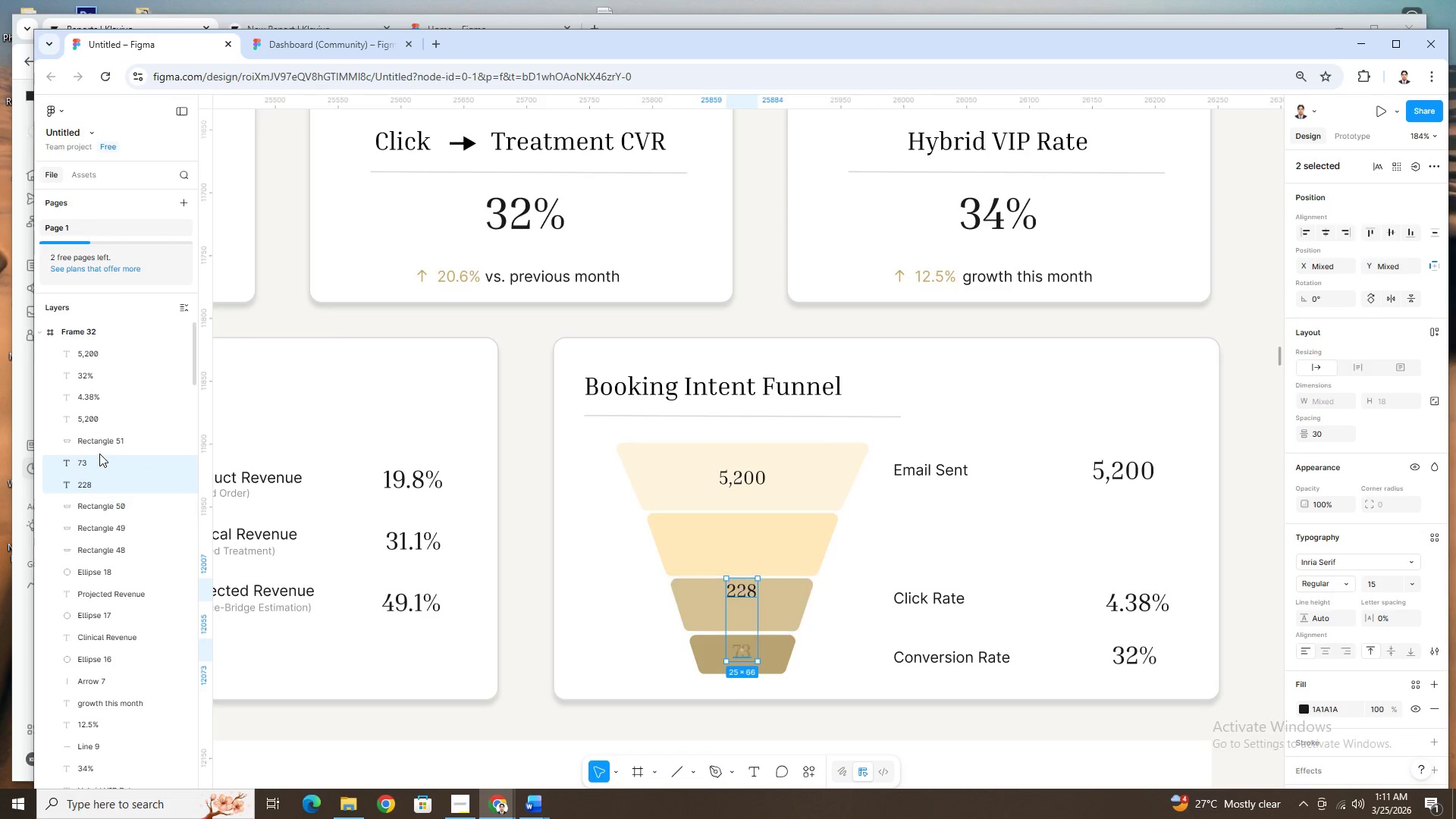 
left_click_drag(start_coordinate=[102, 458], to_coordinate=[105, 433])
 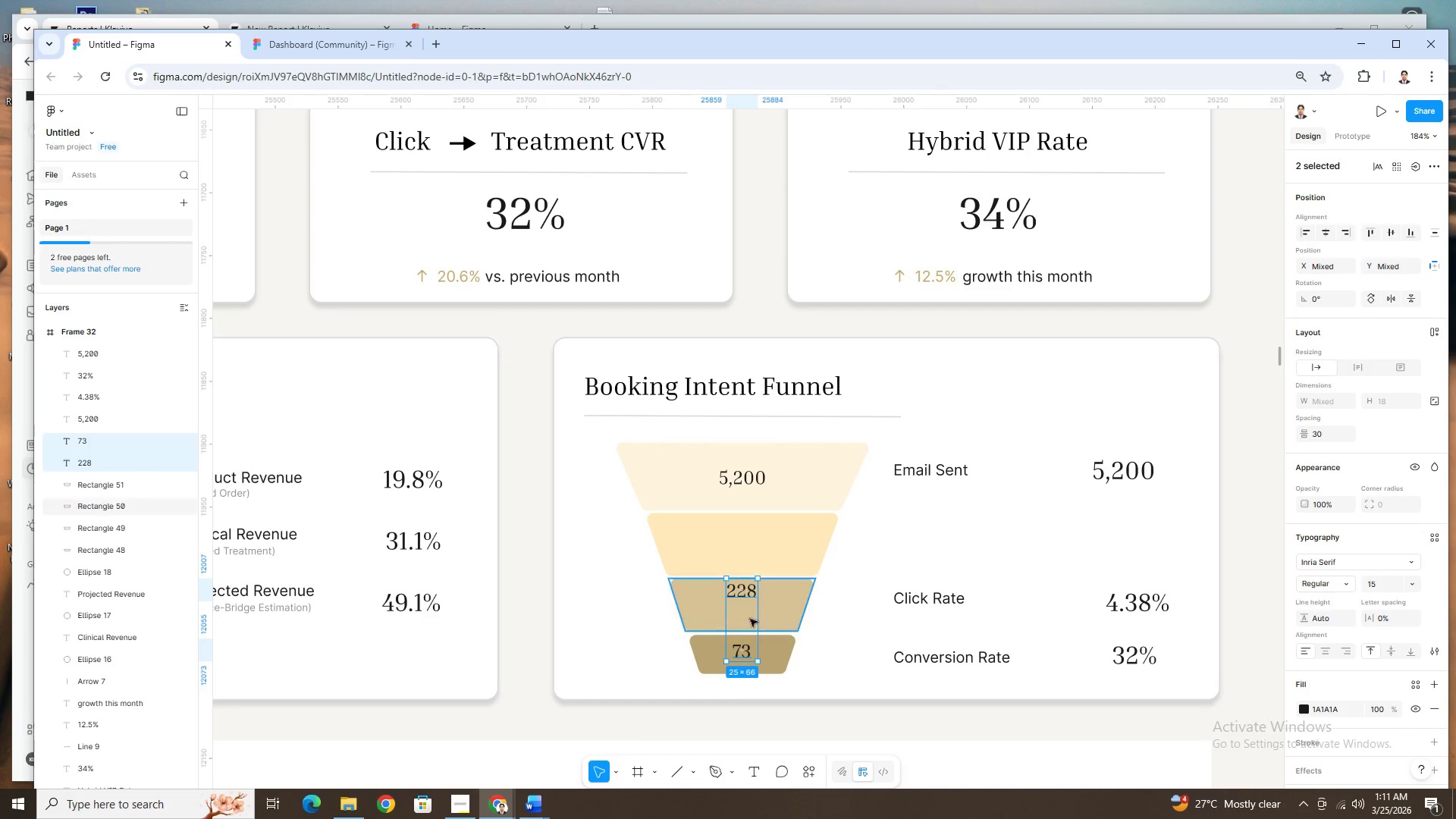 
left_click([781, 608])
 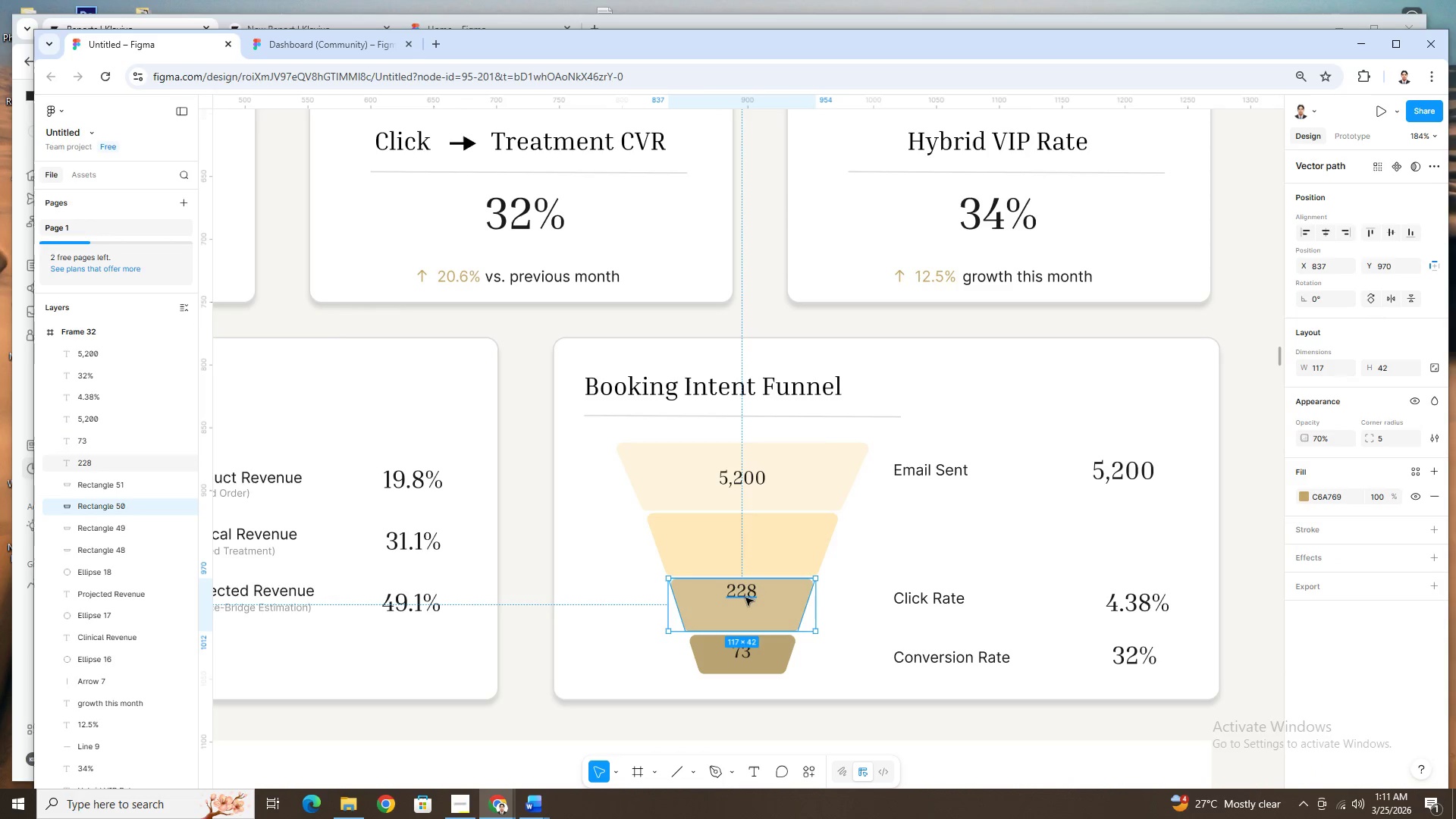 
left_click([745, 598])
 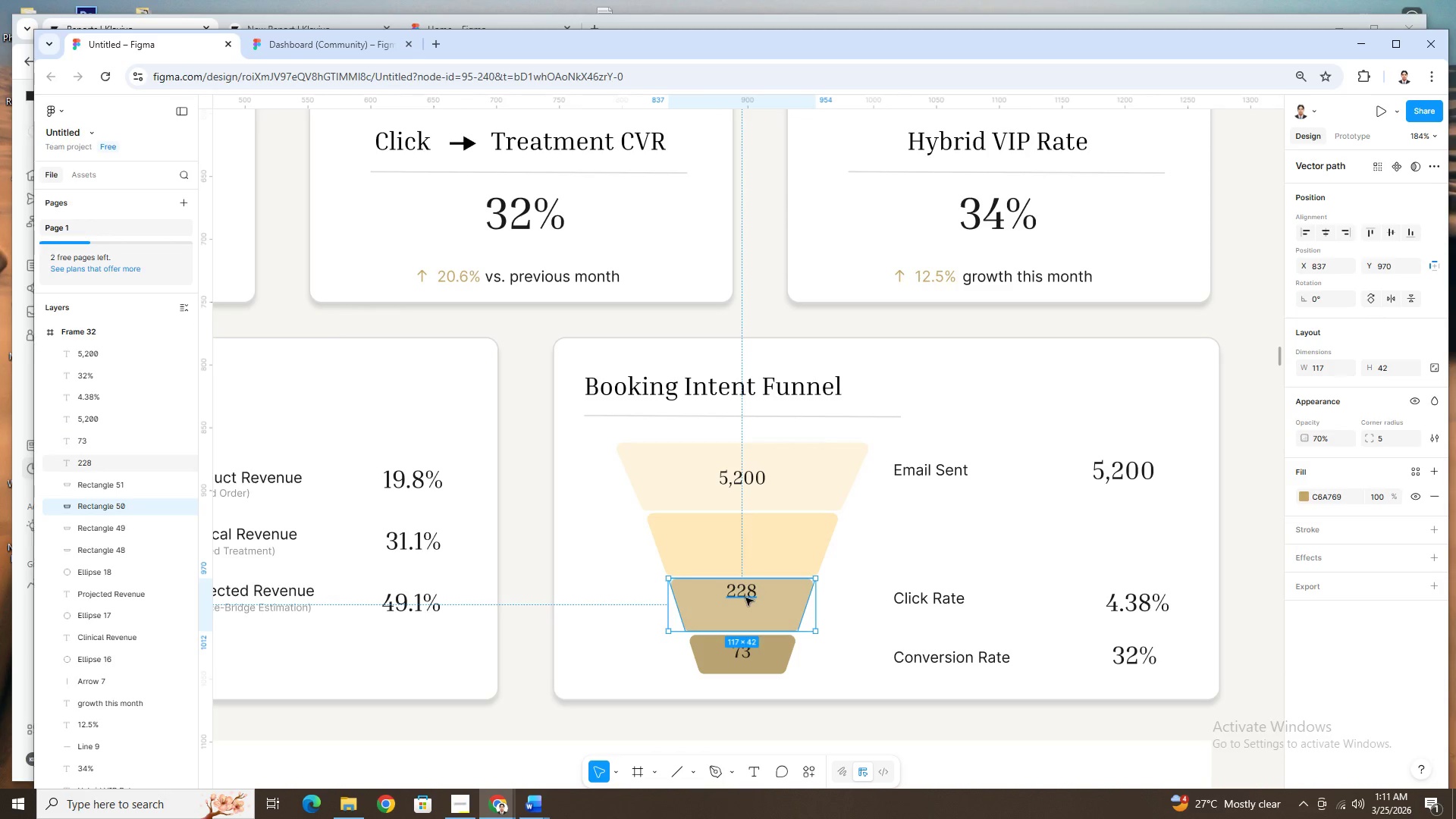 
hold_key(key=ArrowDown, duration=0.89)
 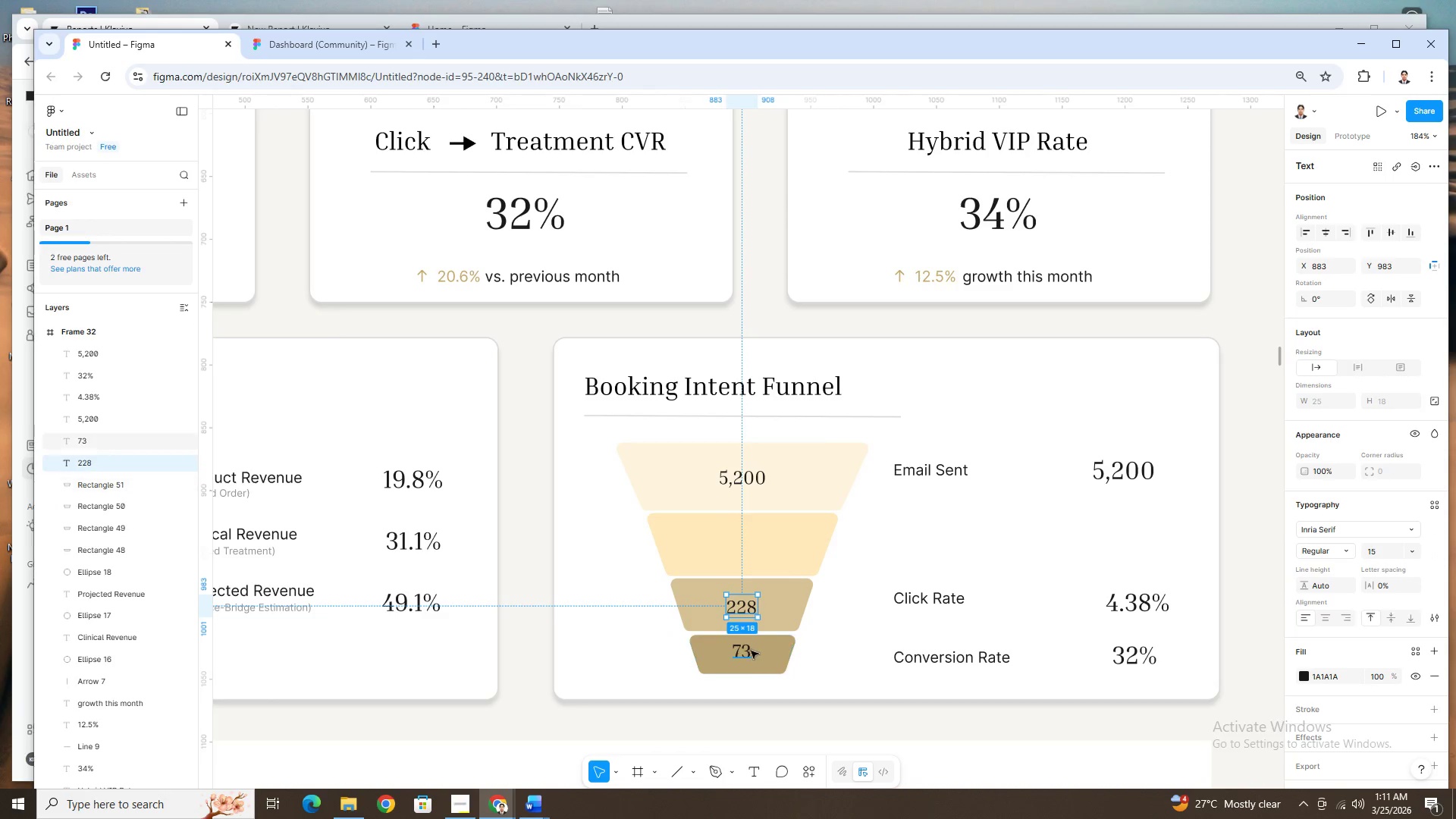 
key(ArrowUp)
 